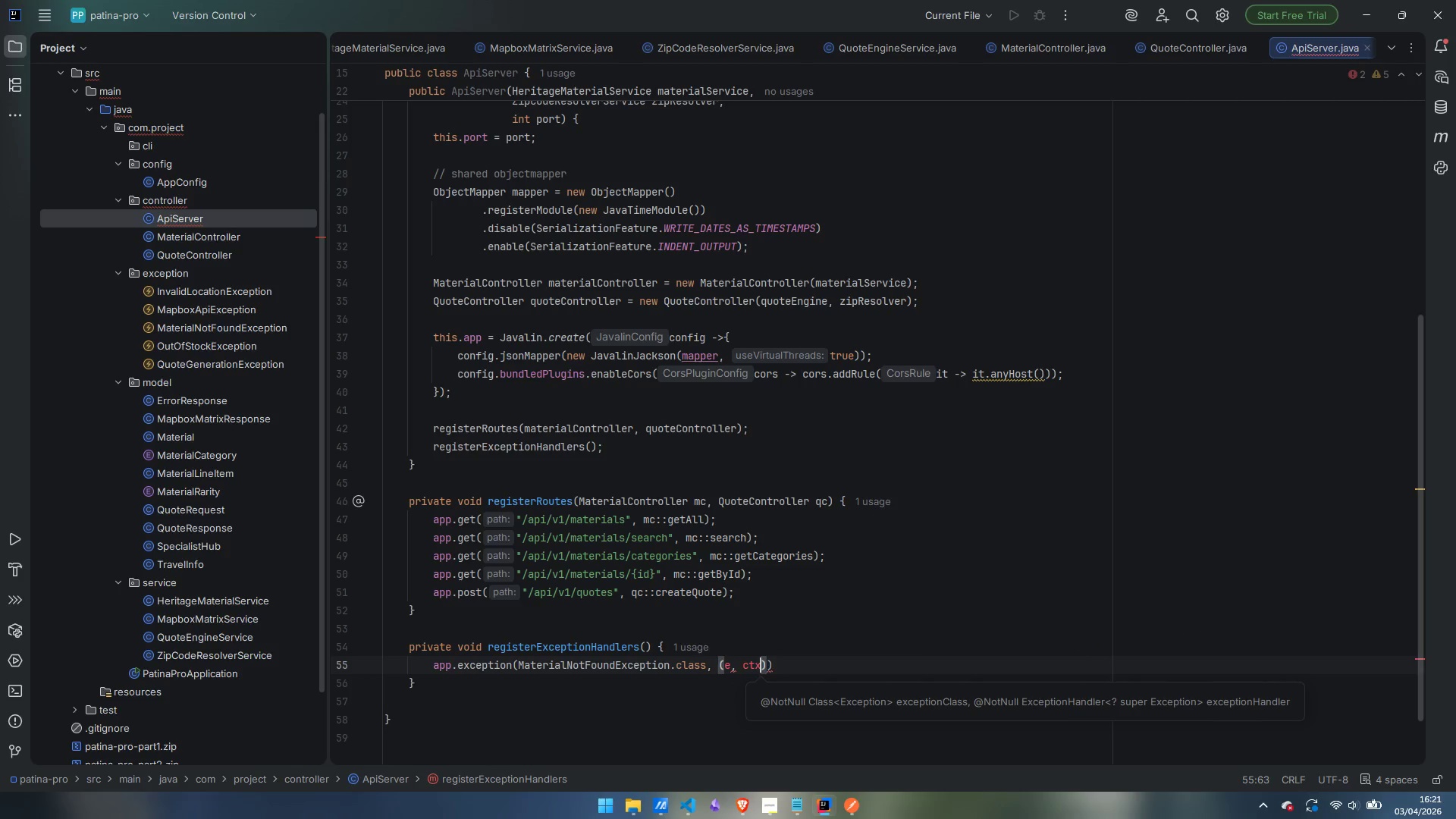 
key(ArrowRight)
 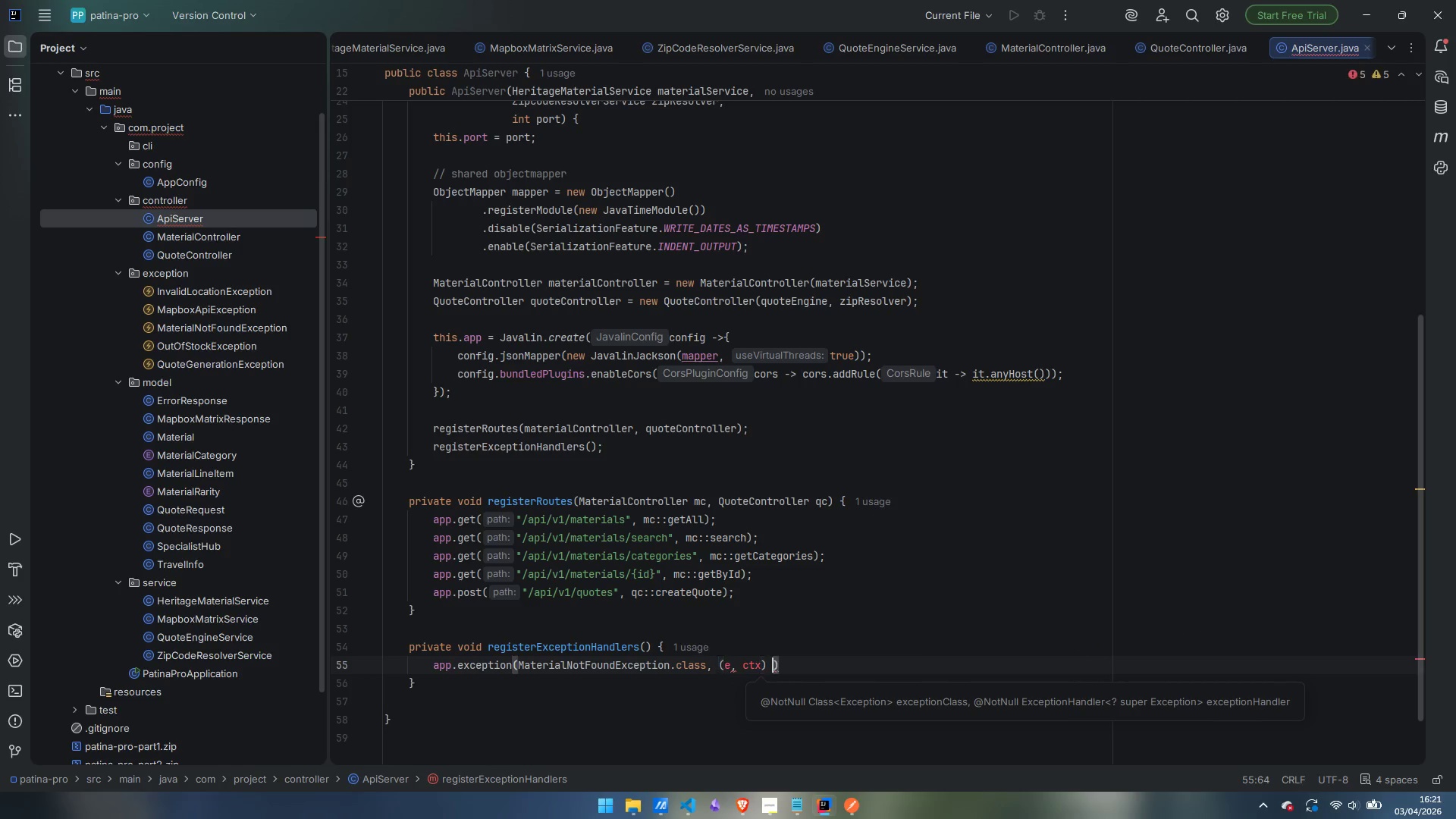 
key(Space)
 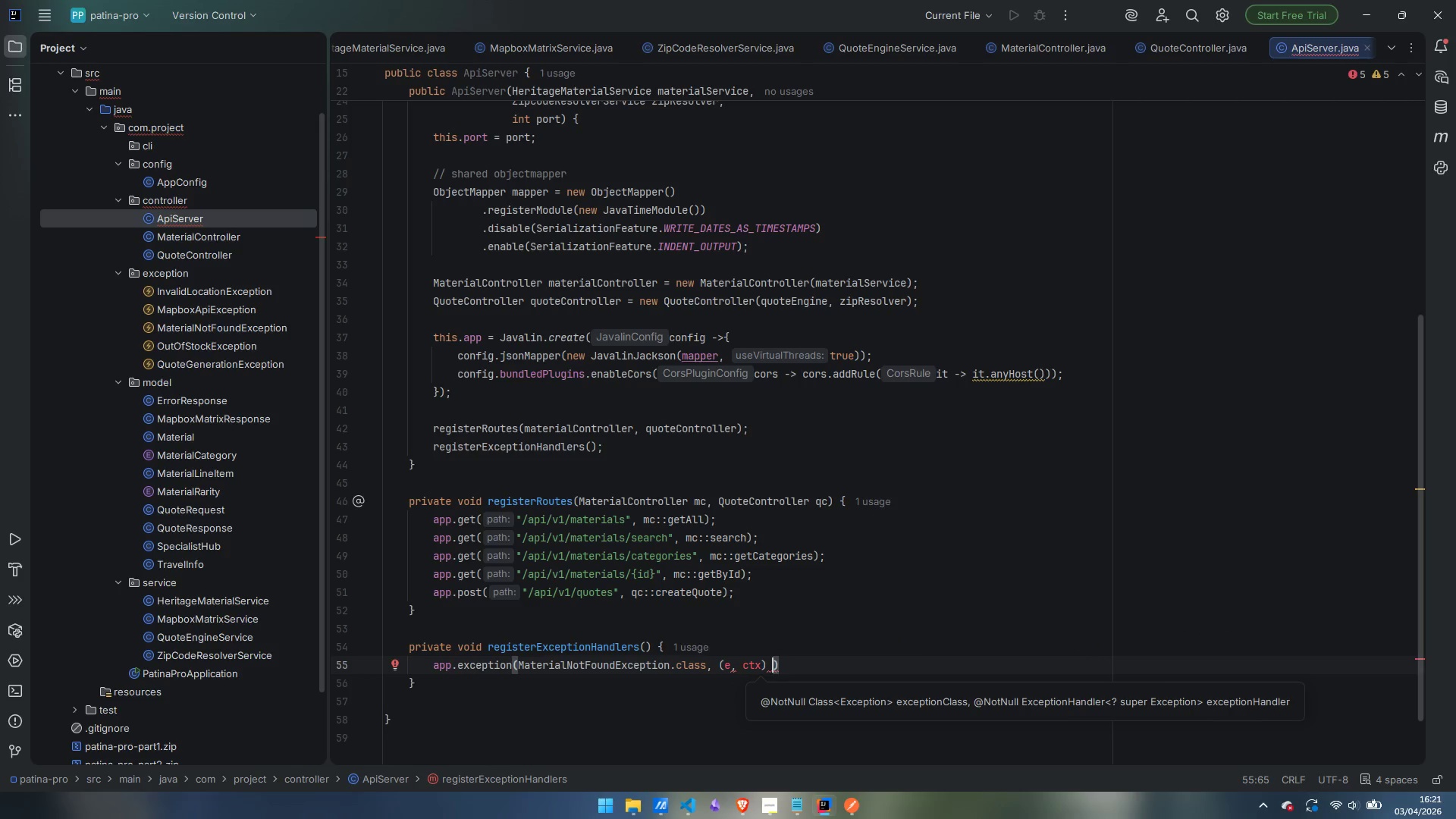 
key(Minus)
 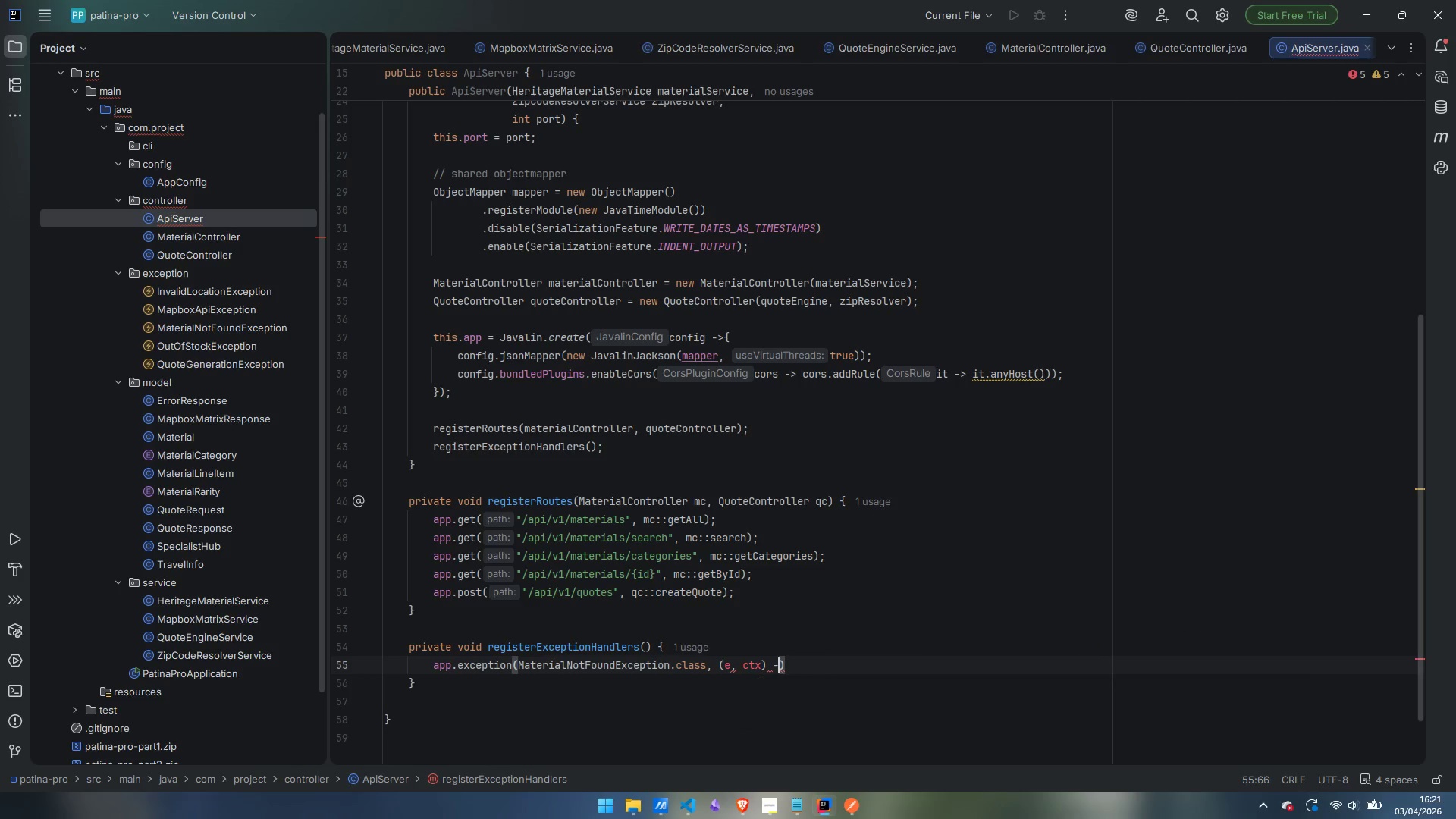 
key(Shift+Period)
 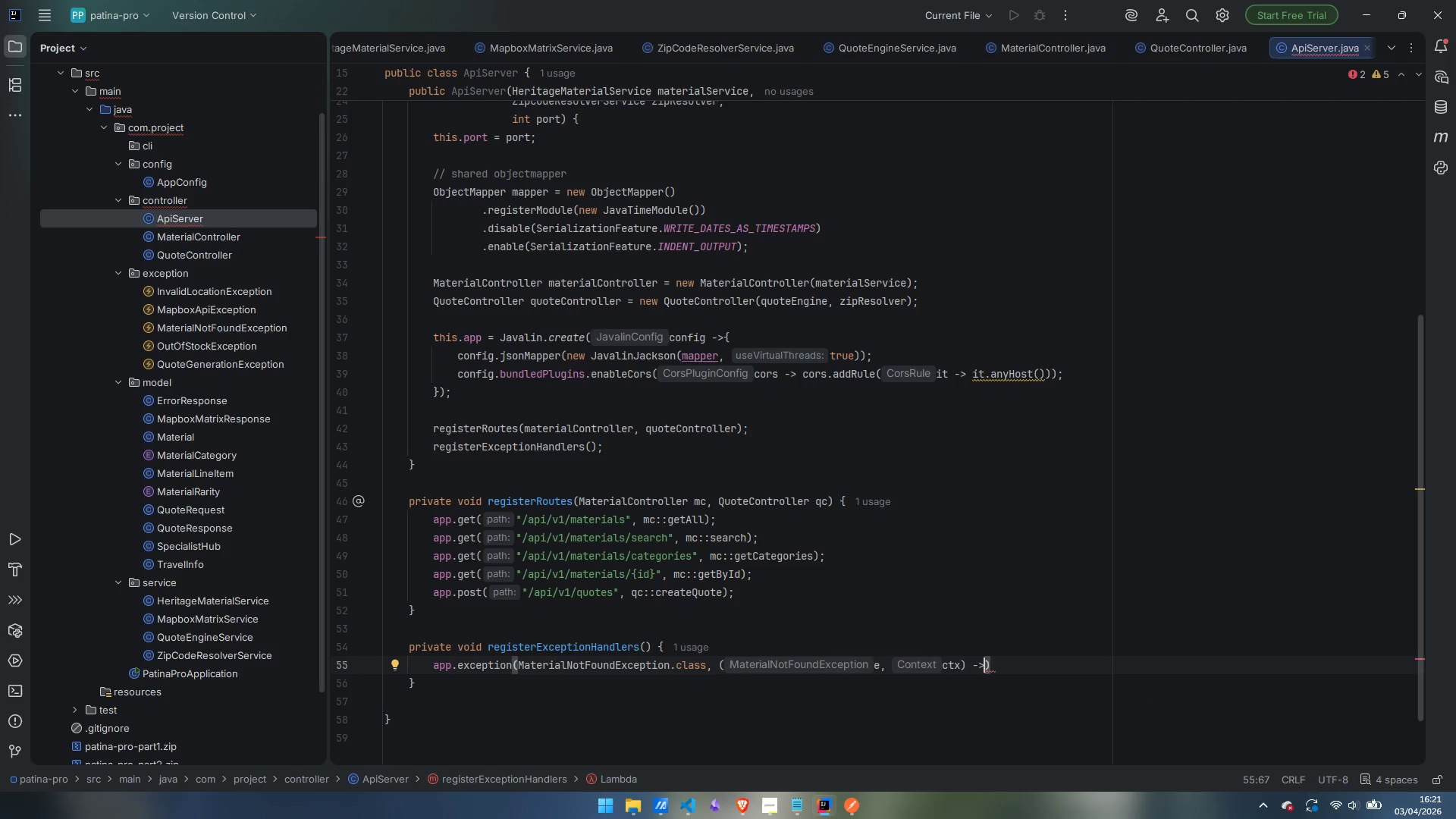 
wait(6.08)
 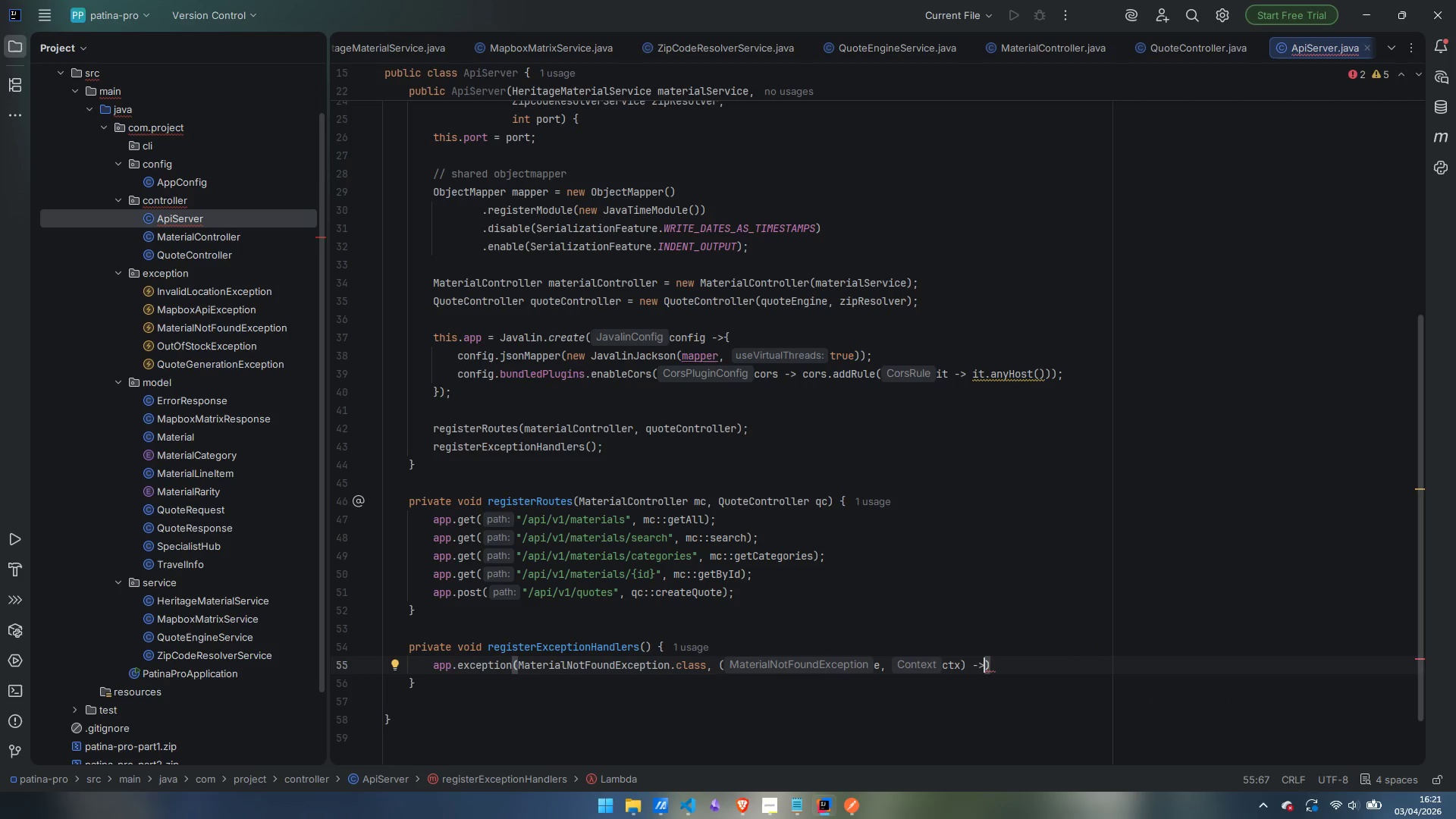 
key(Enter)
 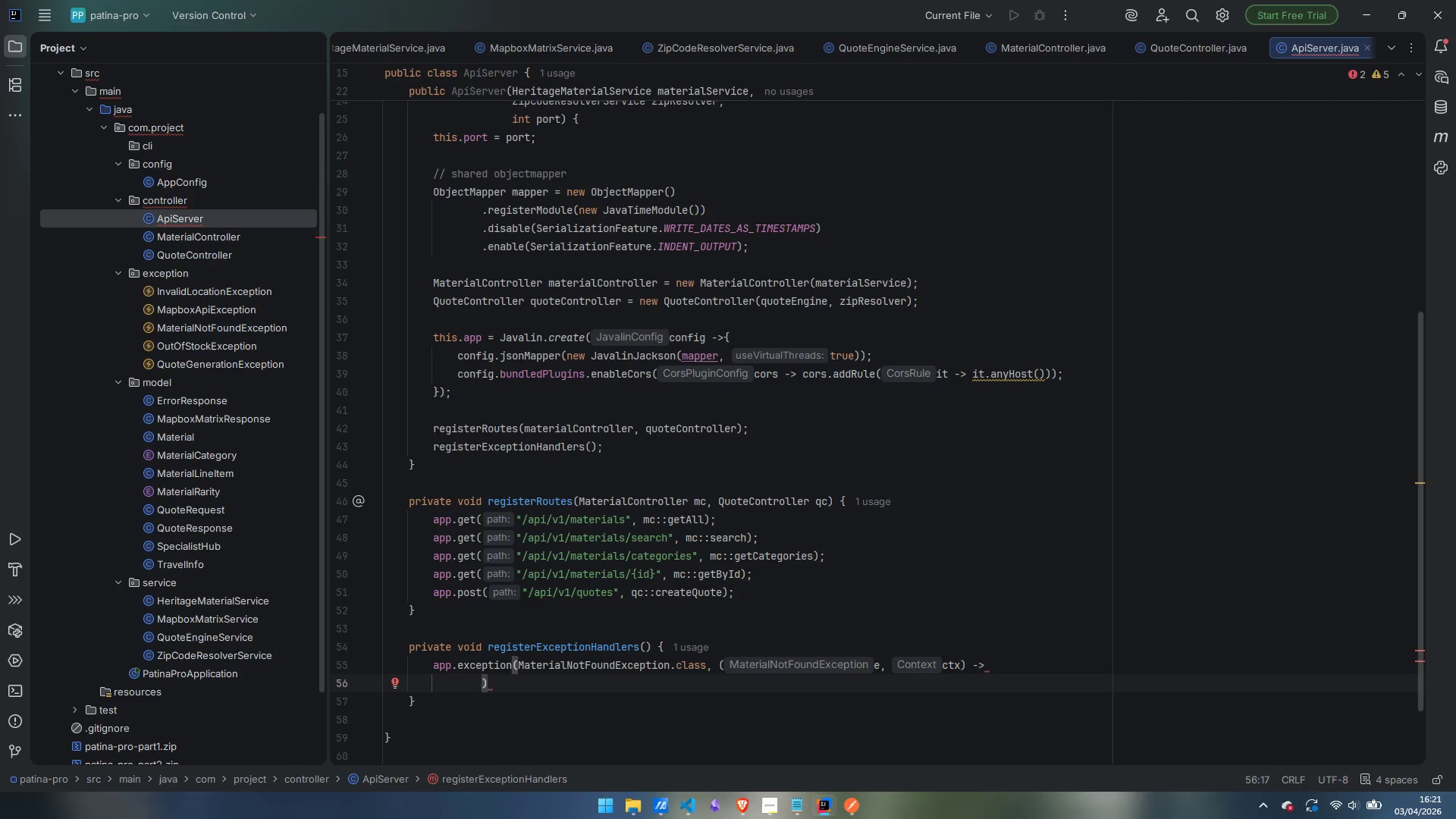 
type(ctx.status(404)
 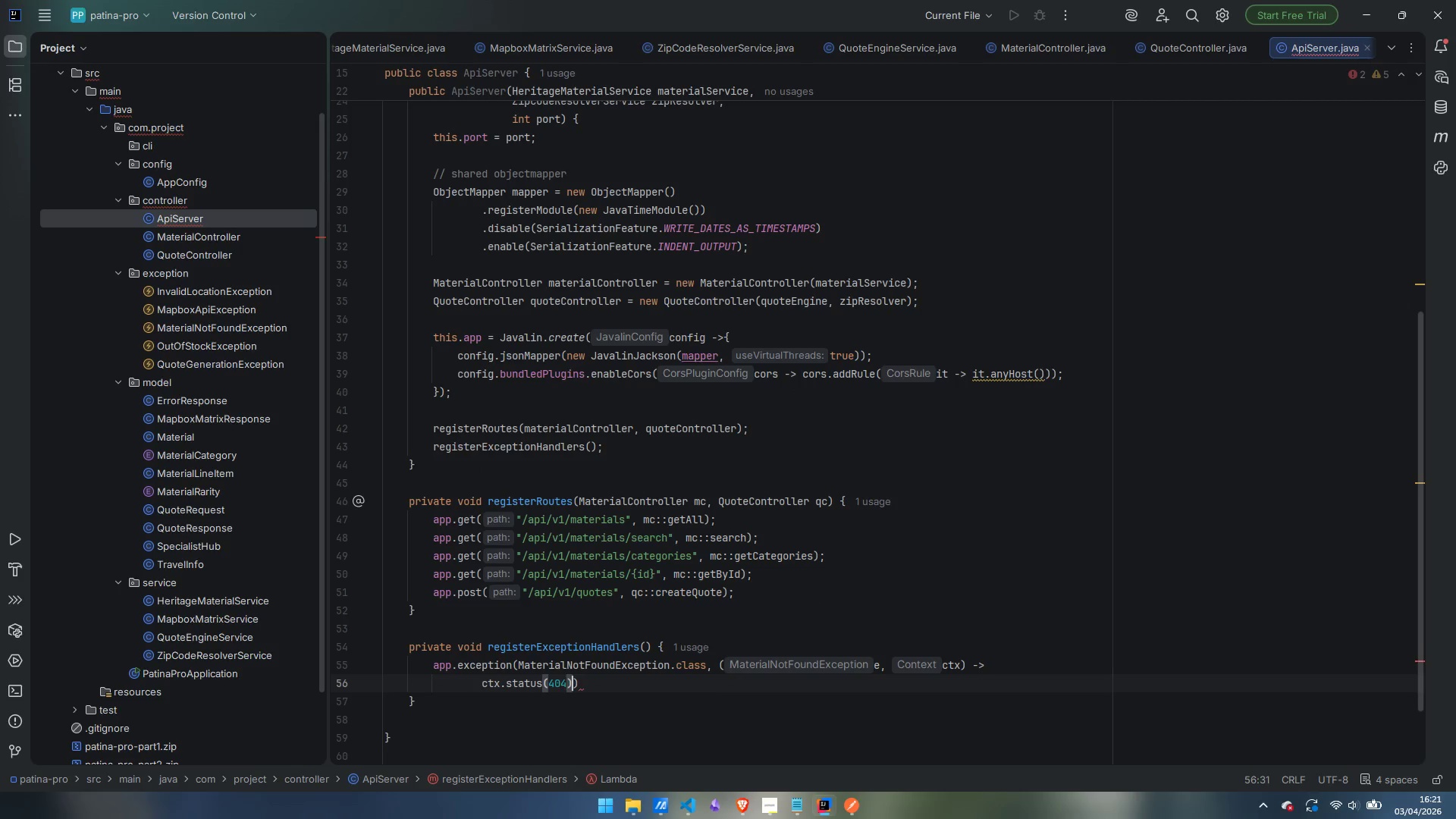 
 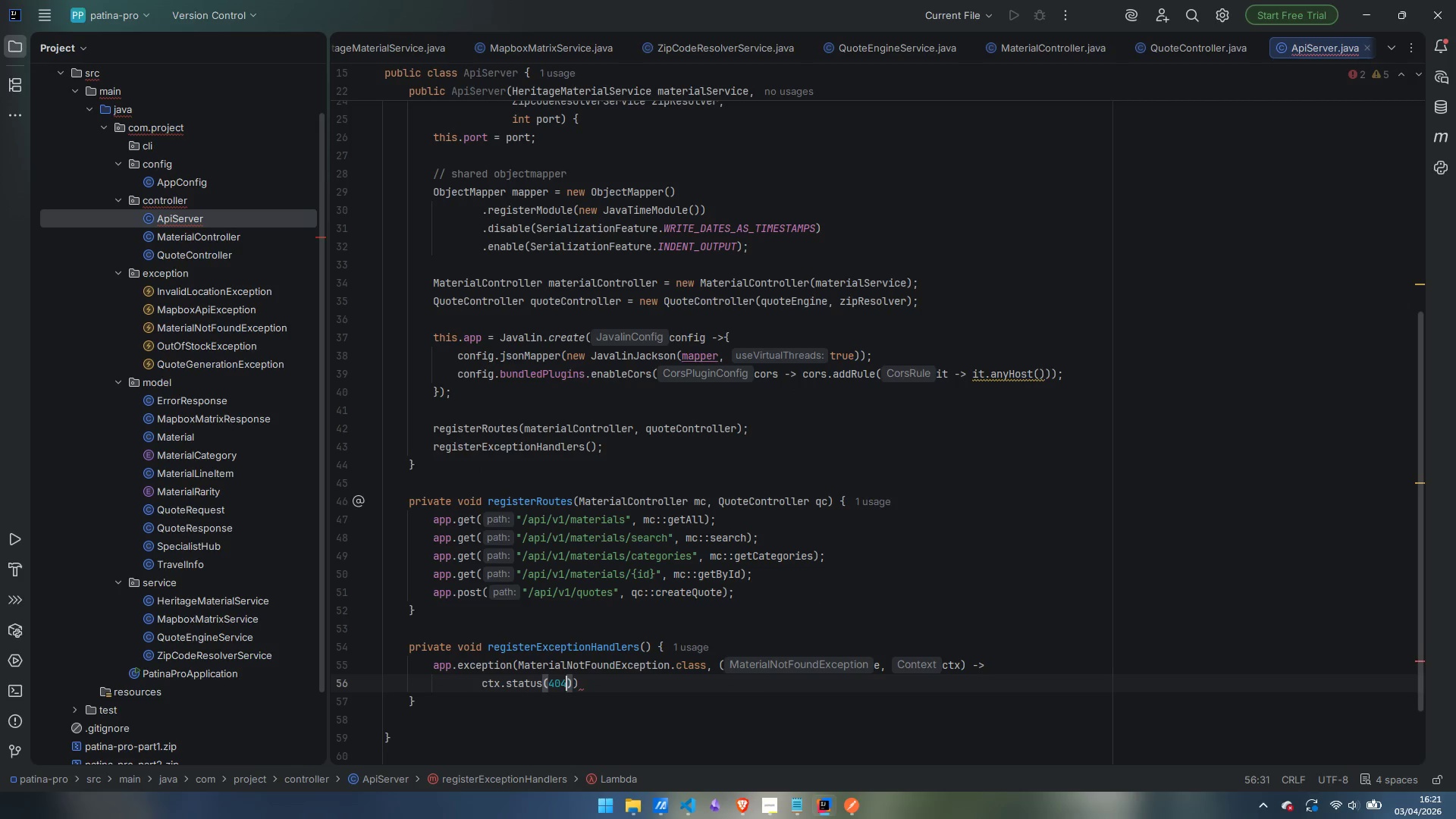 
key(ArrowRight)
 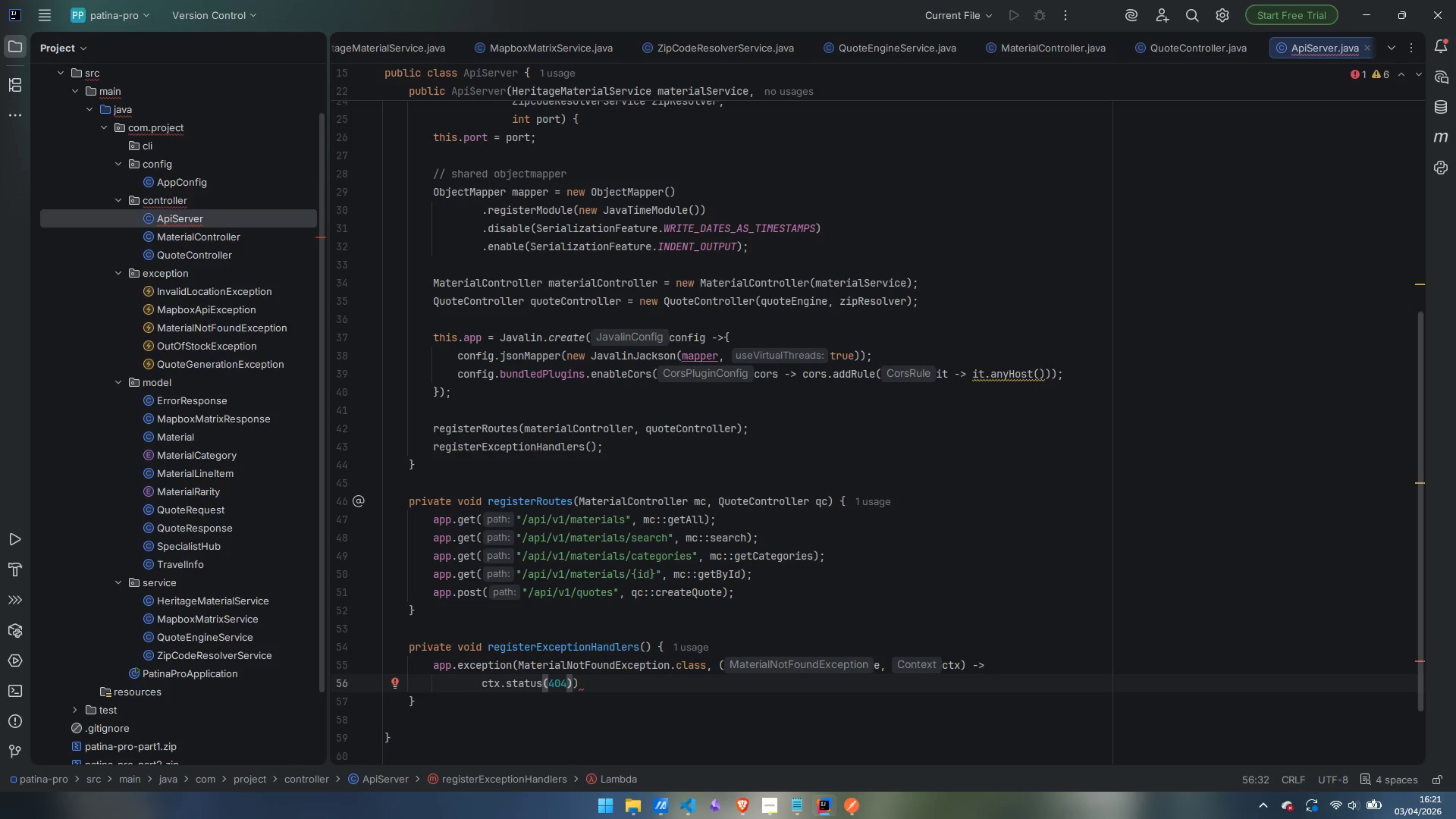 
type(.json)
 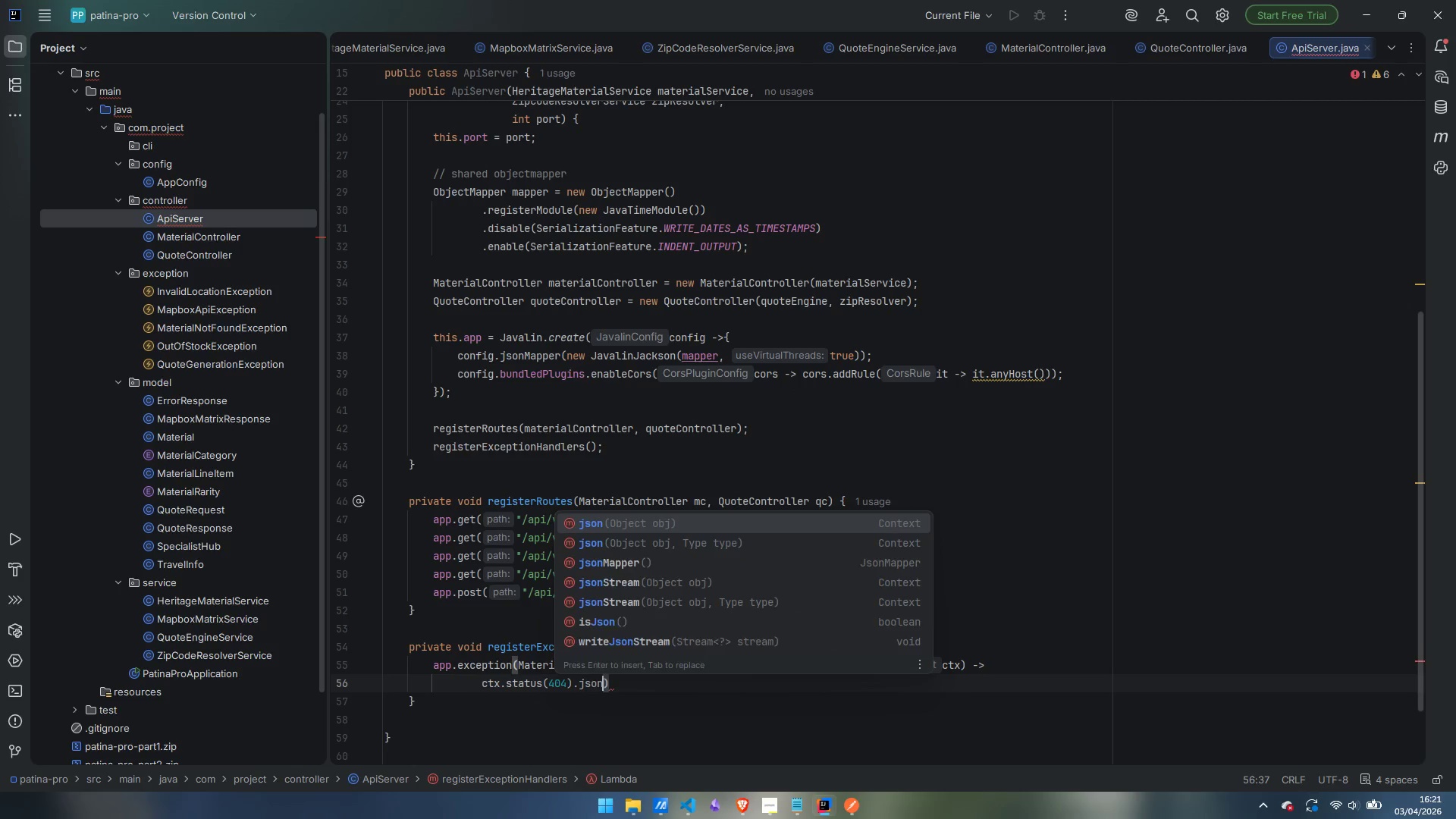 
key(Enter)
 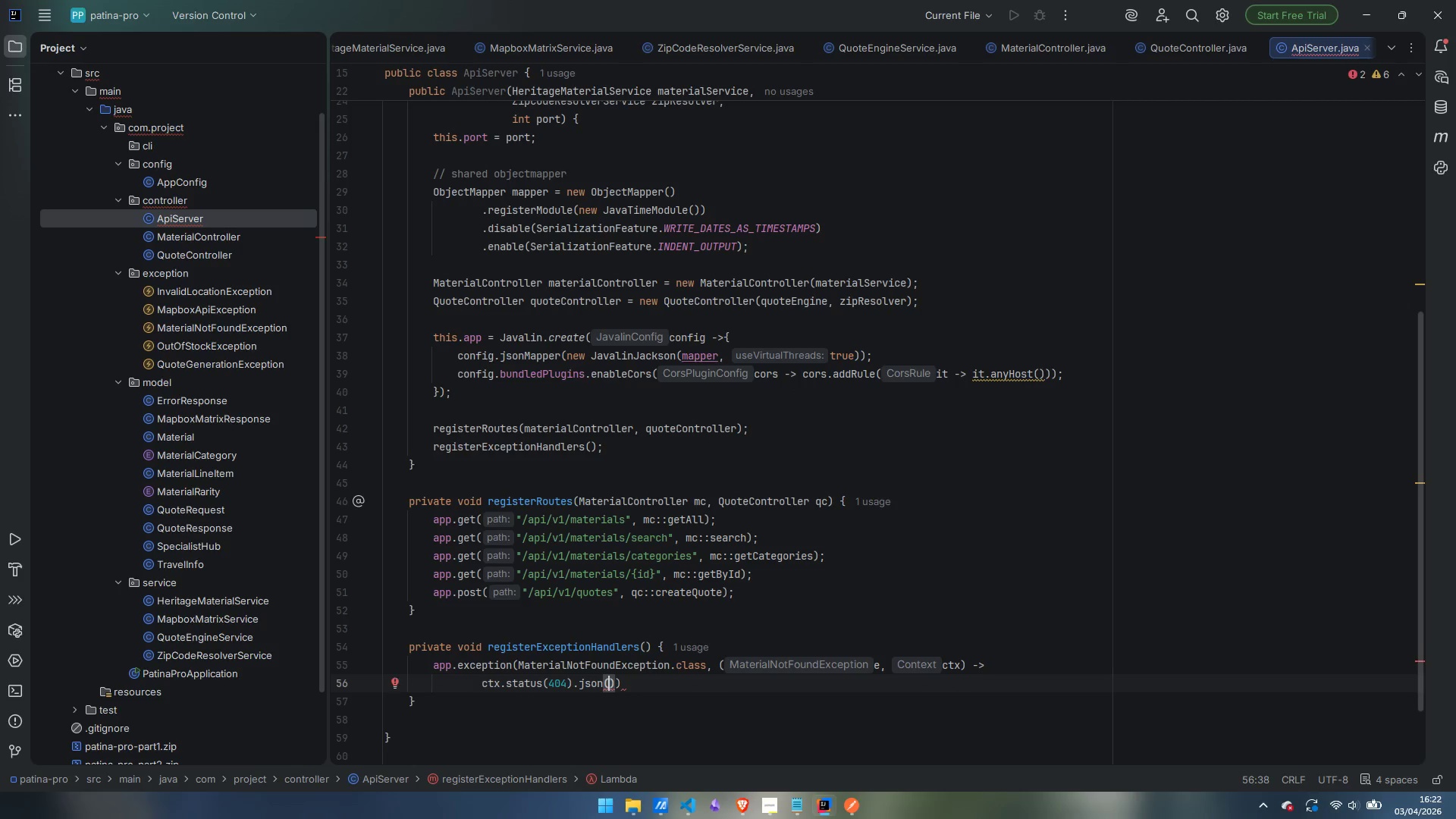 
type(new ErrorREsponse)
 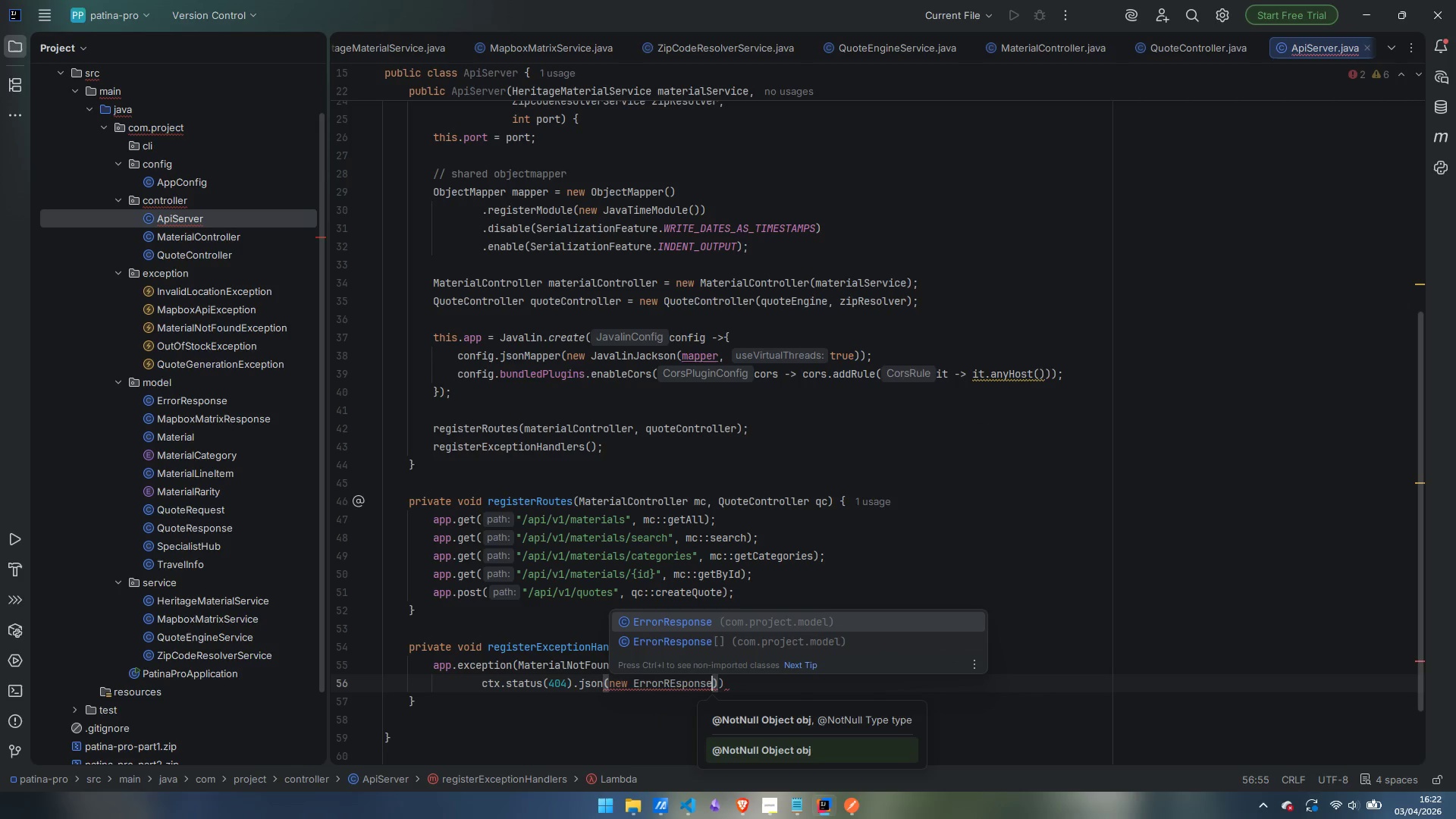 
key(Control+ControlLeft)
 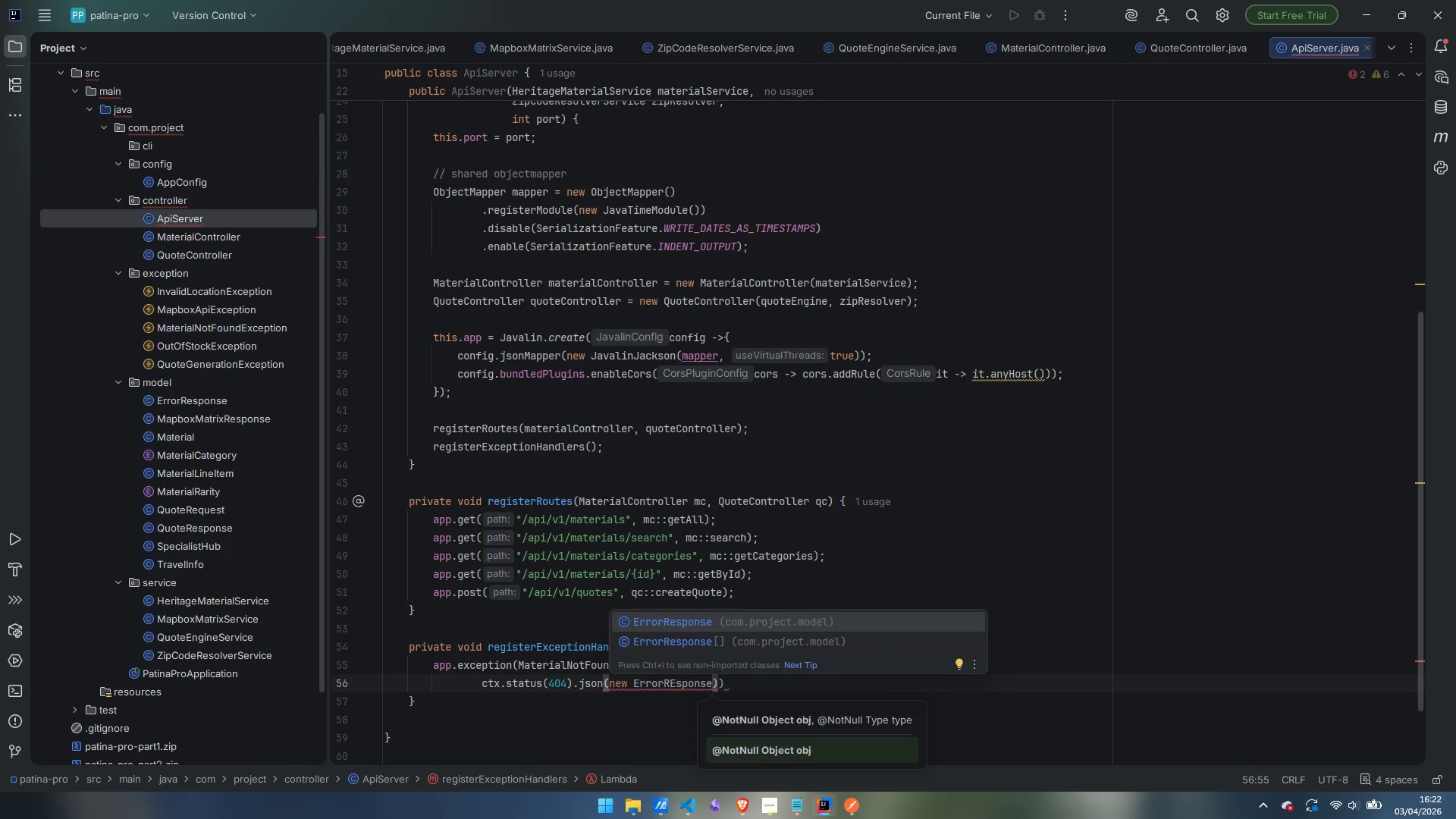 
key(Control+ArrowLeft)
 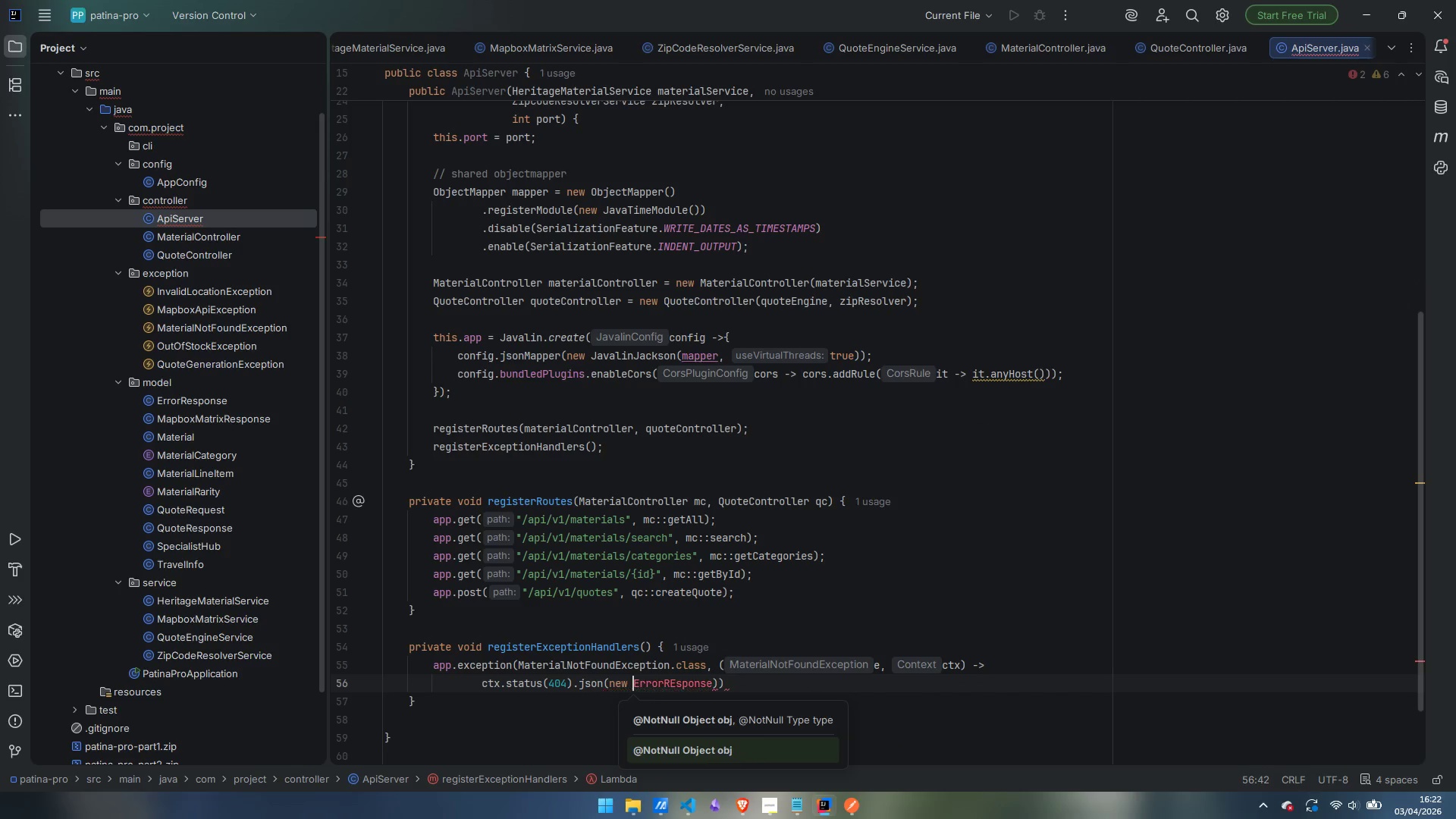 
key(Control+ControlLeft)
 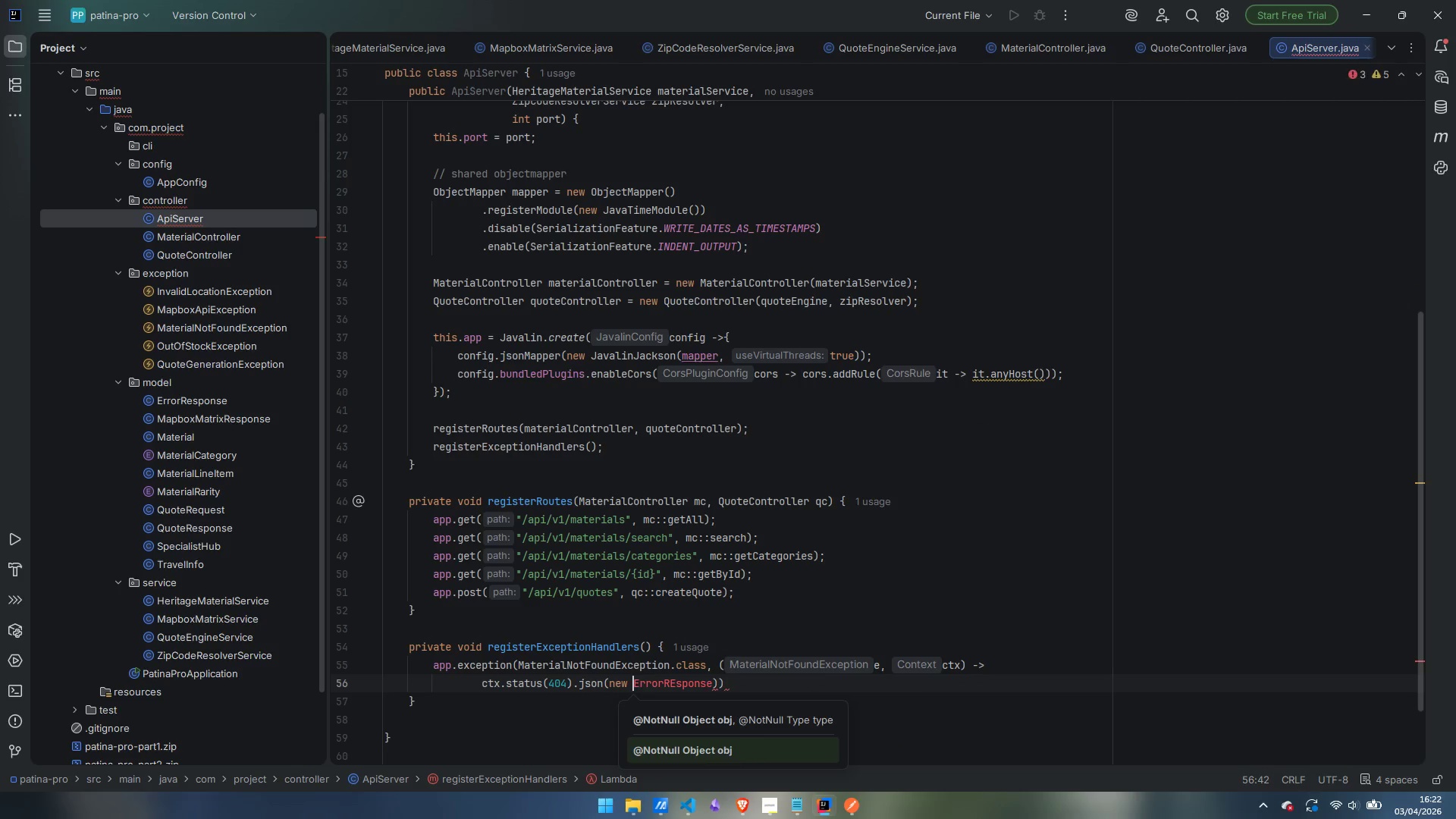 
key(Control+ArrowRight)
 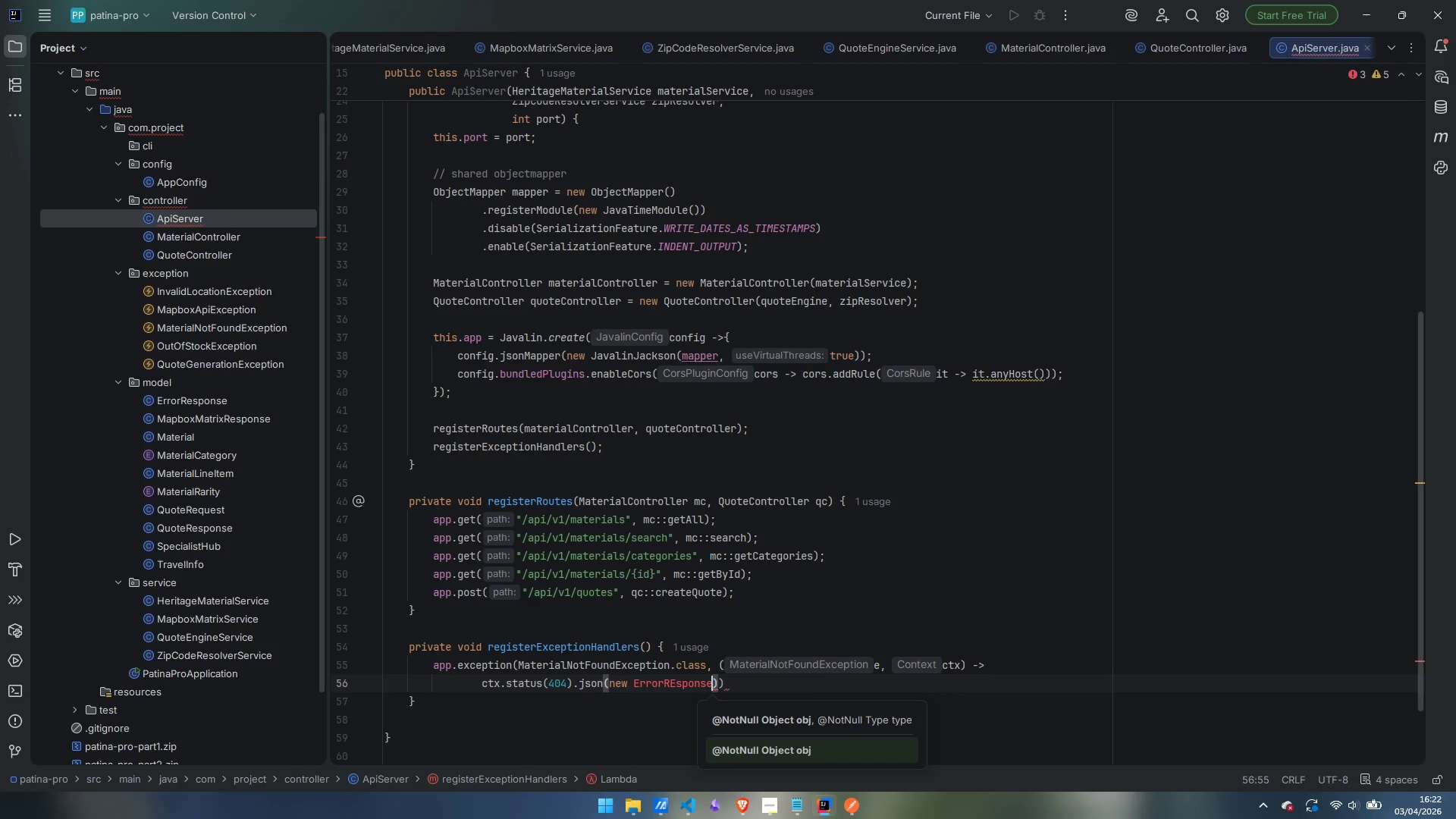 
key(Backspace)
 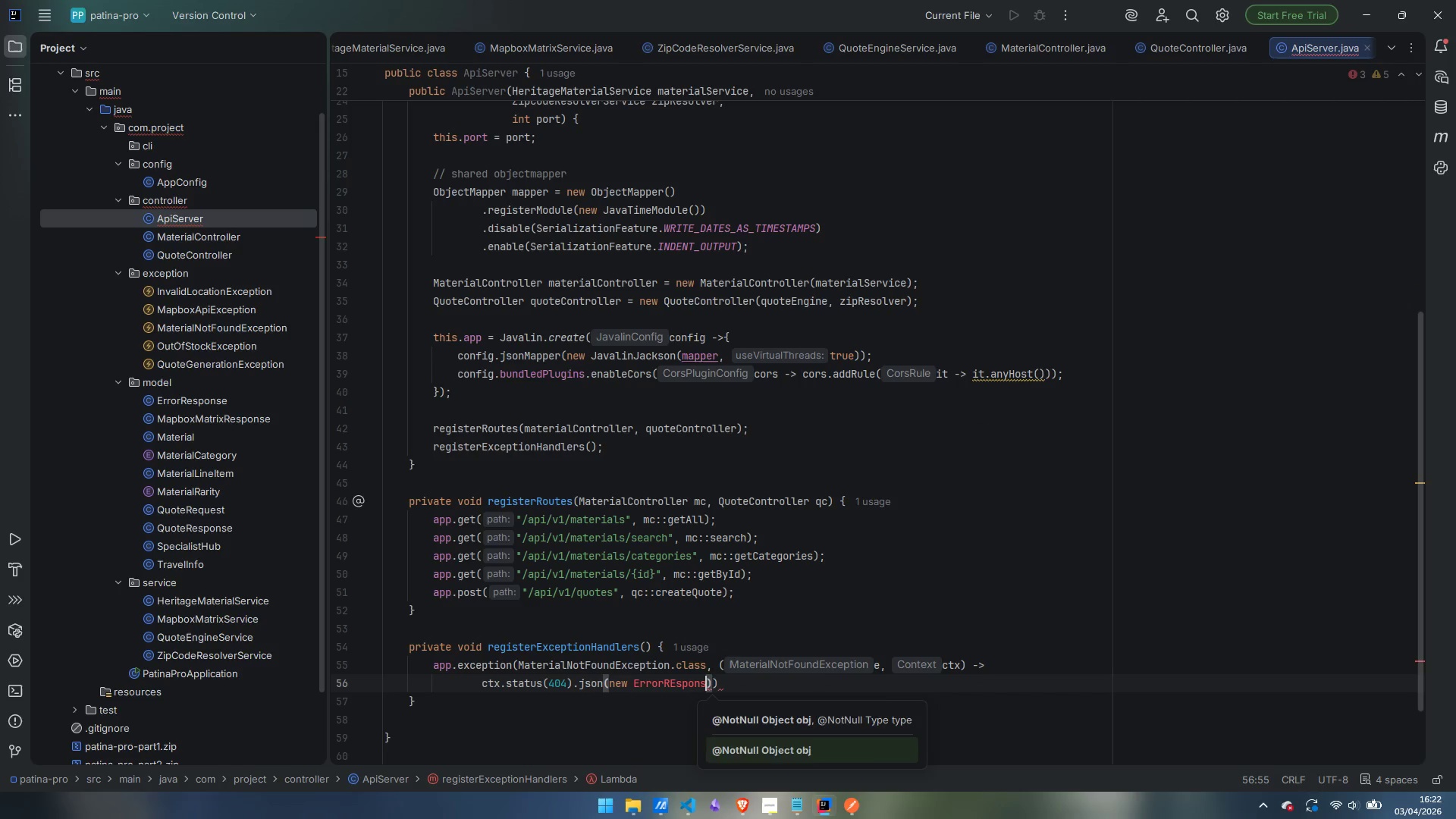 
key(E)
 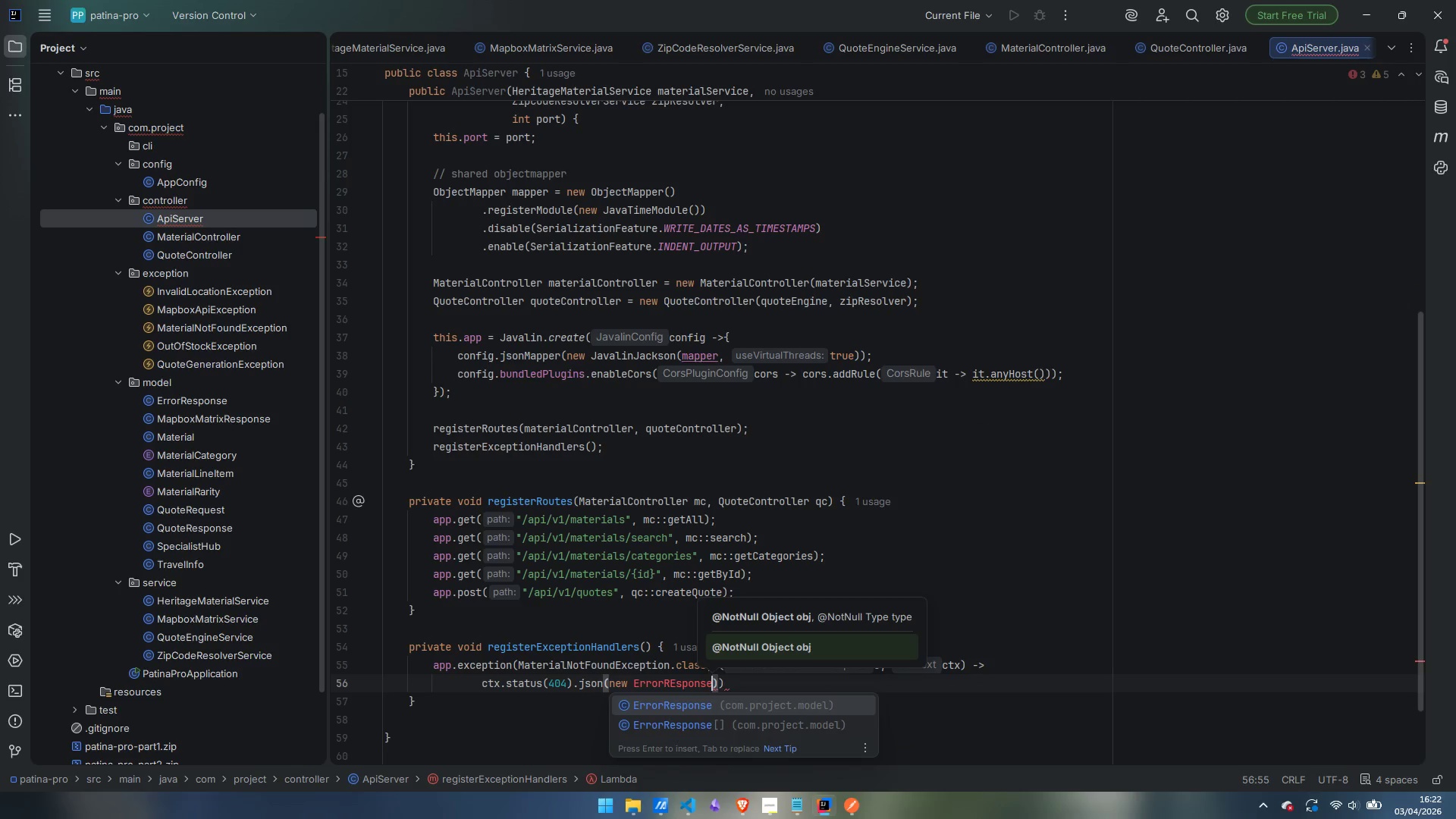 
key(Enter)
 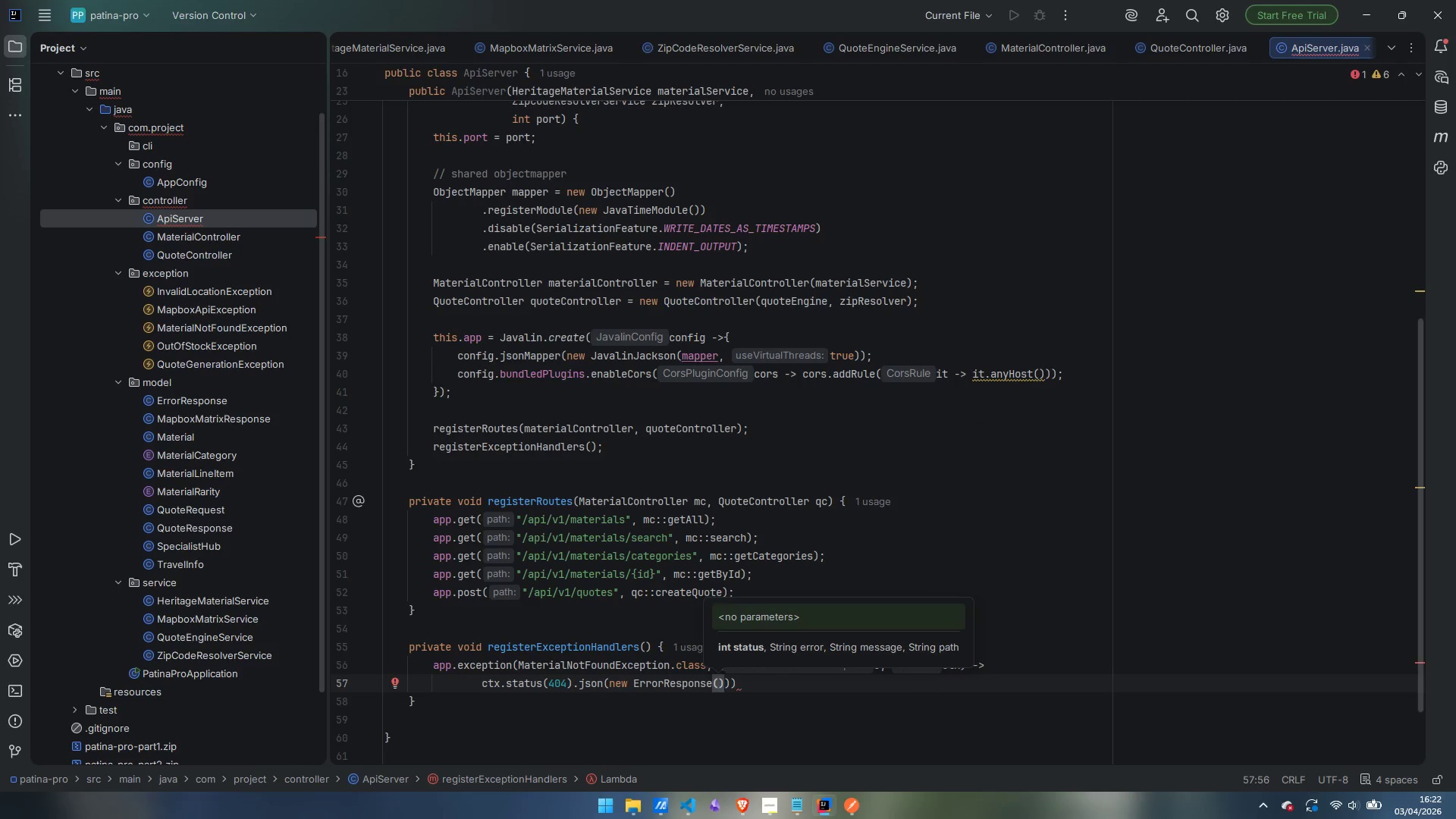 
type(404, "Not FDOu)
 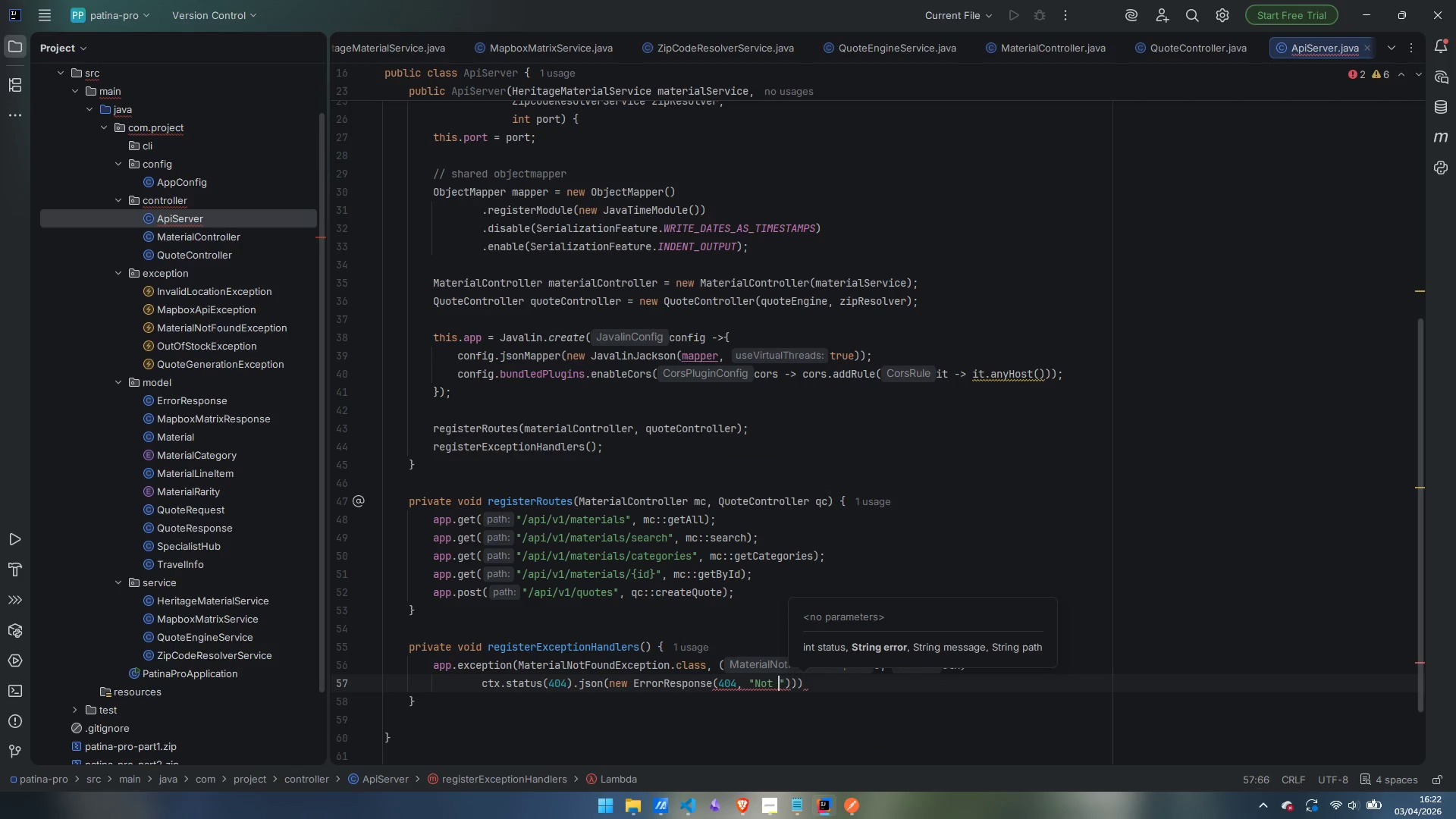 
 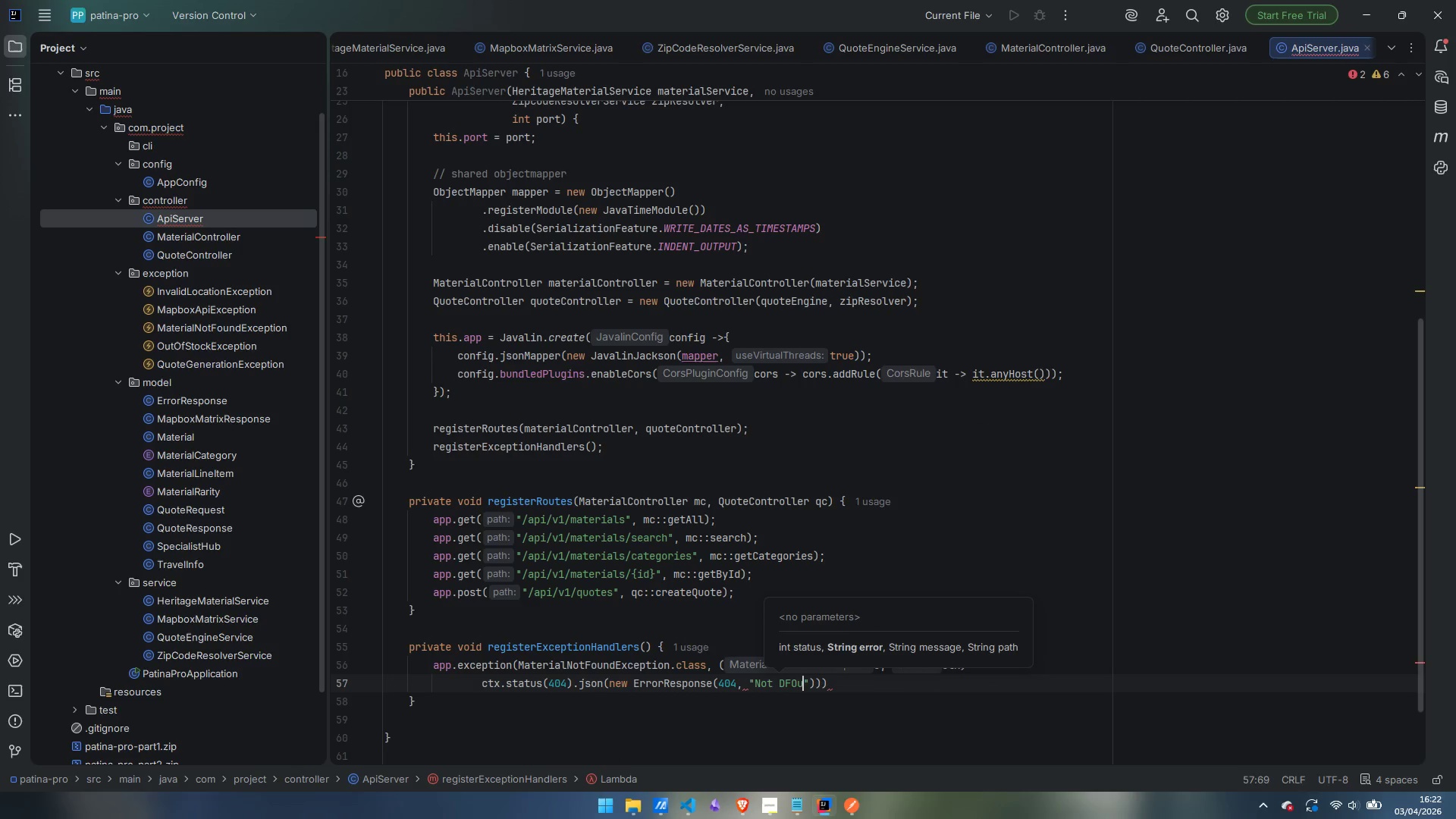 
key(Control+ControlLeft)
 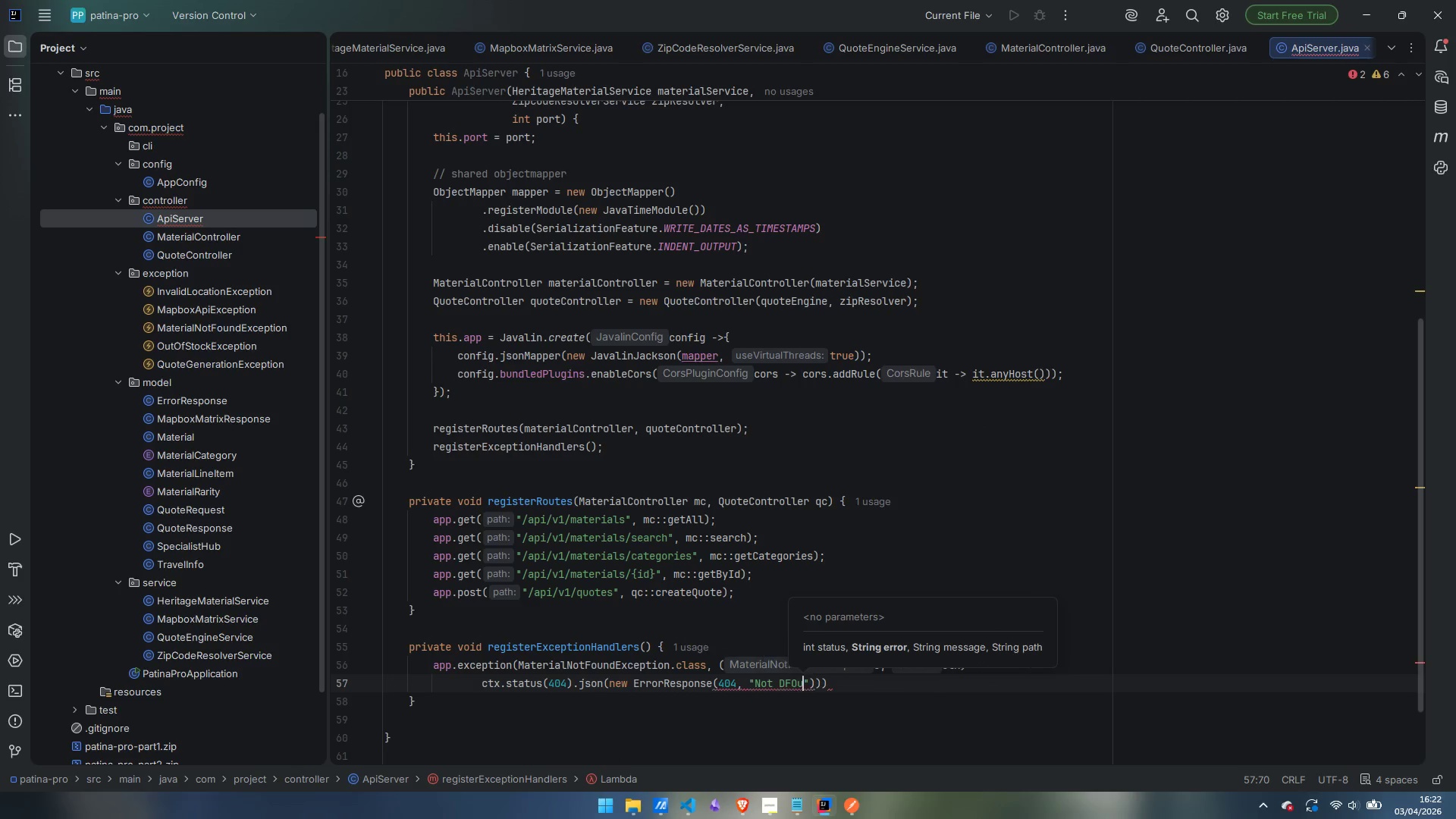 
key(Control+Backspace)
 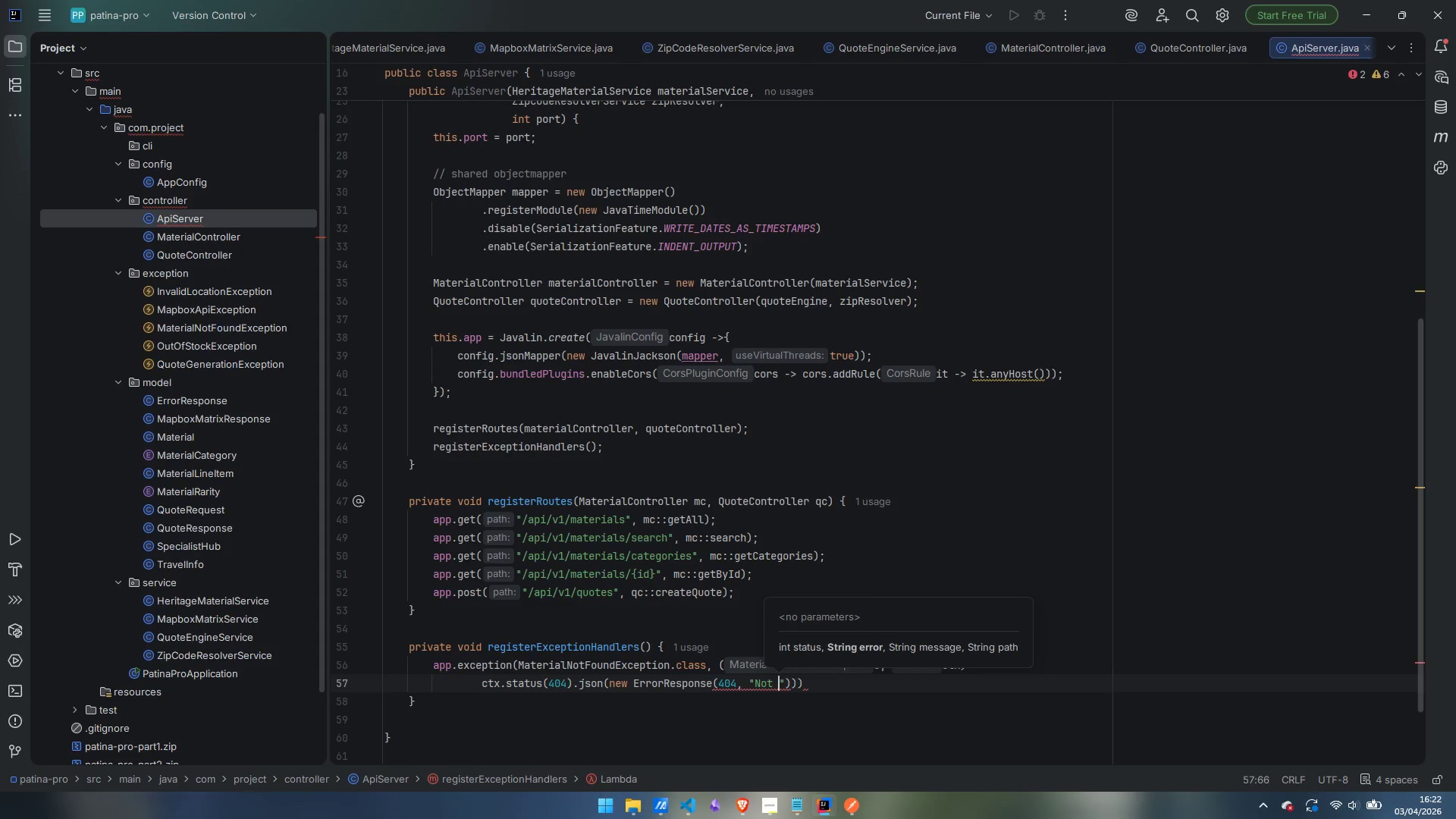 
type(Found)
 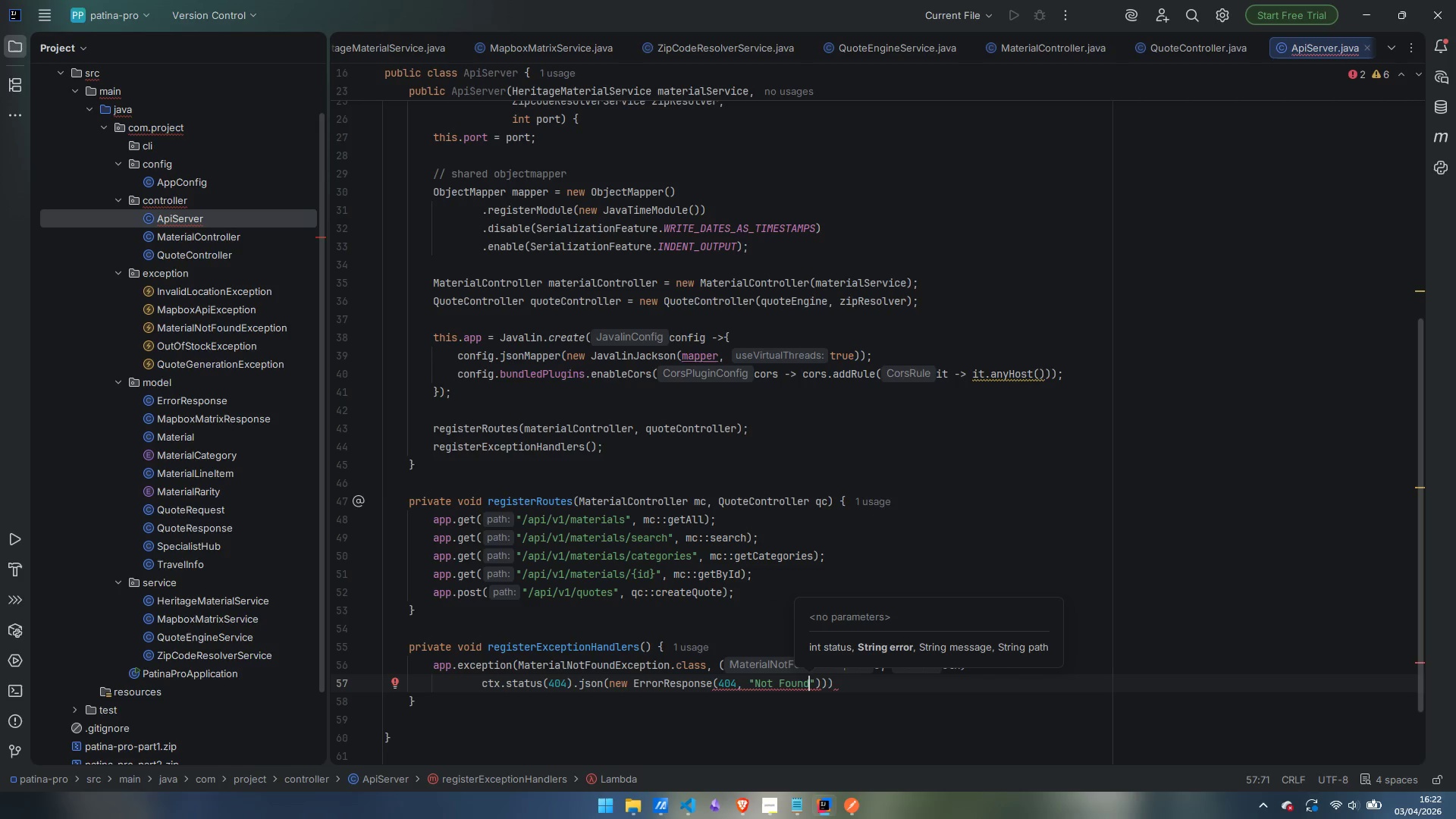 
key(ArrowRight)
 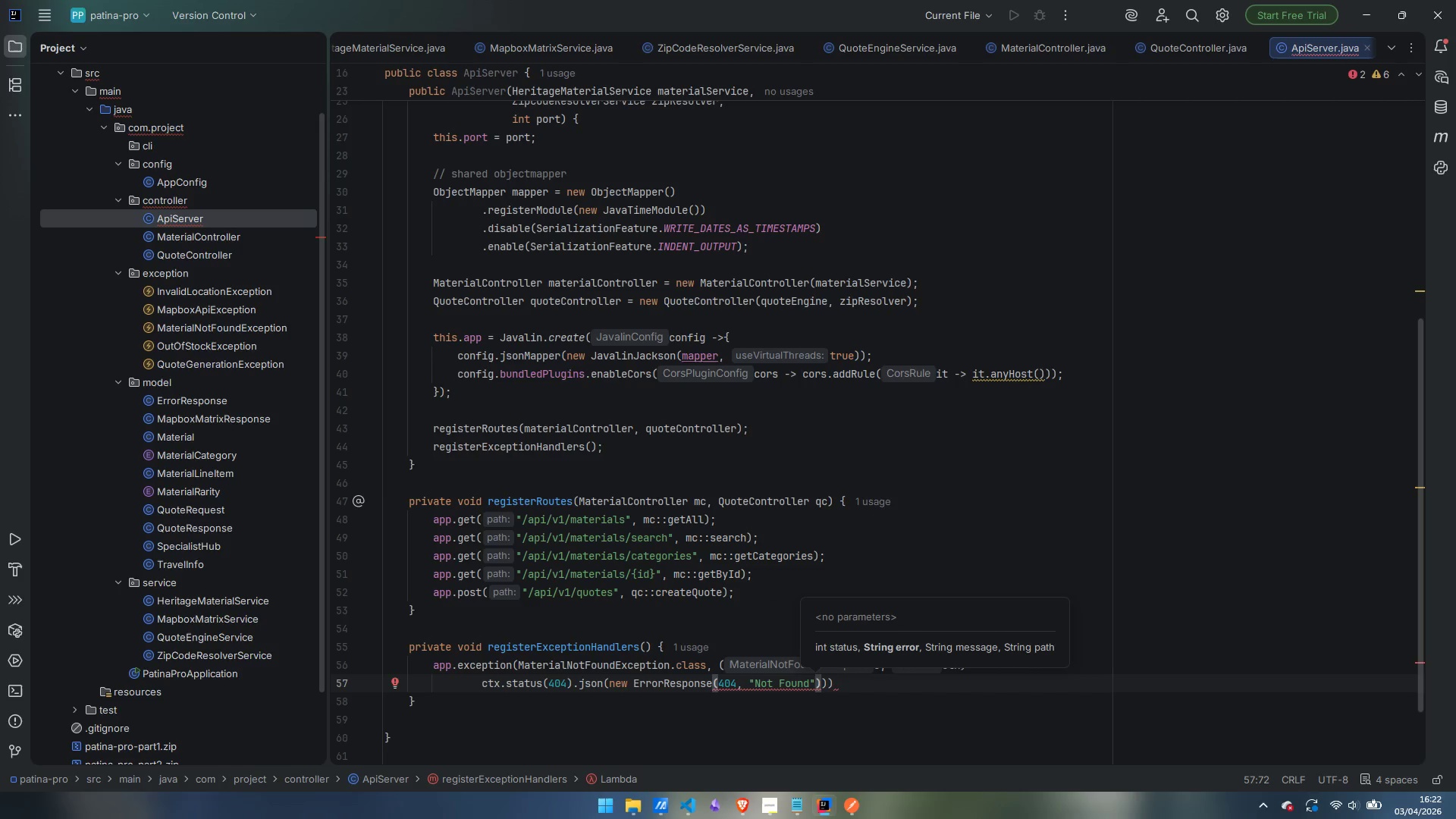 
type(, "e)
key(Backspace)
key(Backspace)
type(e.getMEssage)
 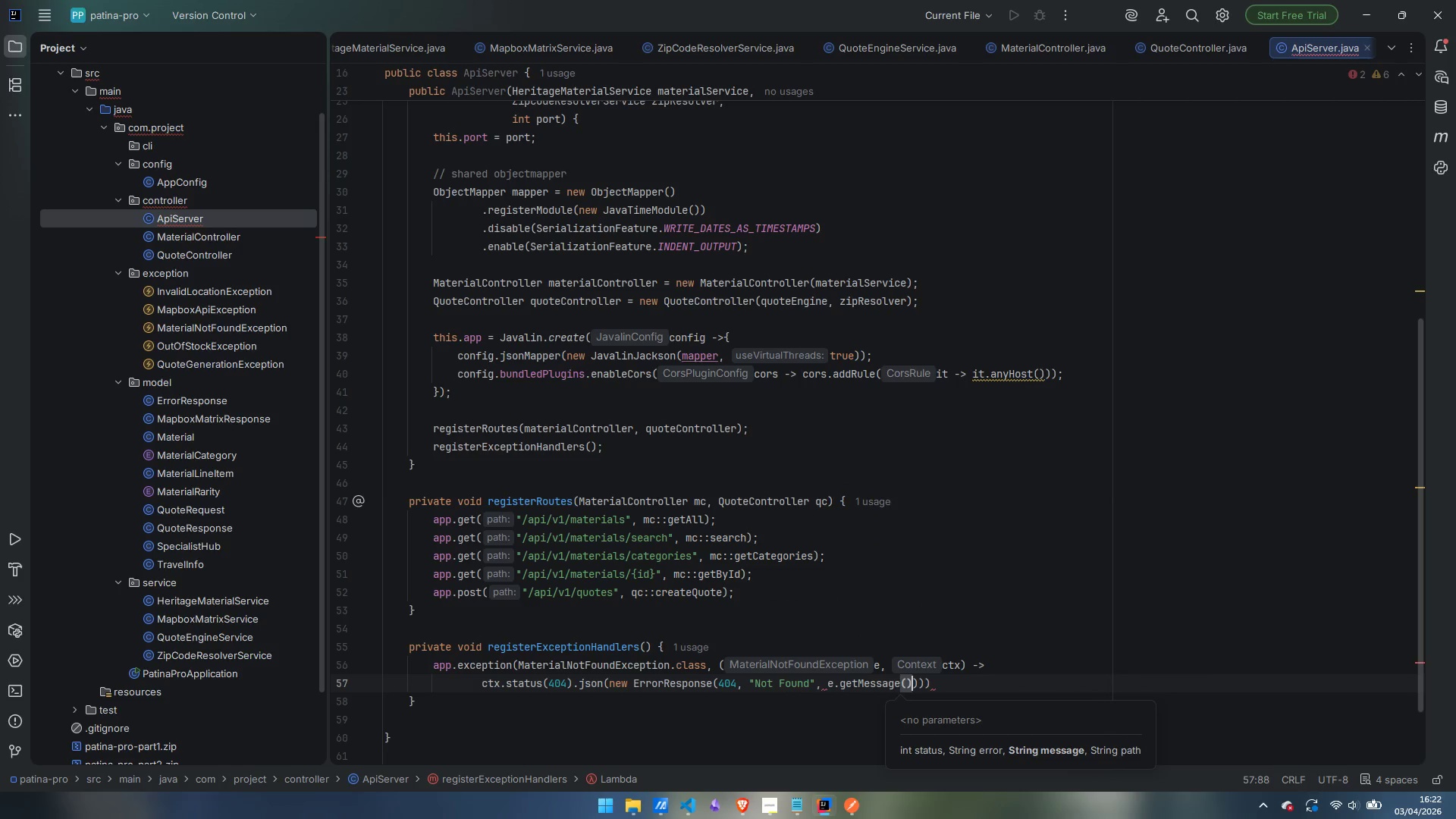 
 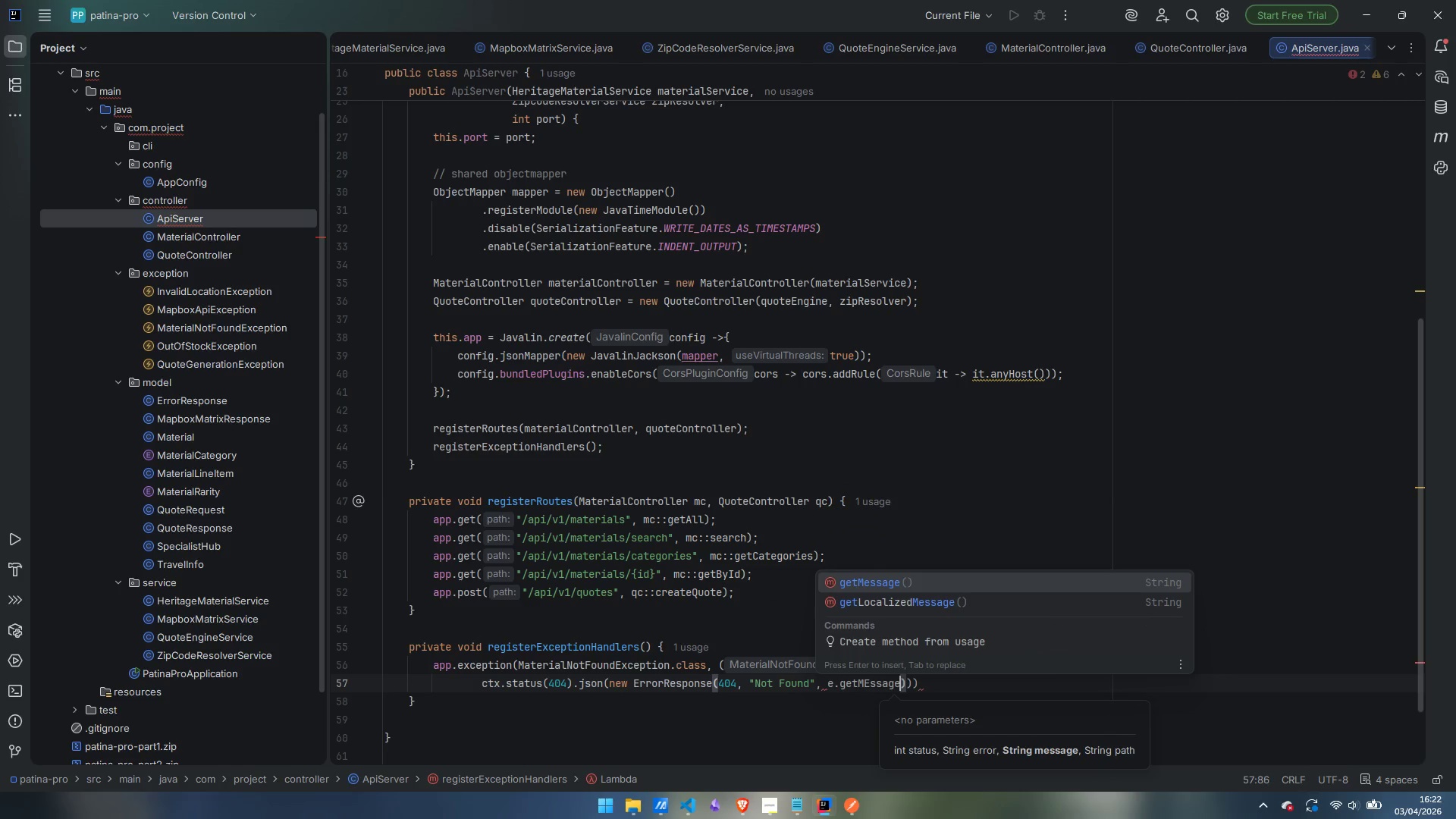 
key(Enter)
 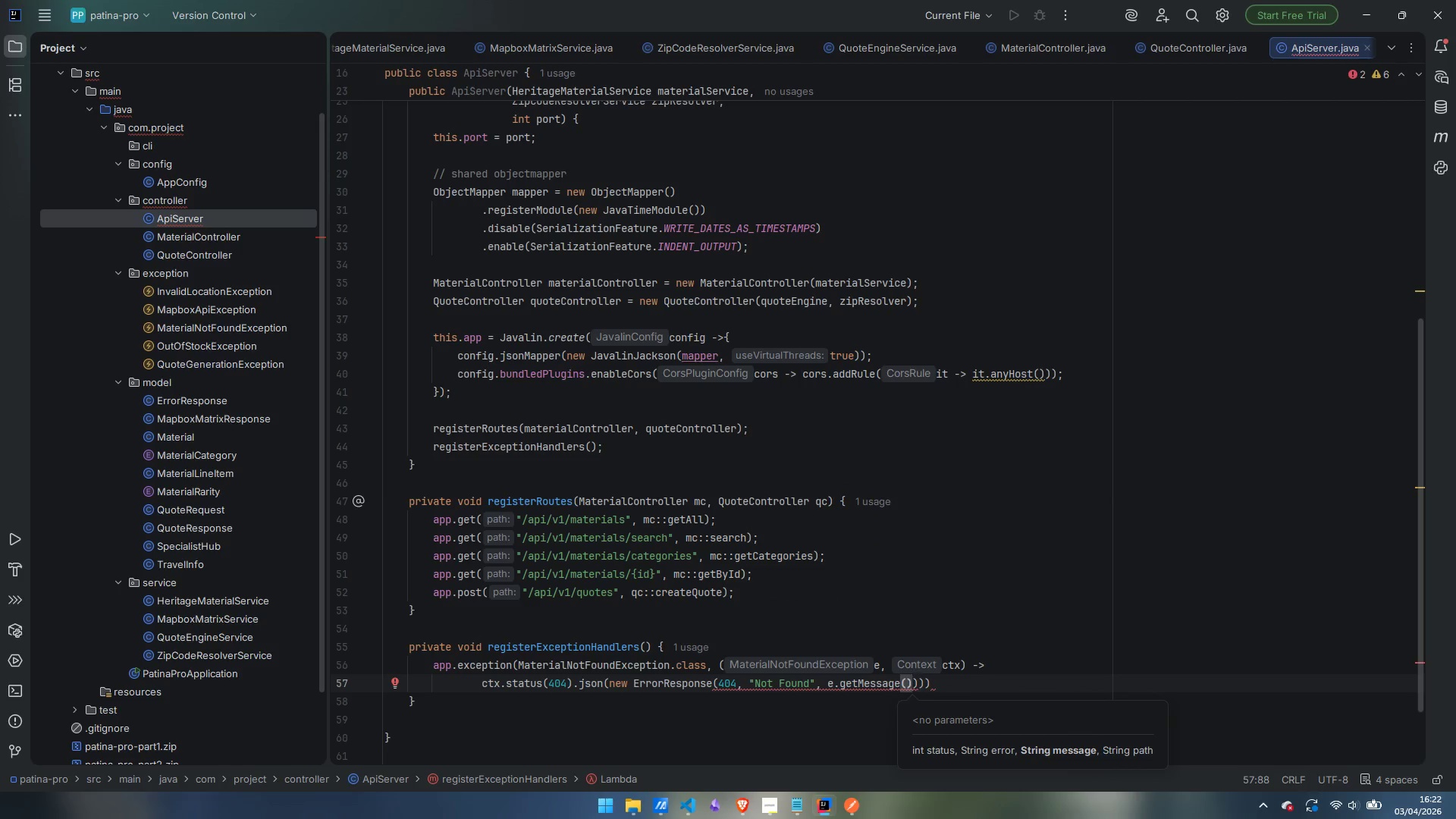 
type(, ctx.path)
 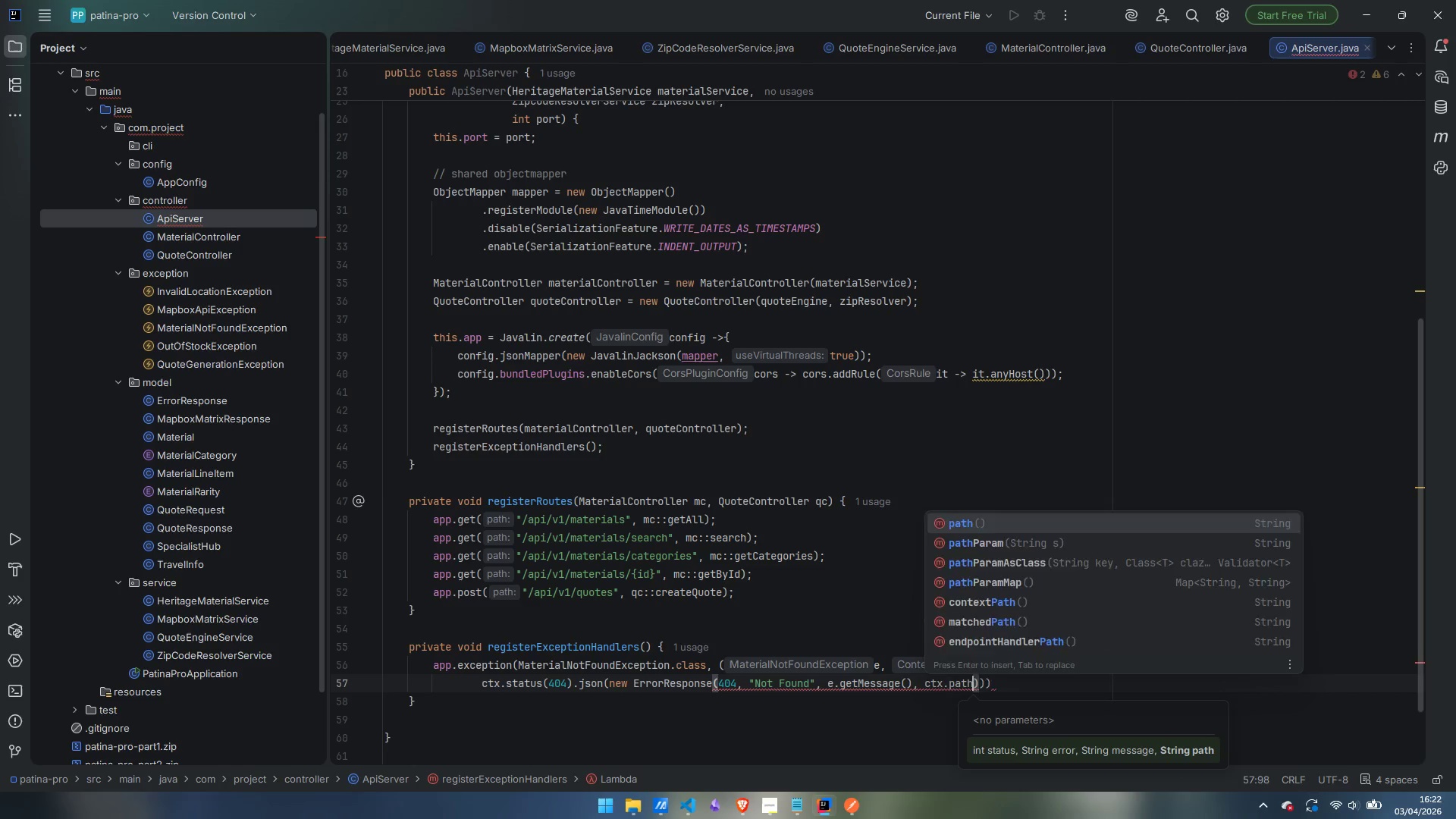 
key(Enter)
 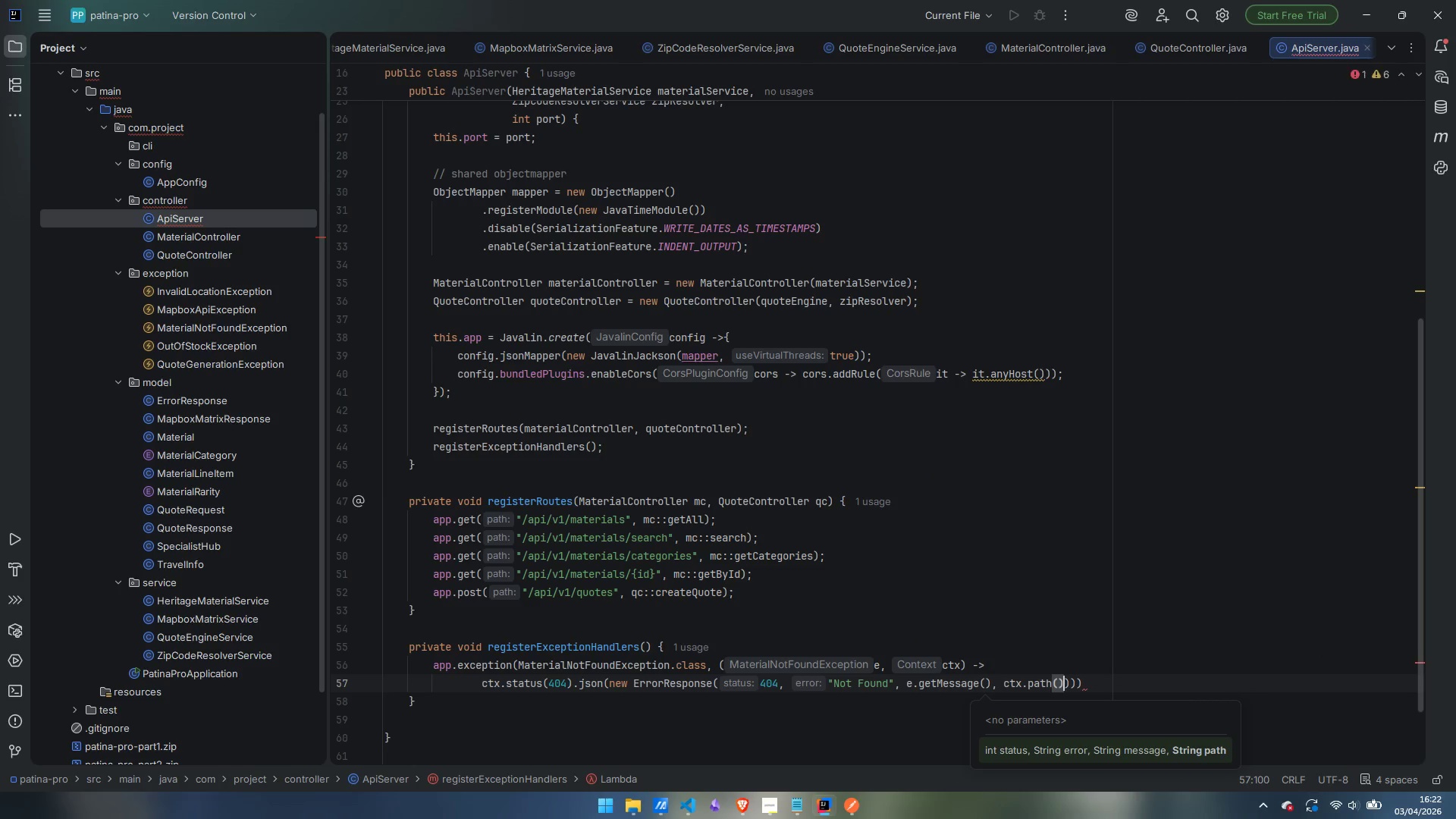 
key(ArrowRight)
 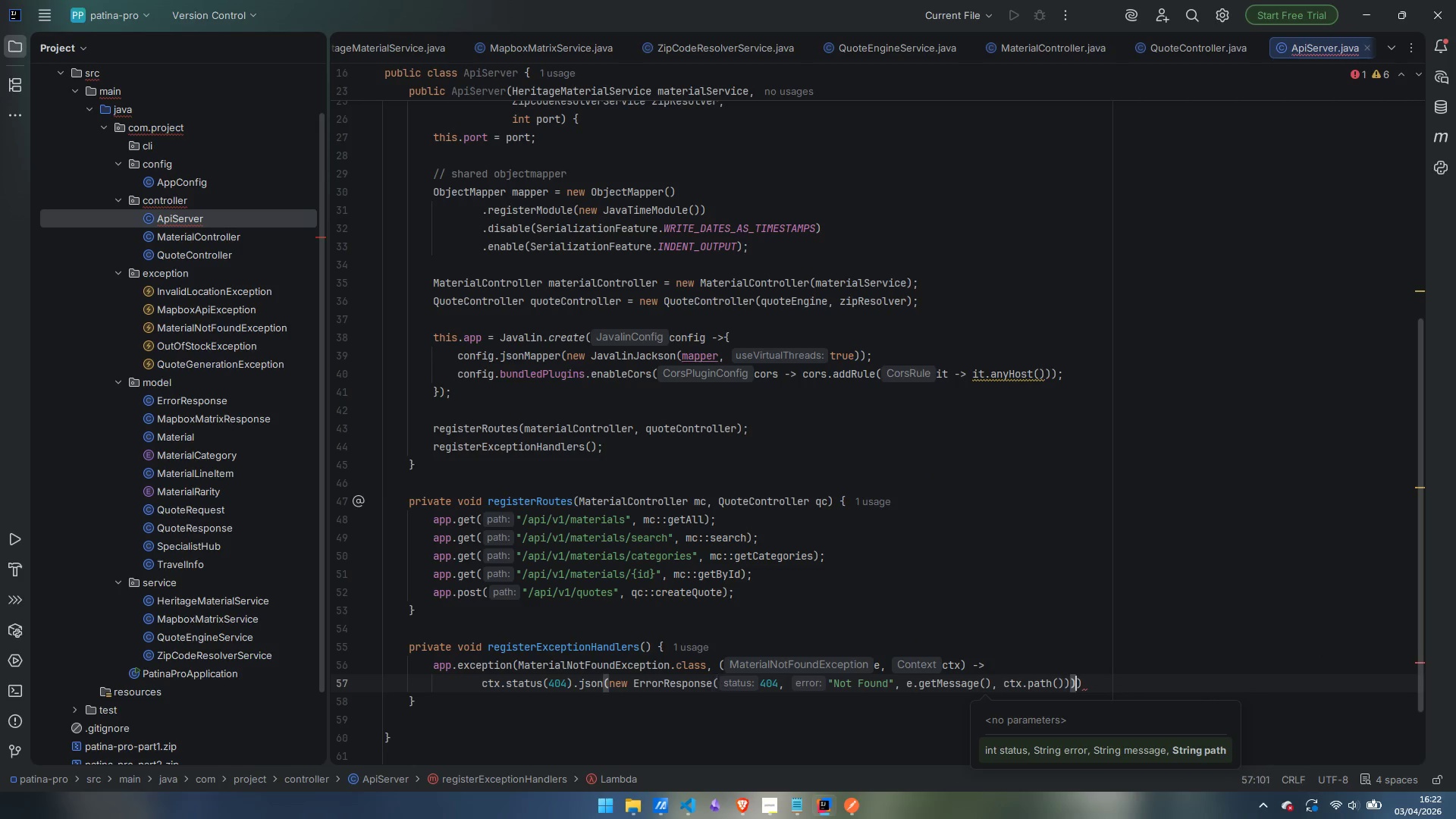 
key(ArrowRight)
 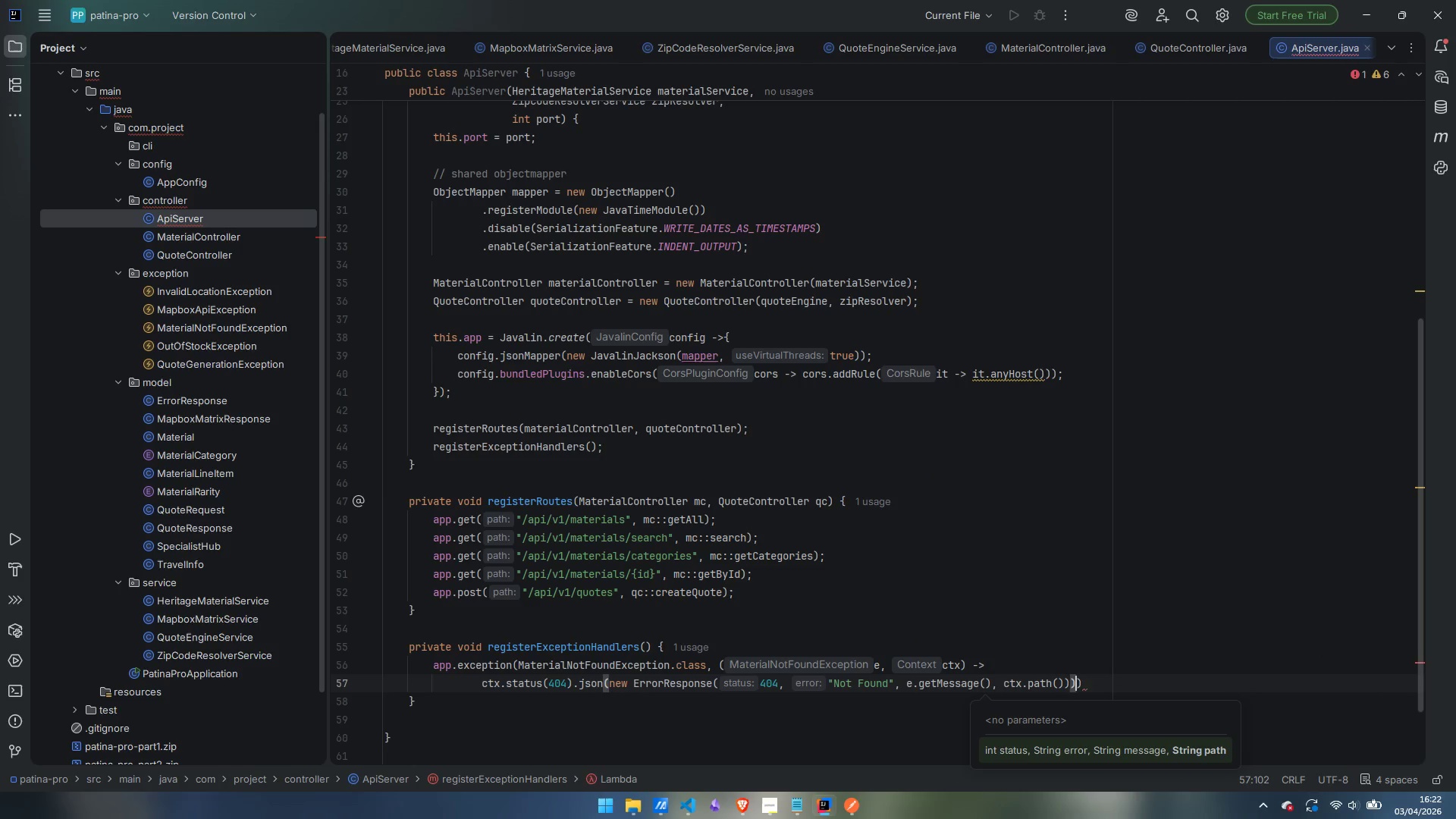 
key(ArrowRight)
 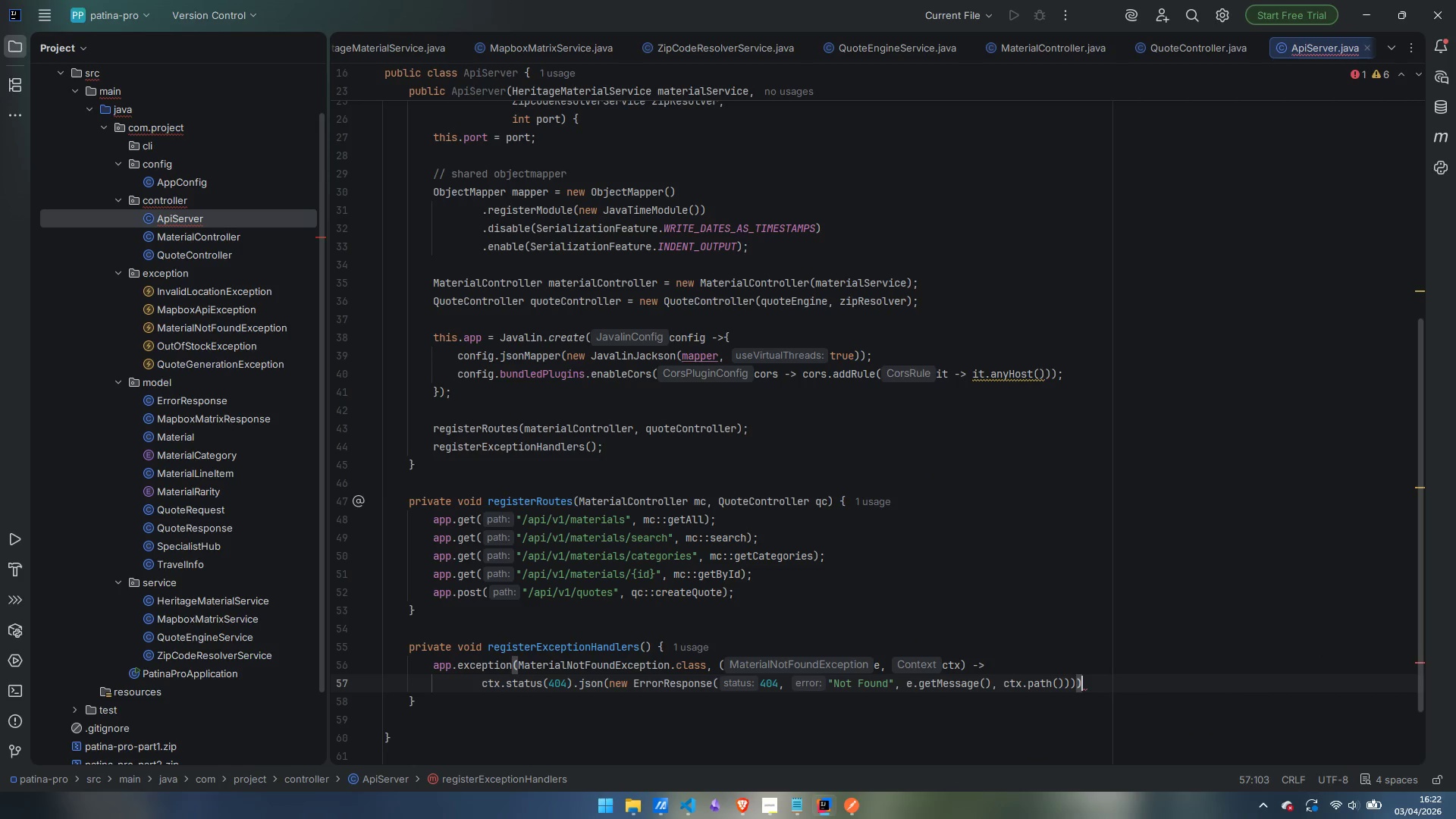 
key(Semicolon)
 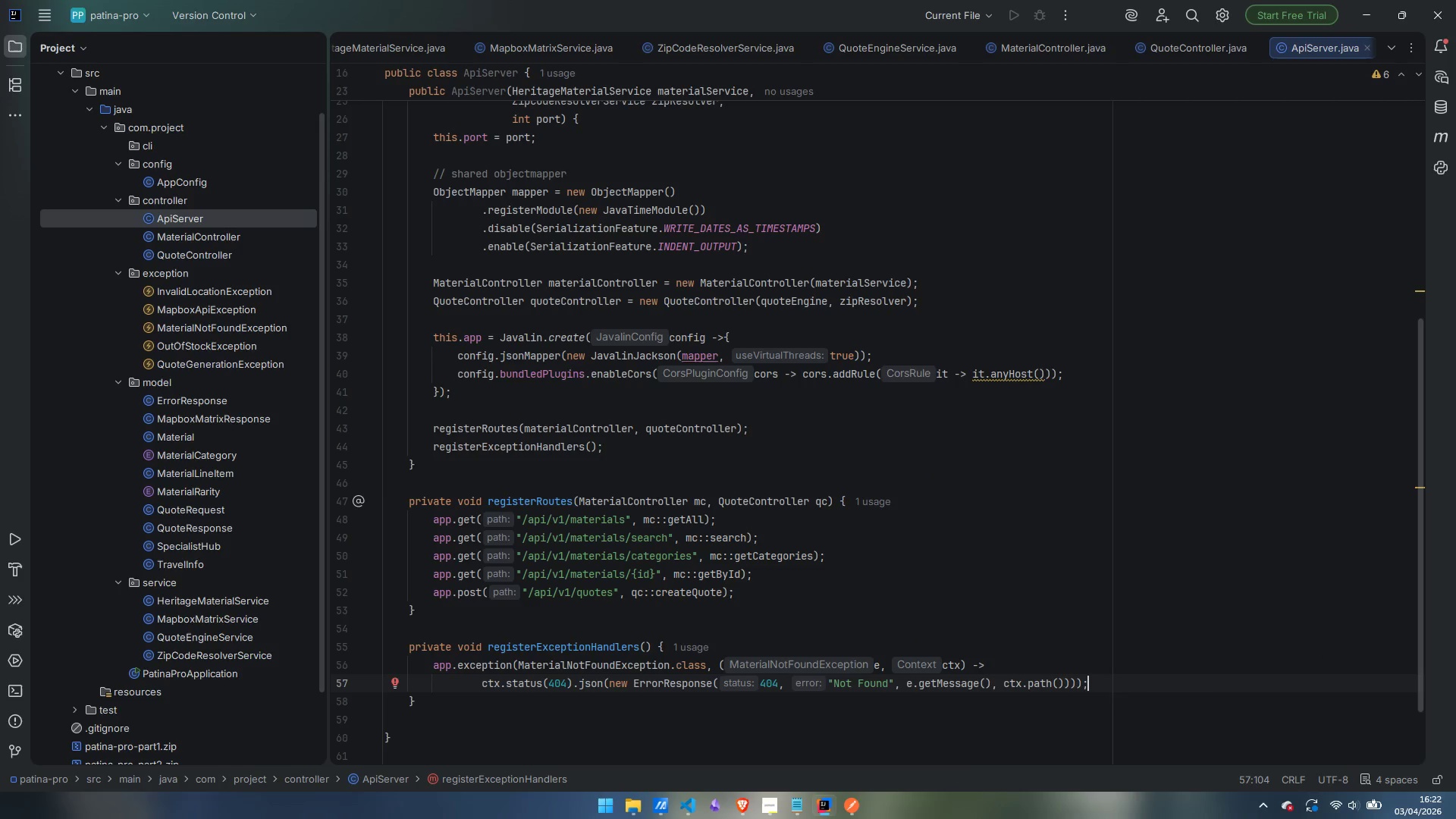 
key(Enter)
 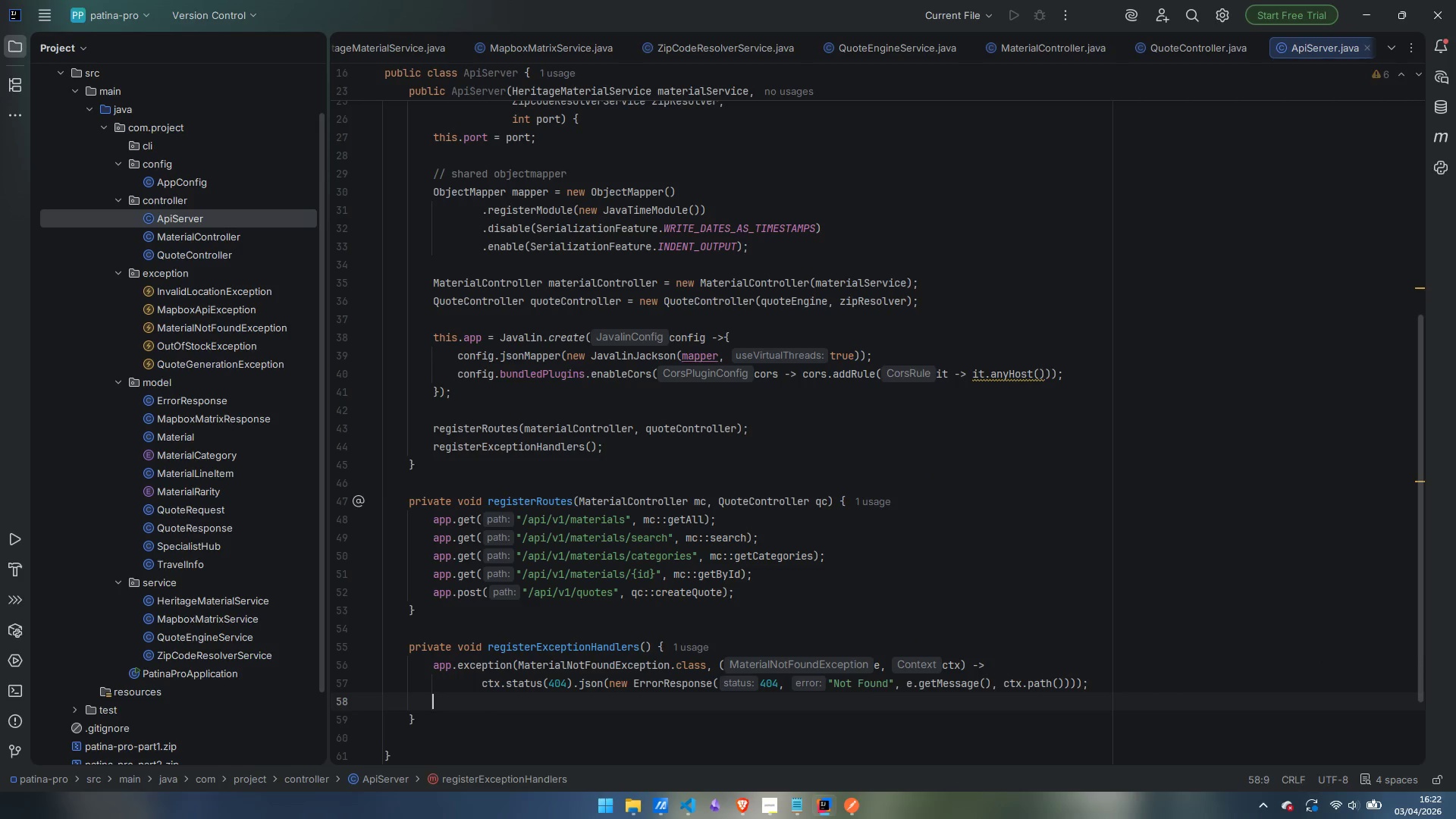 
key(Enter)
 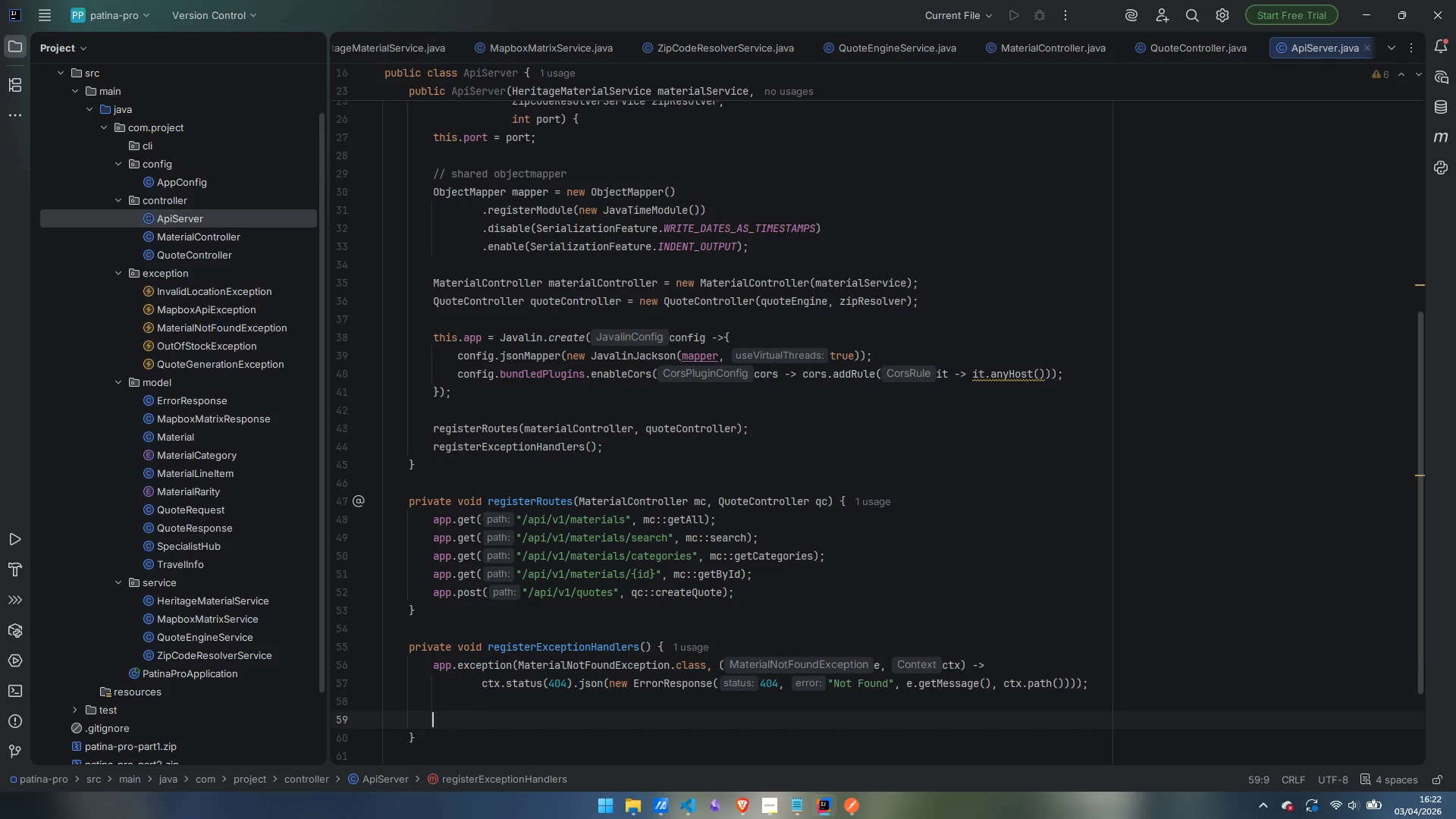 
type(app.excetp)
key(Backspace)
key(Backspace)
type(ption)
 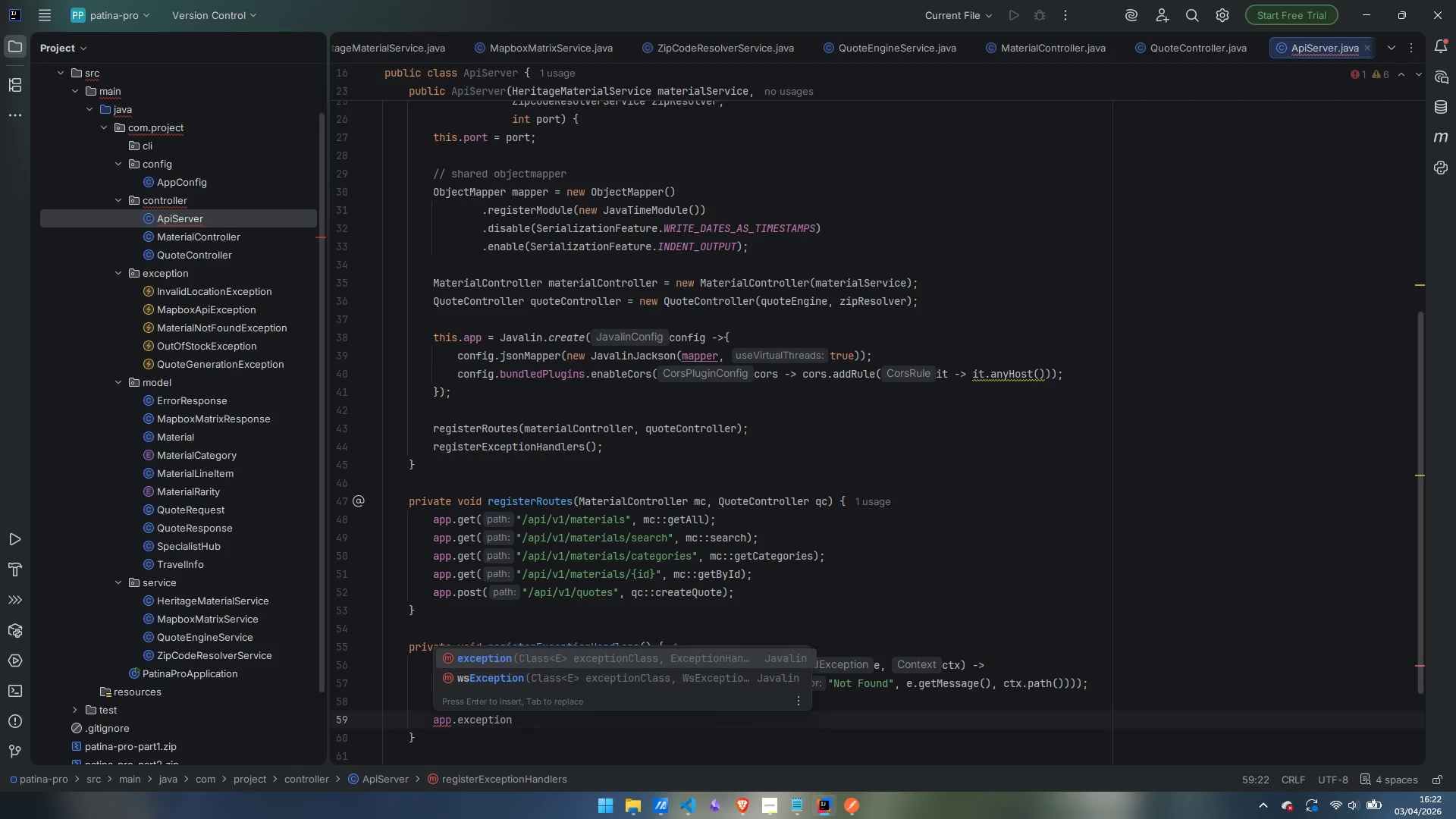 
key(Enter)
 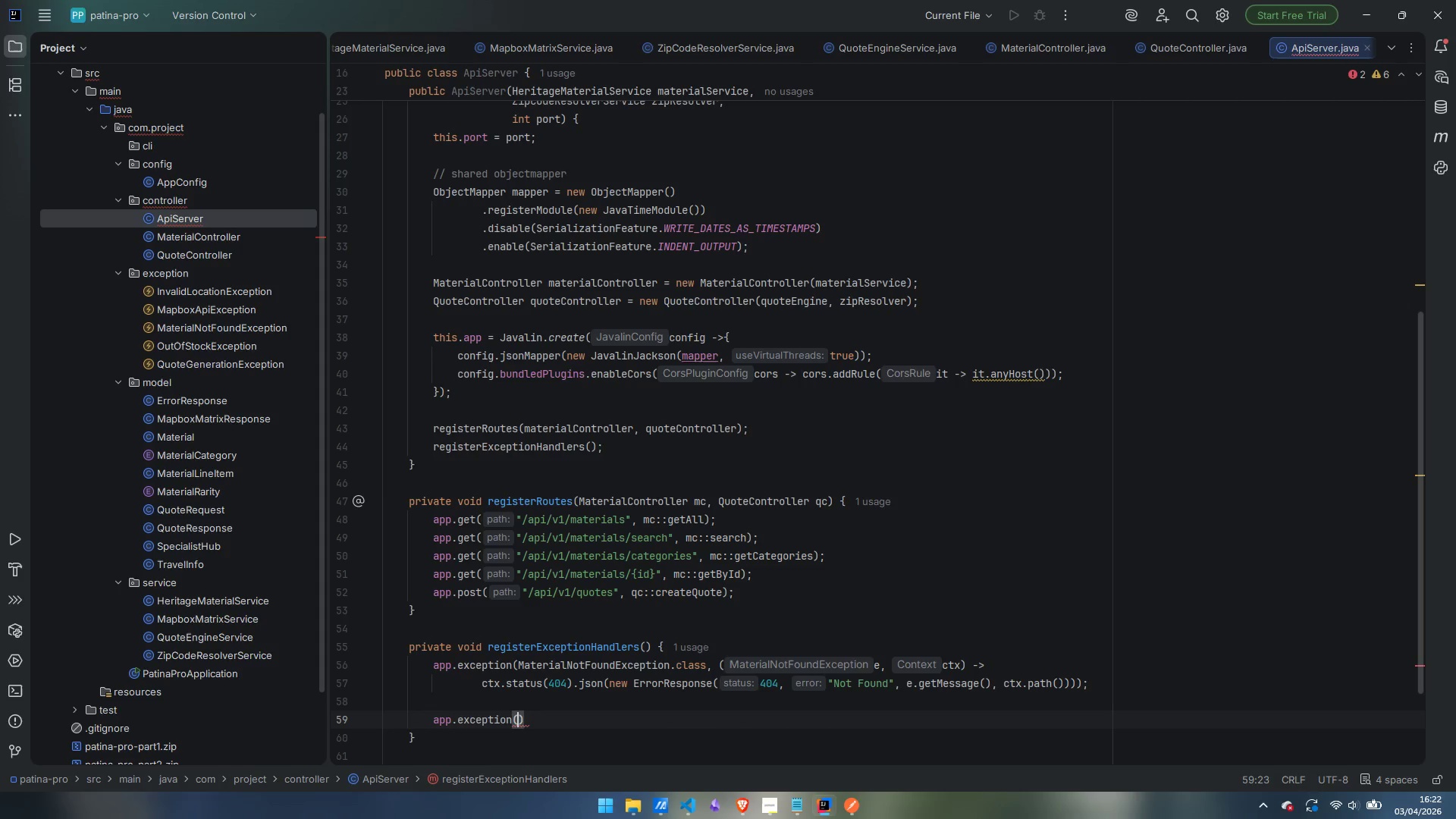 
type(OutOut)
key(Backspace)
key(Backspace)
key(Backspace)
type(OfStockException)
 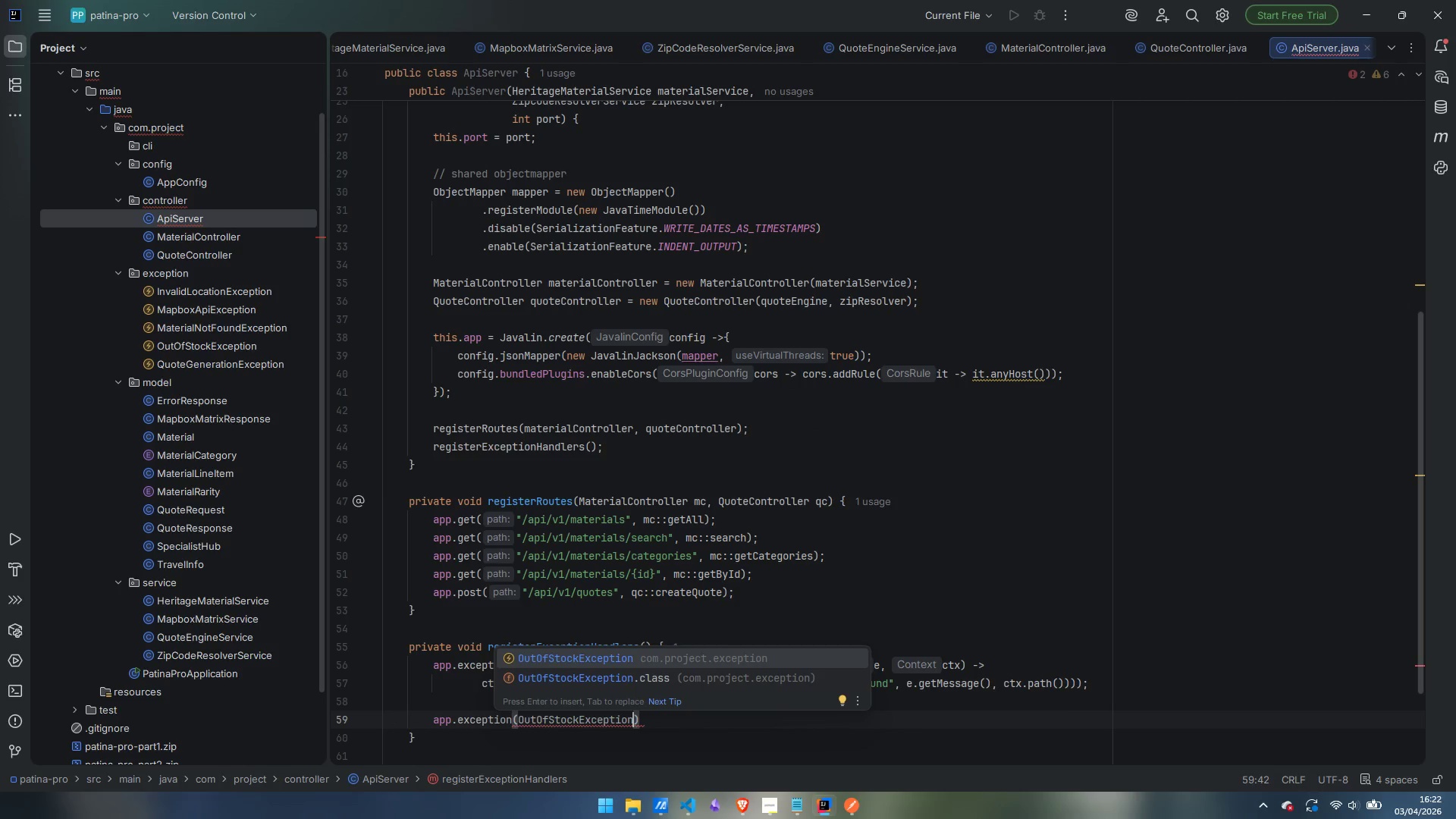 
key(Enter)
 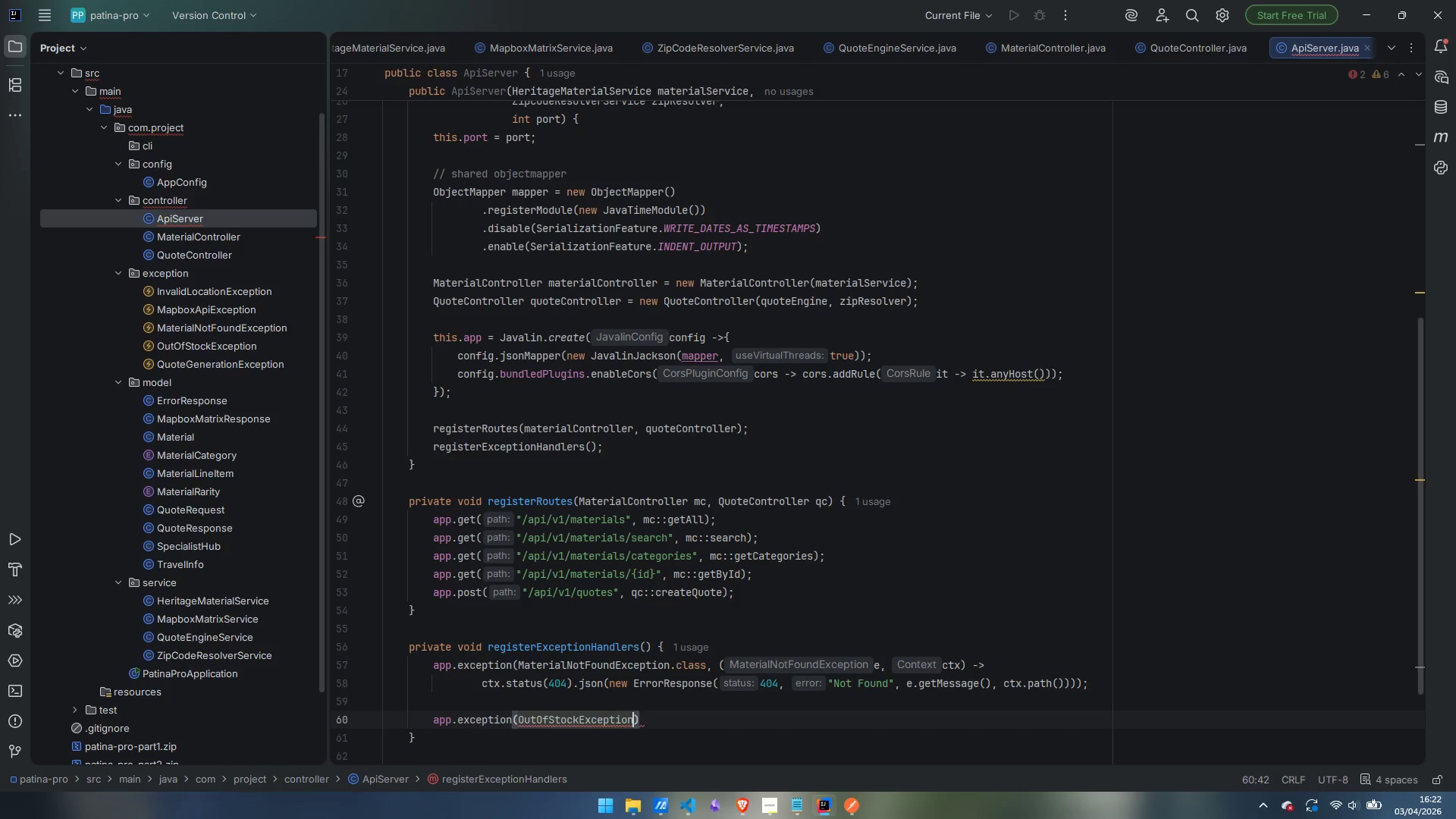 
type(.class, (e, ctx)
 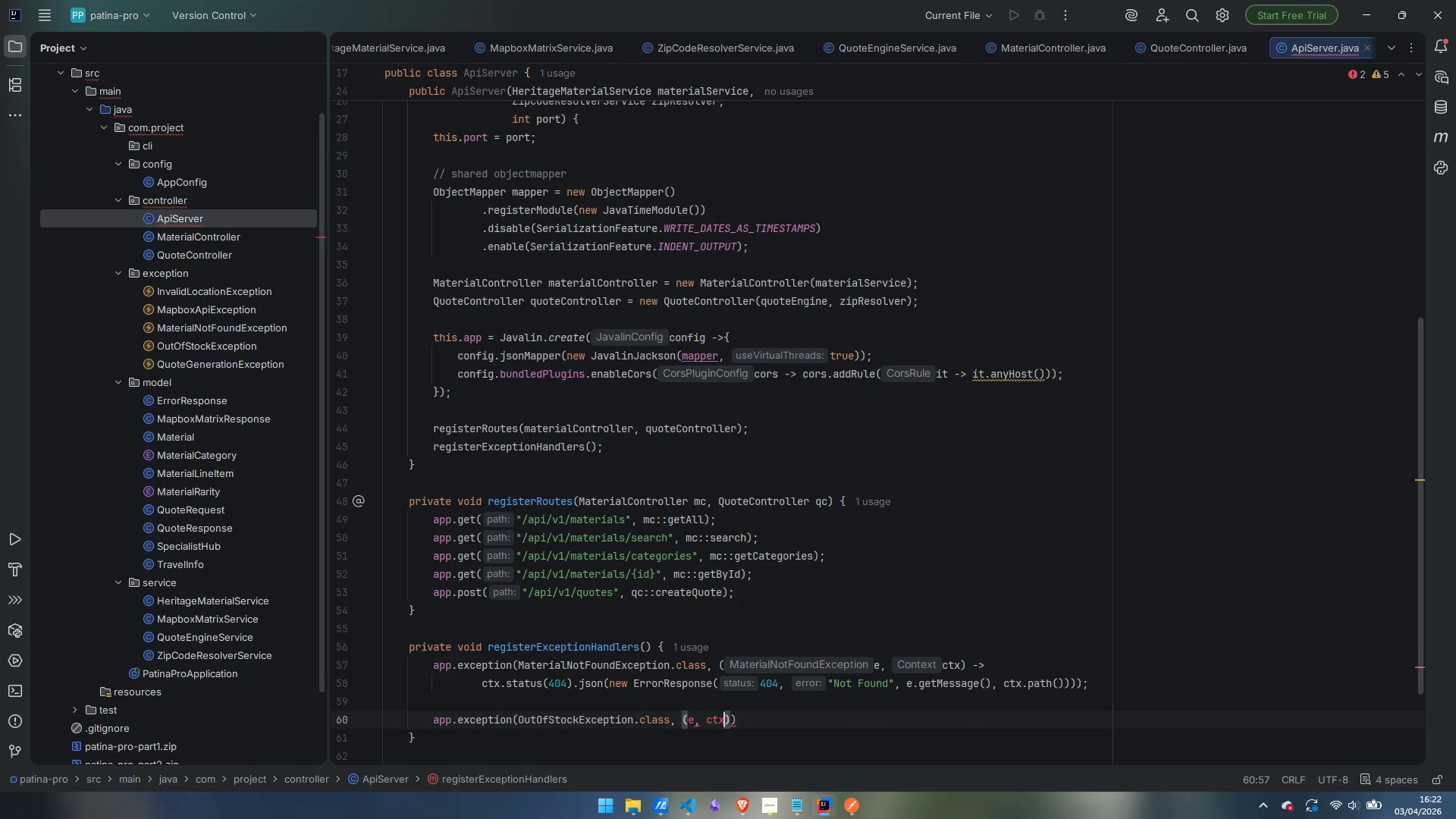 
key(ArrowRight)
 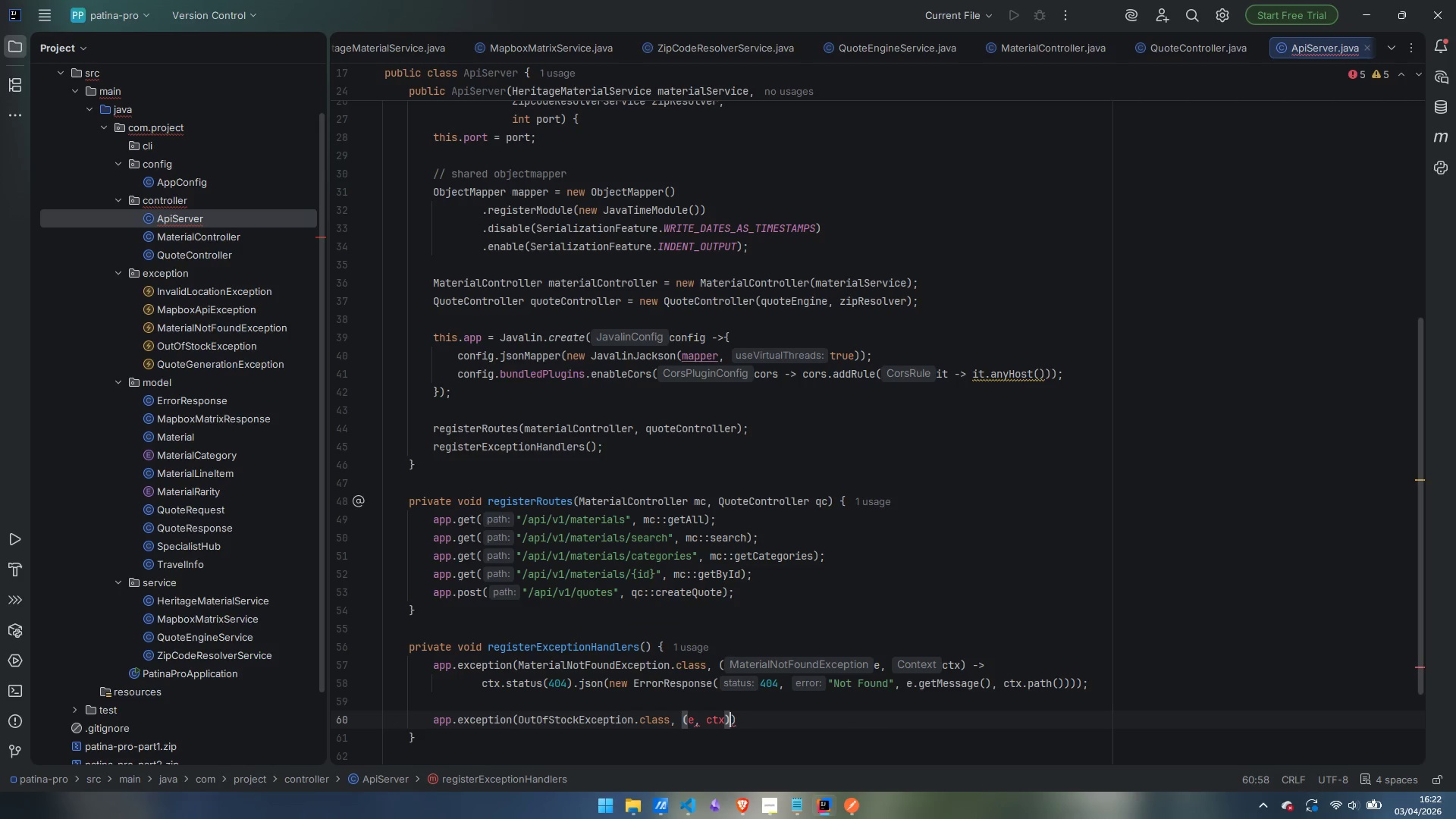 
key(Space)
 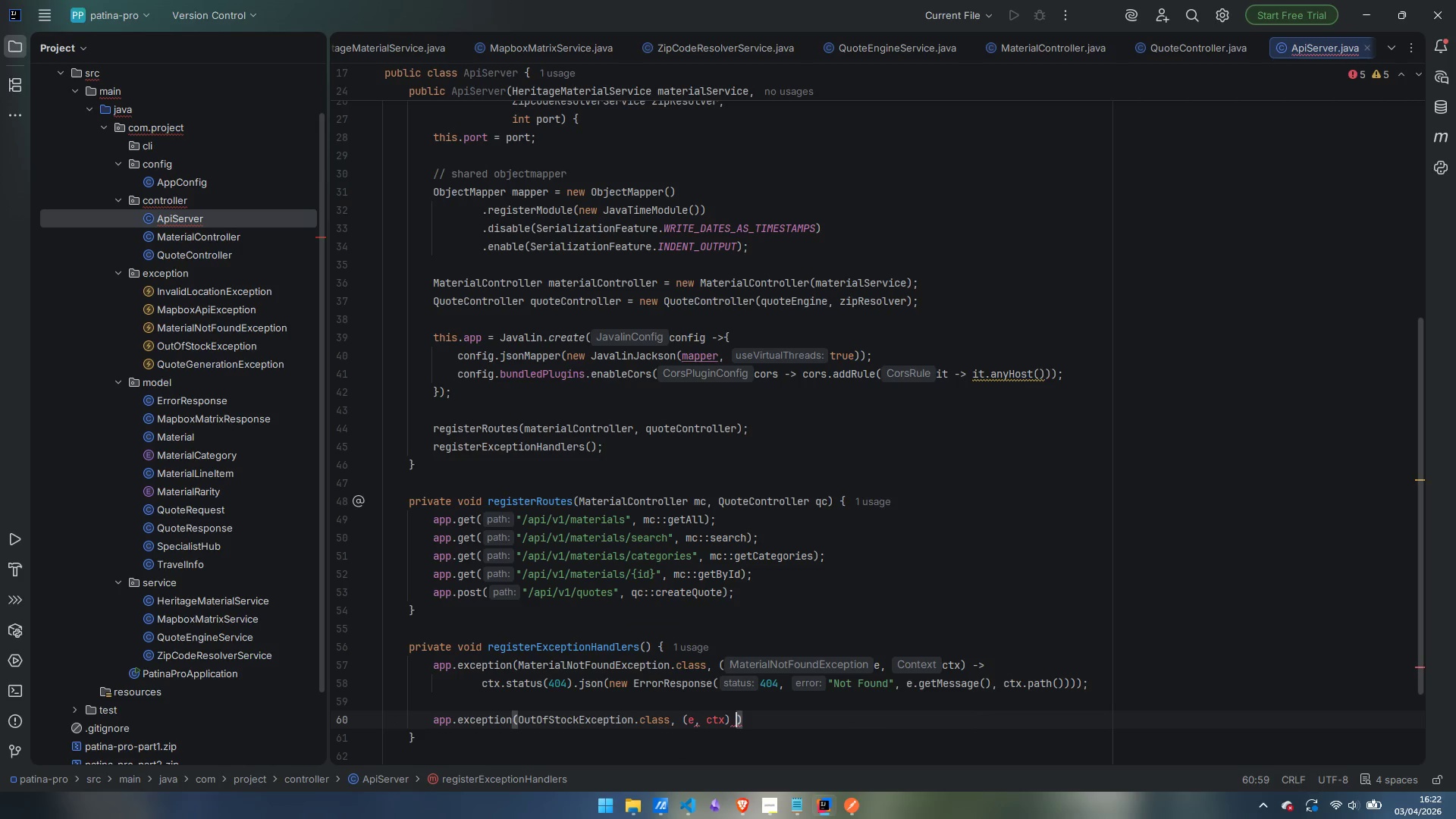 
key(Minus)
 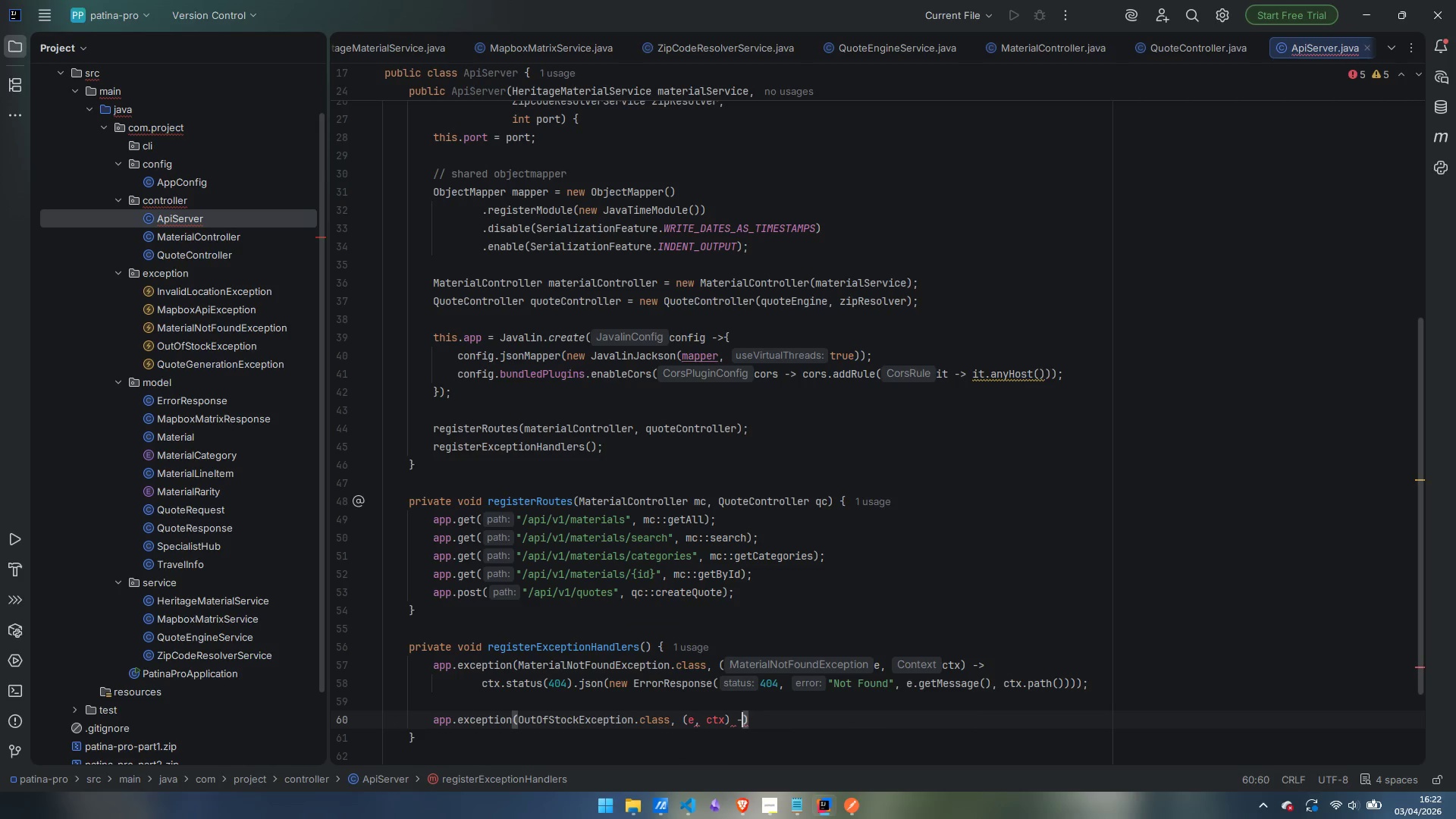 
key(Shift+Period)
 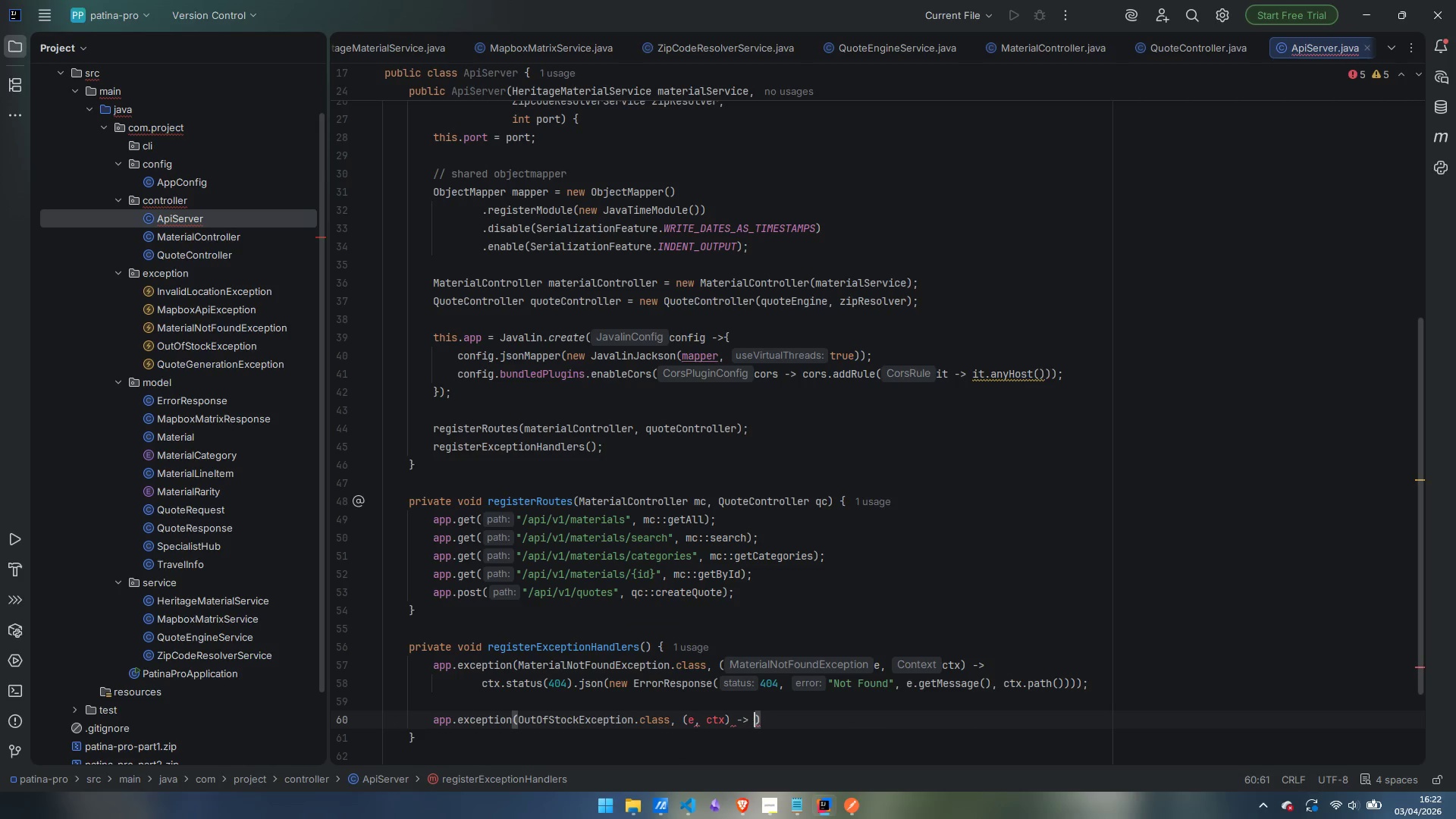 
key(Shift+Space)
 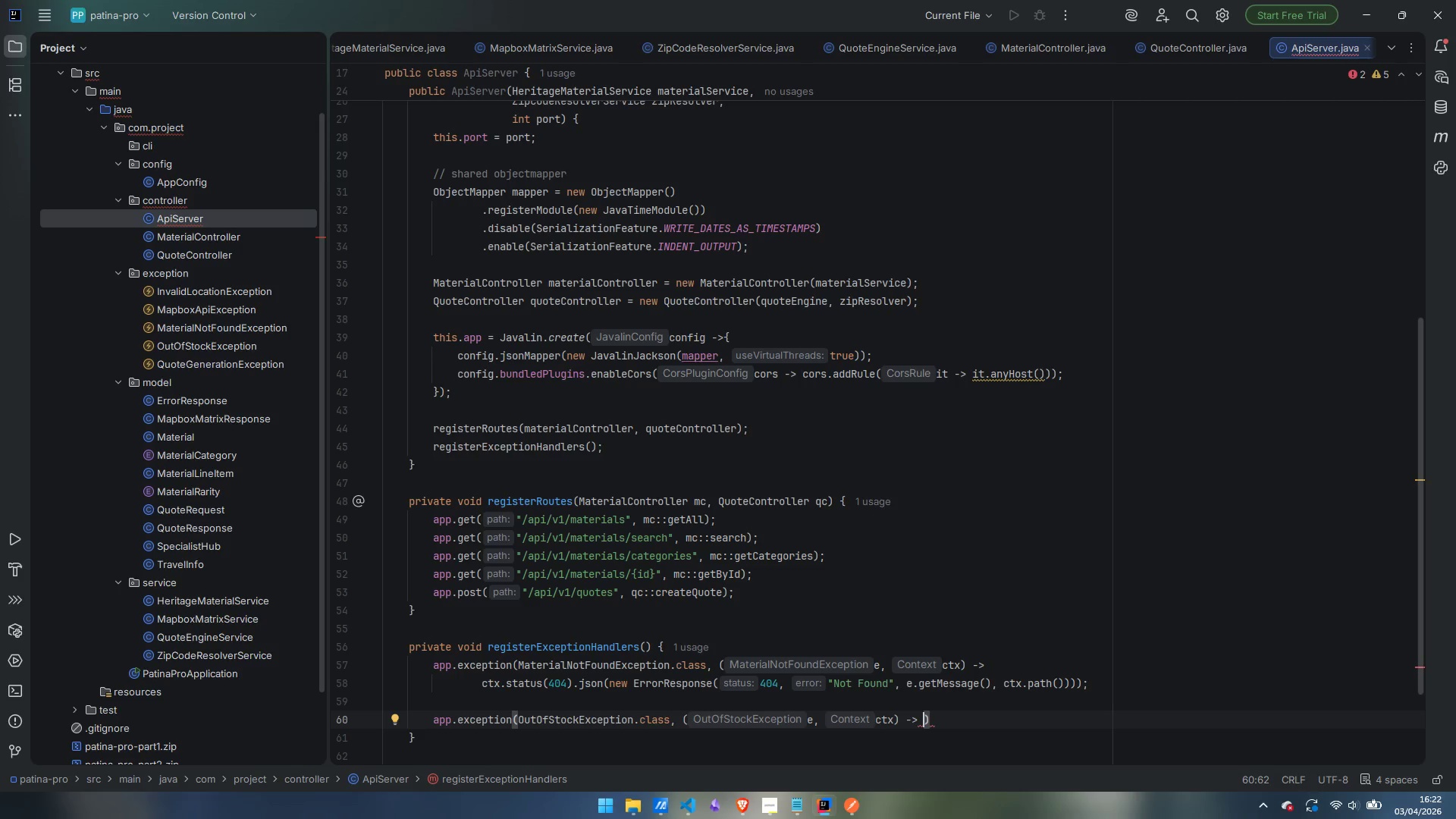 
key(Backspace)
 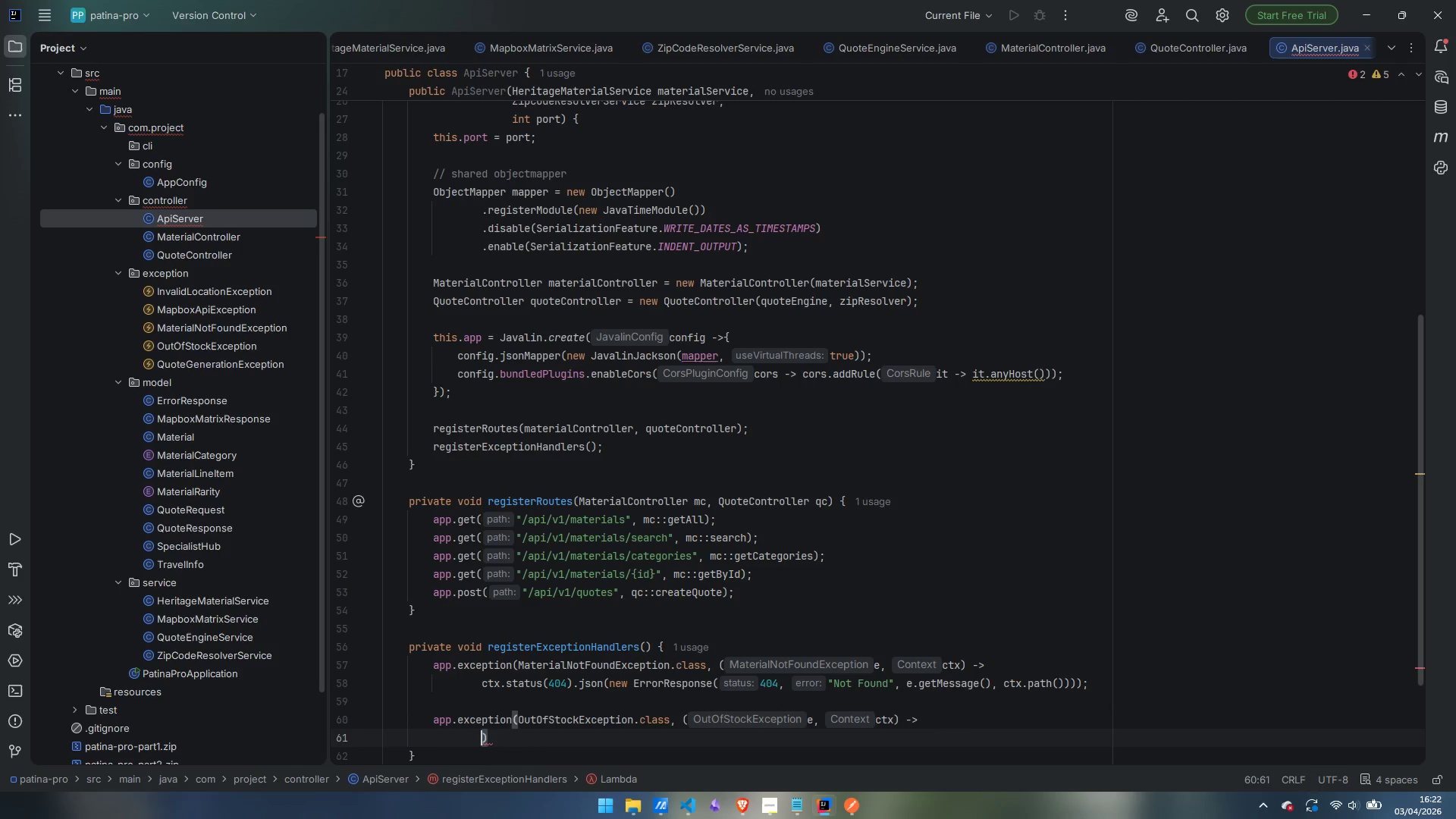 
key(Enter)
 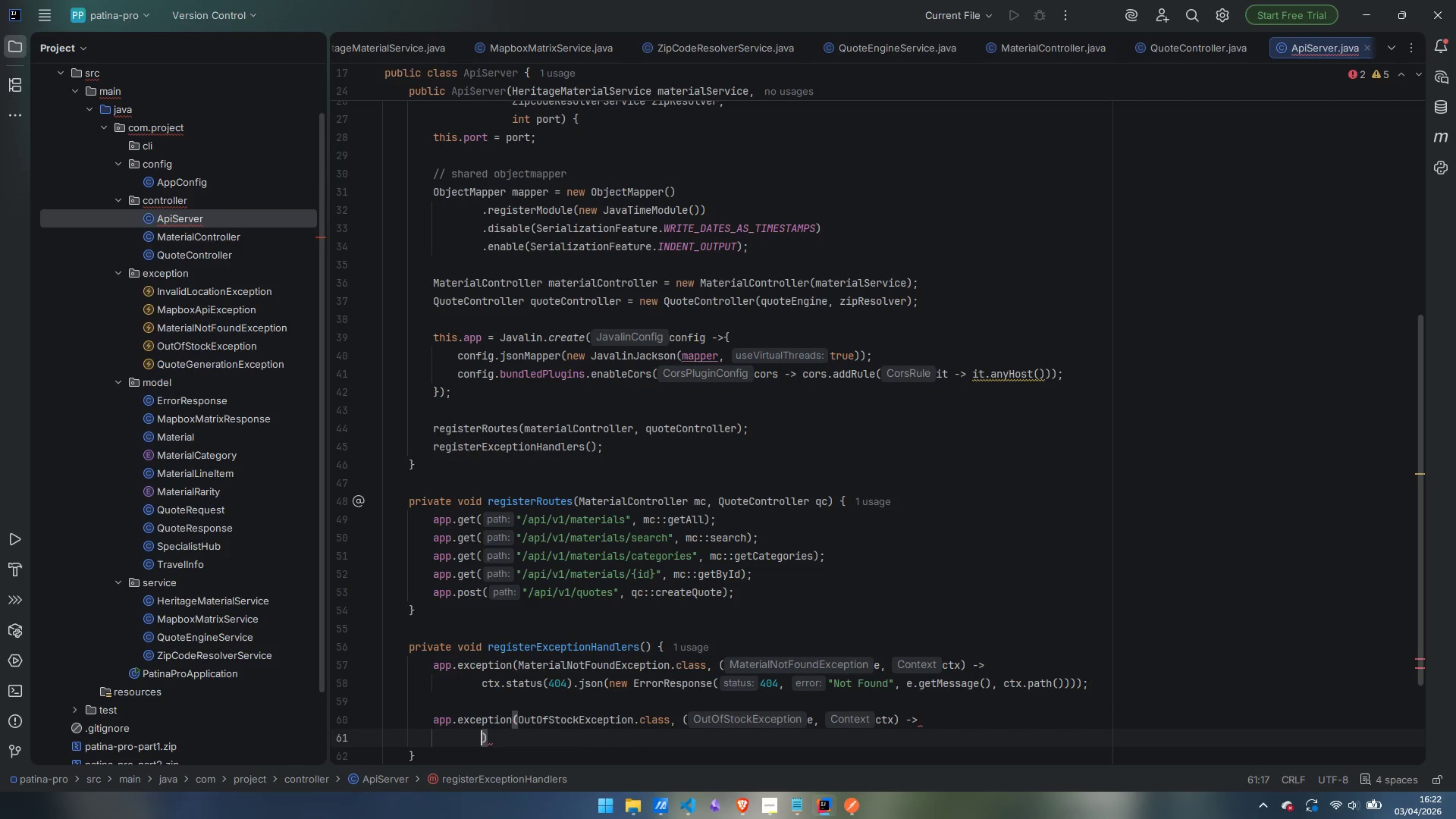 
type(ctx.status)
 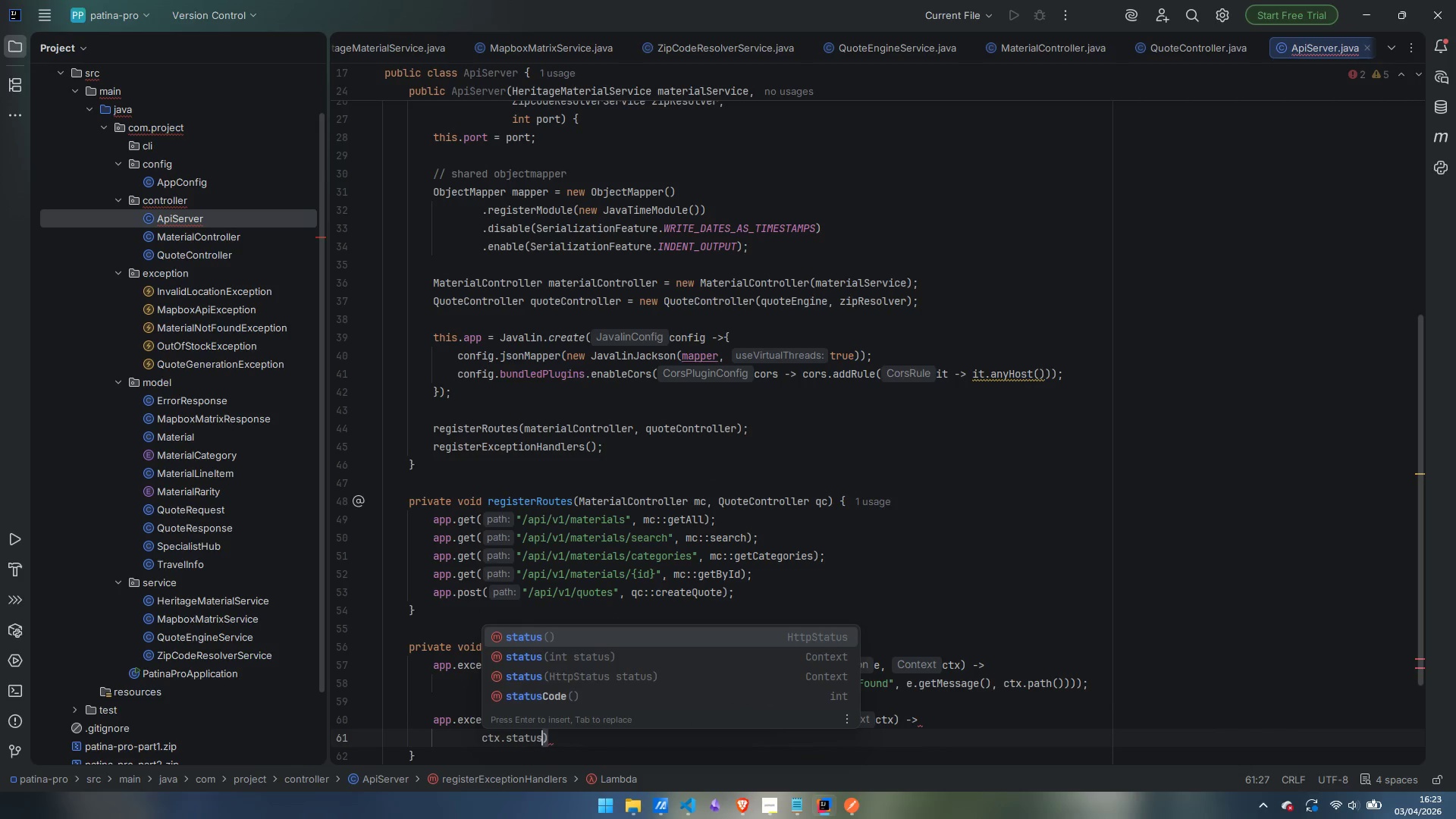 
key(Enter)
 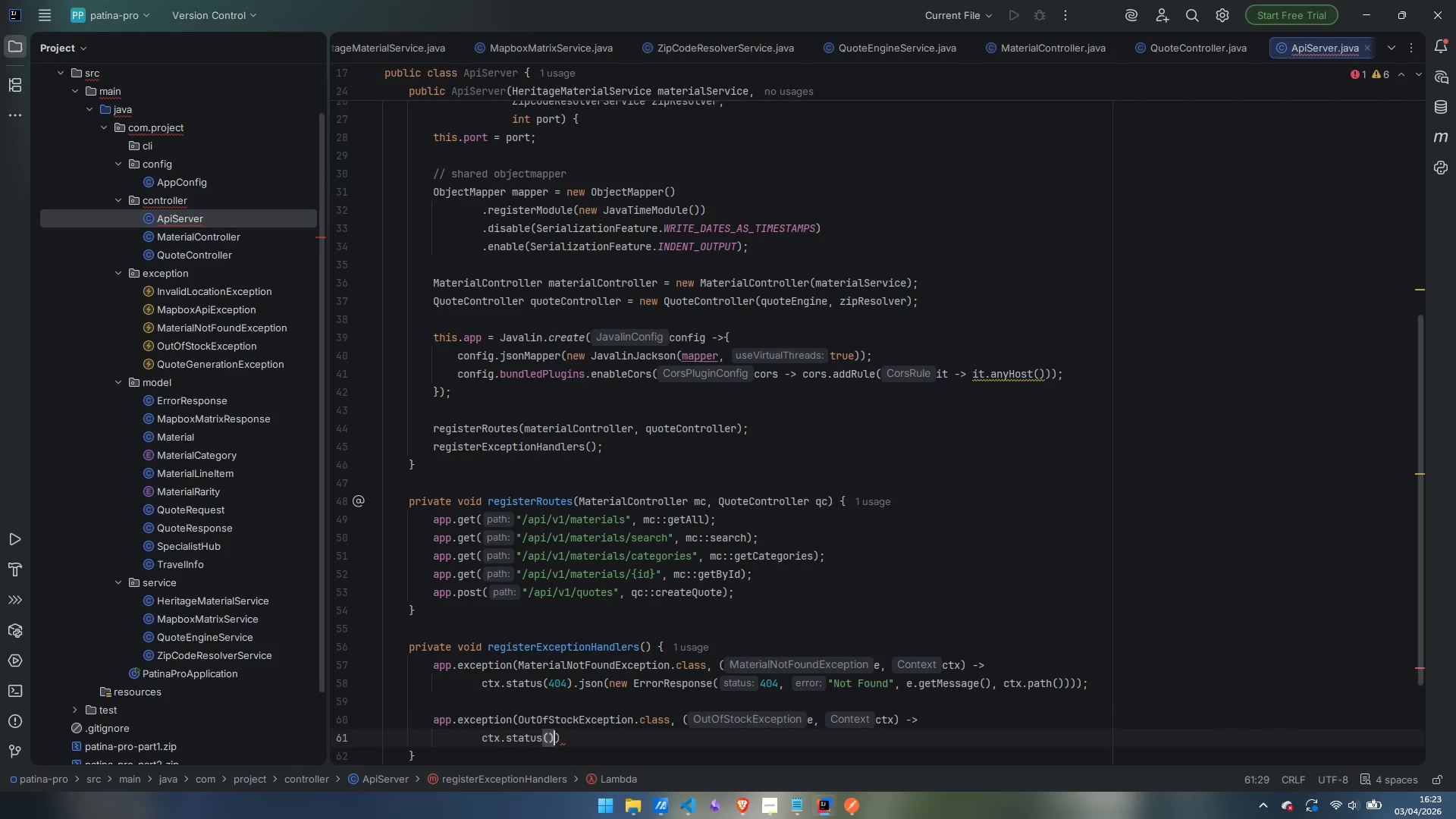 
key(ArrowLeft)
 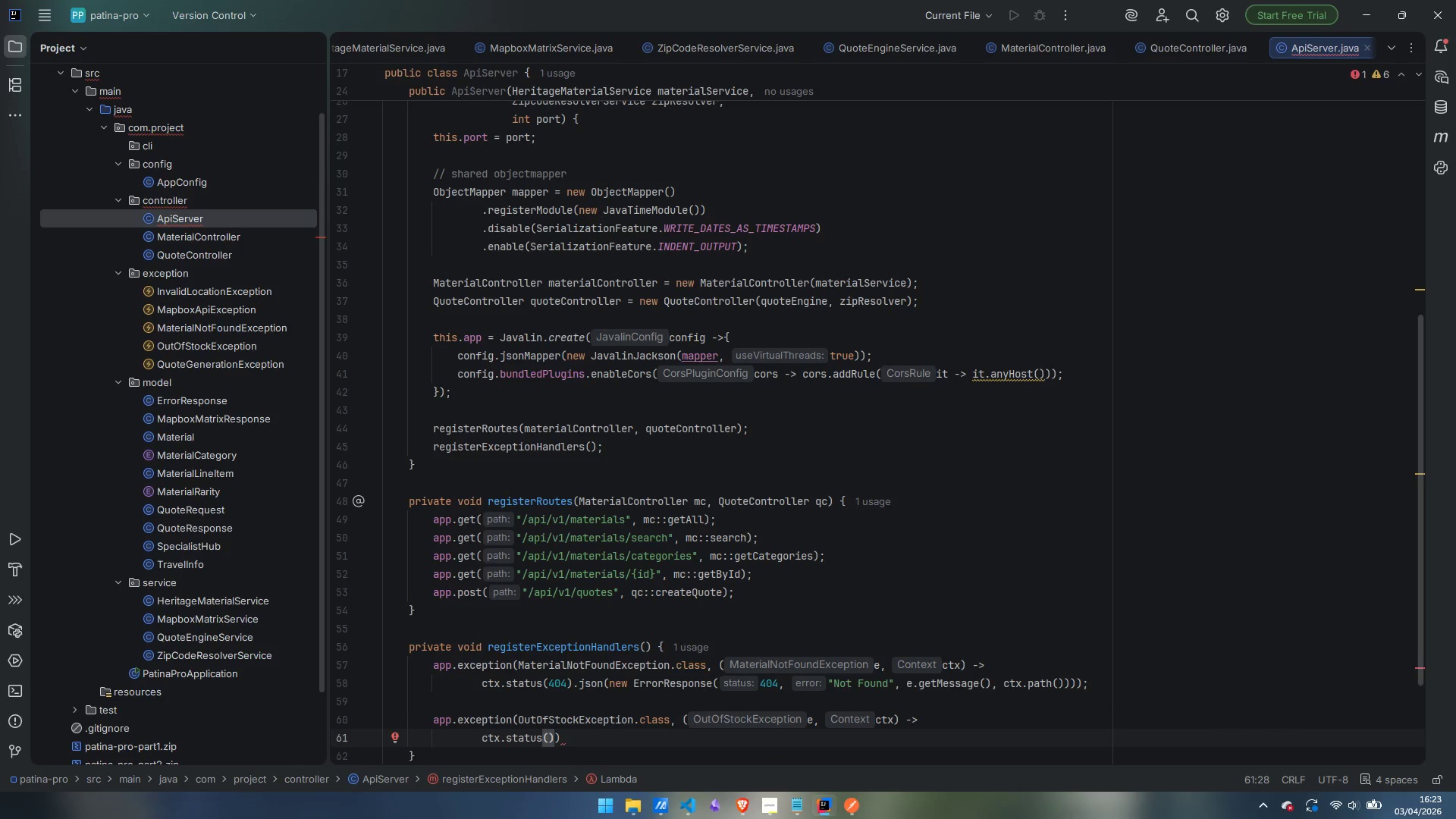 
type(409)
 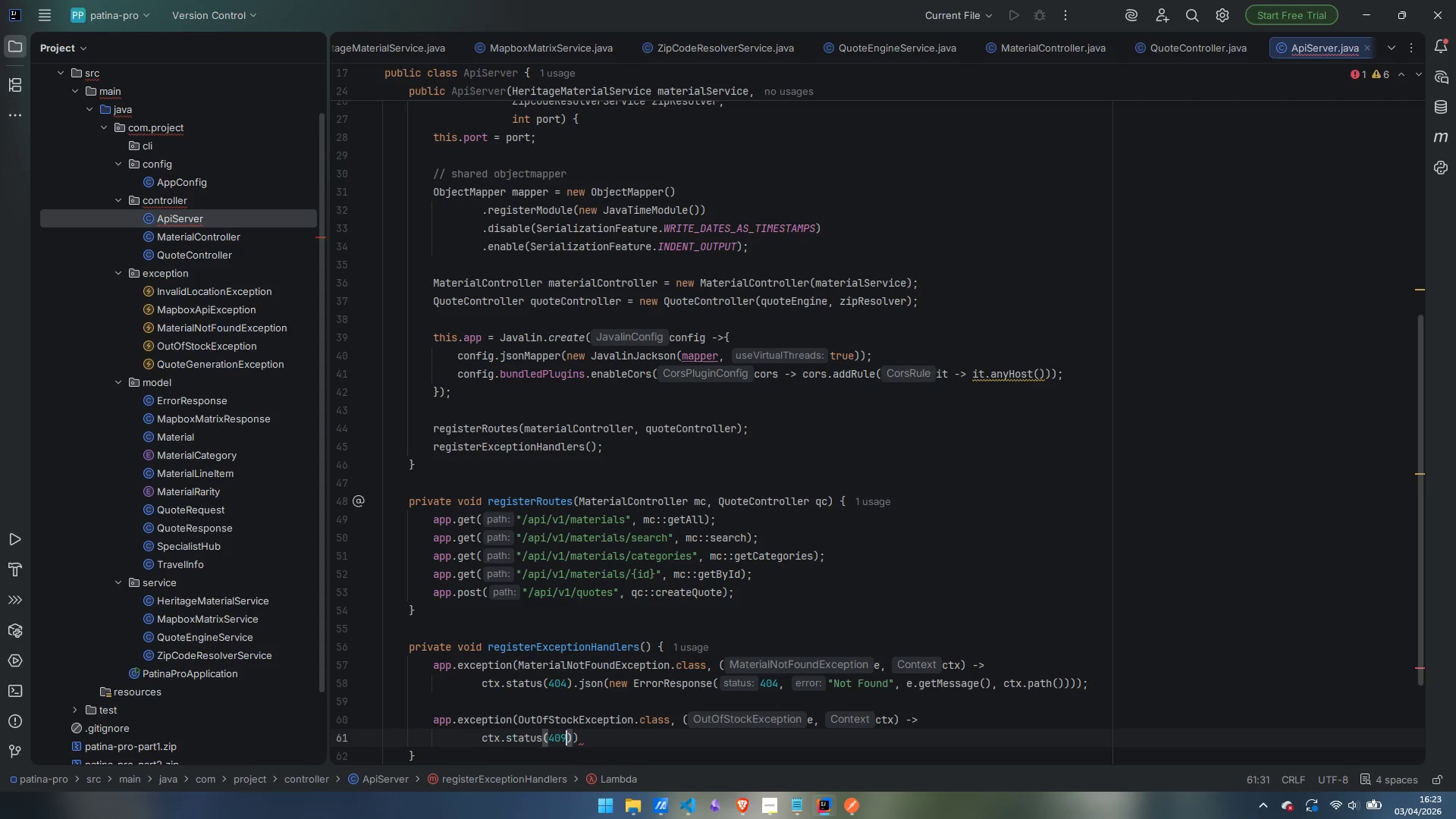 
key(ArrowRight)
 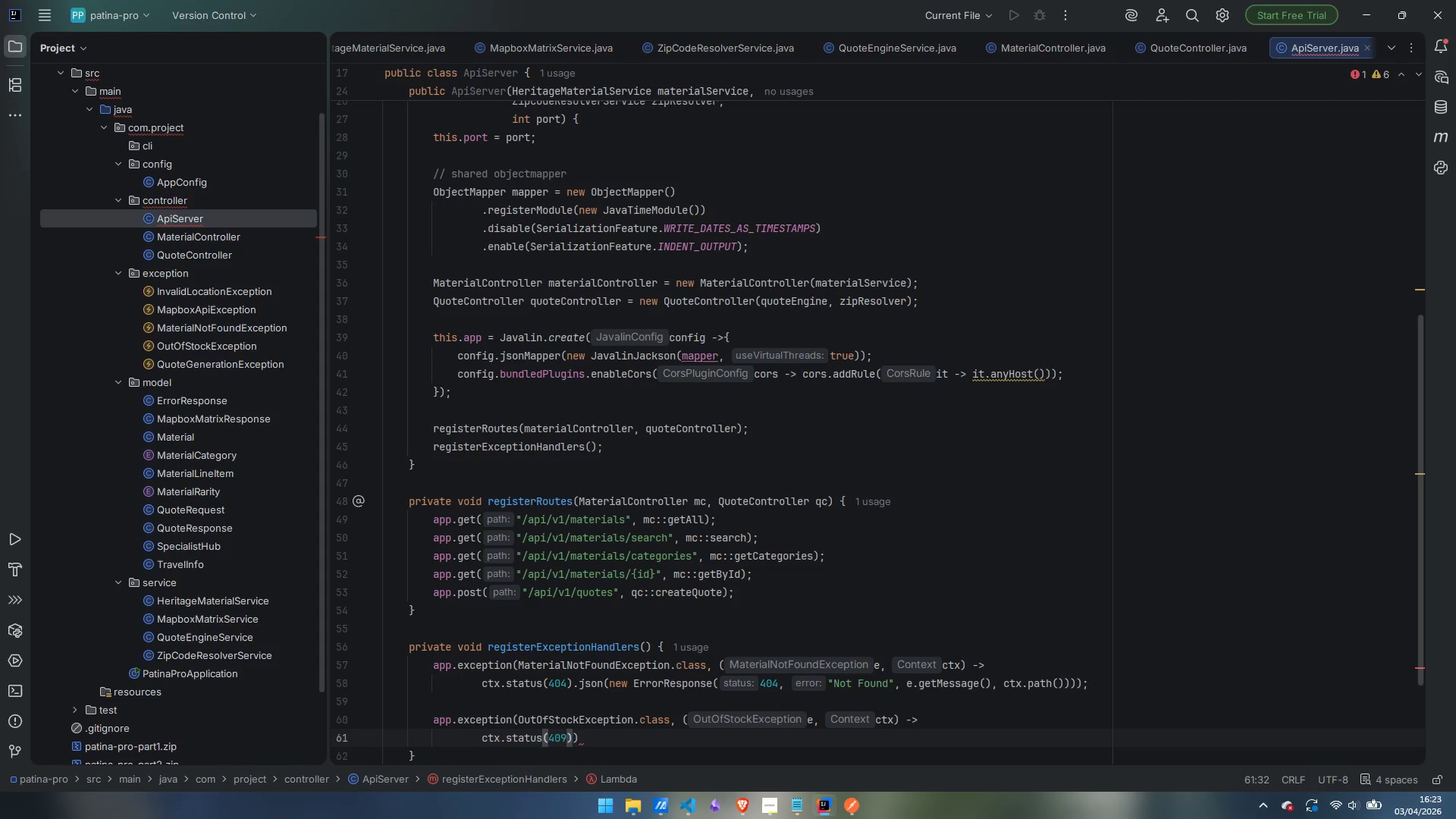 
type(.json)
 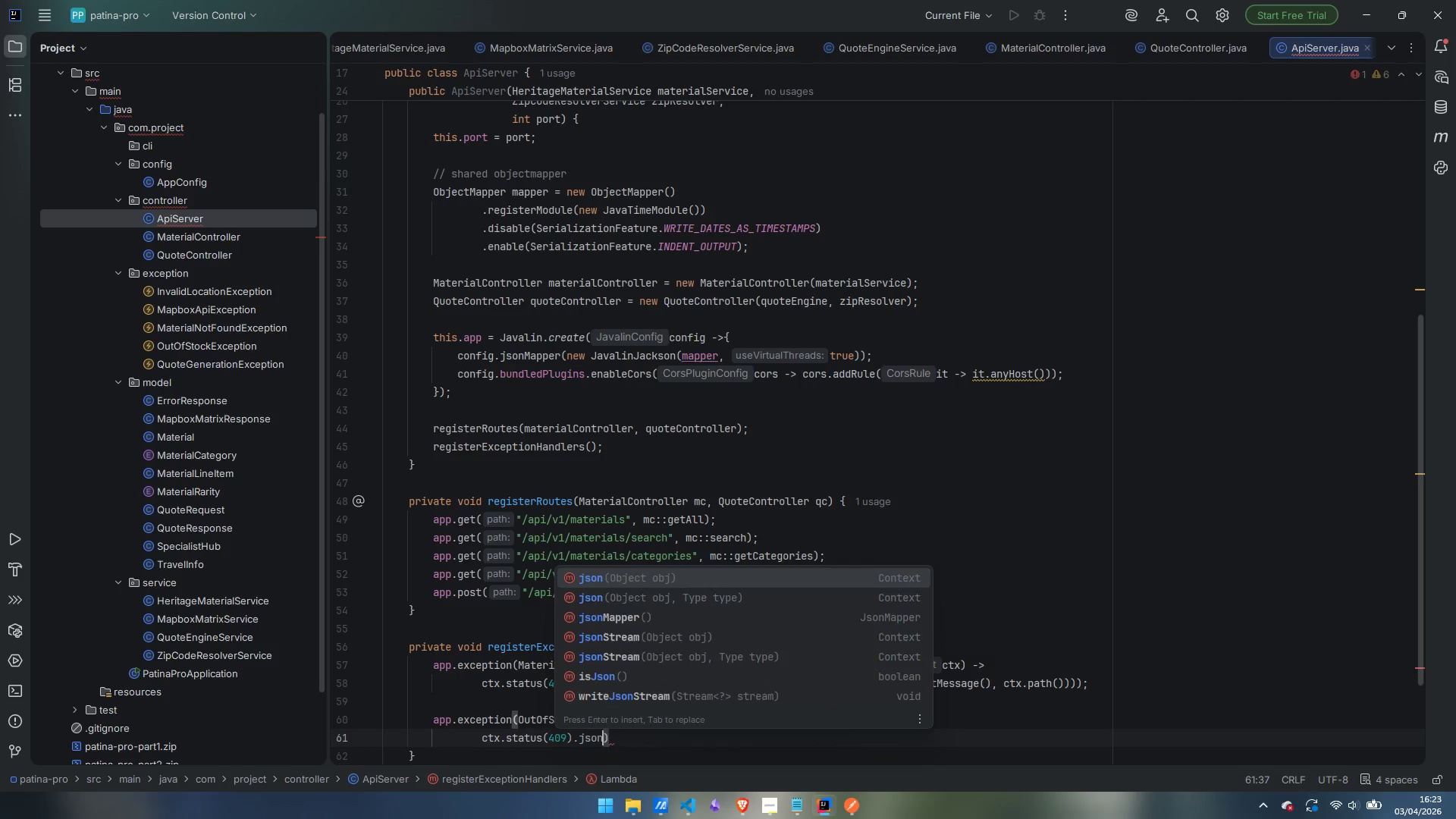 
key(Enter)
 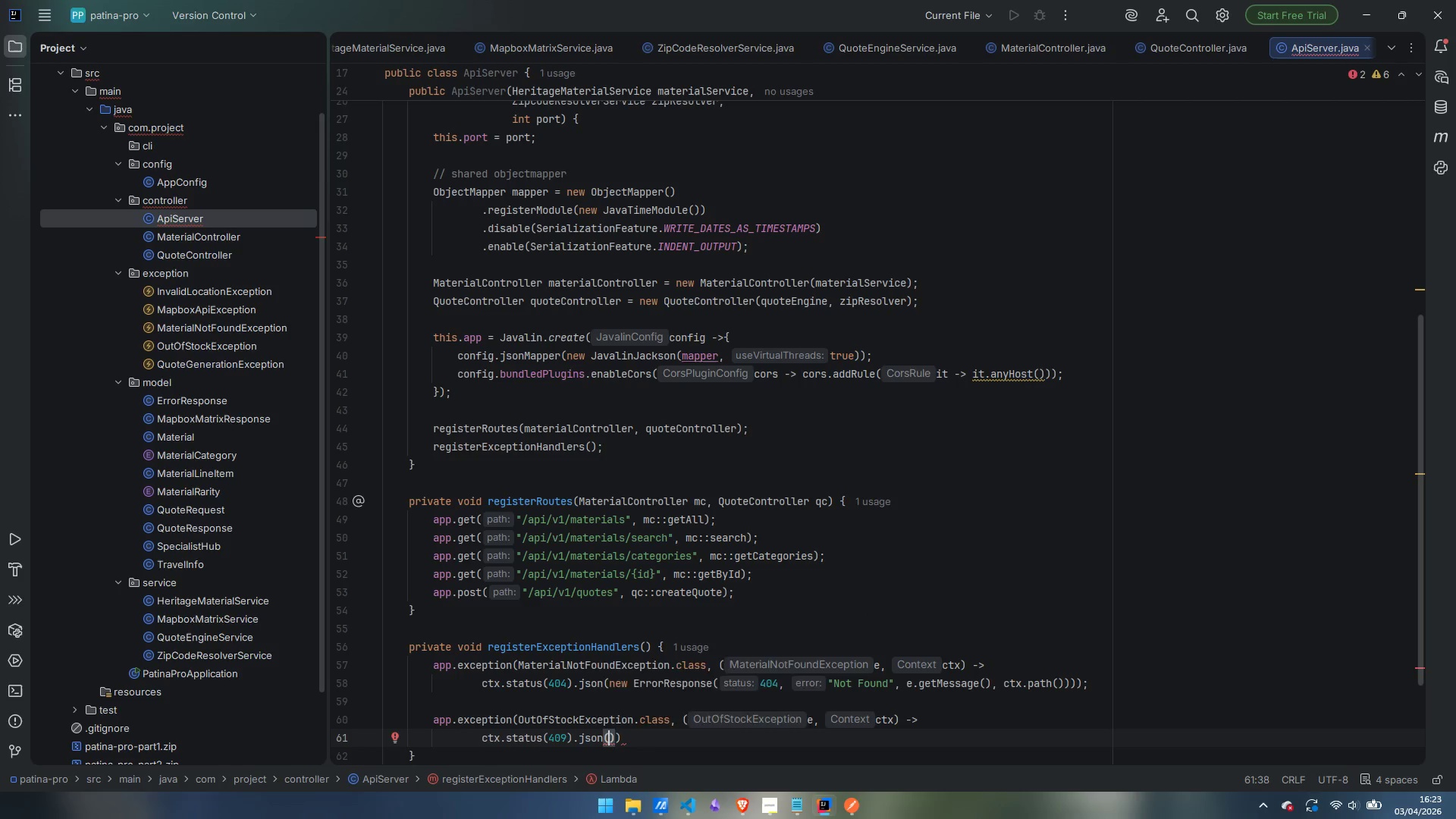 
type(new ErrorRespomnse)
key(Backspace)
key(Backspace)
key(Backspace)
key(Backspace)
type(nse)
 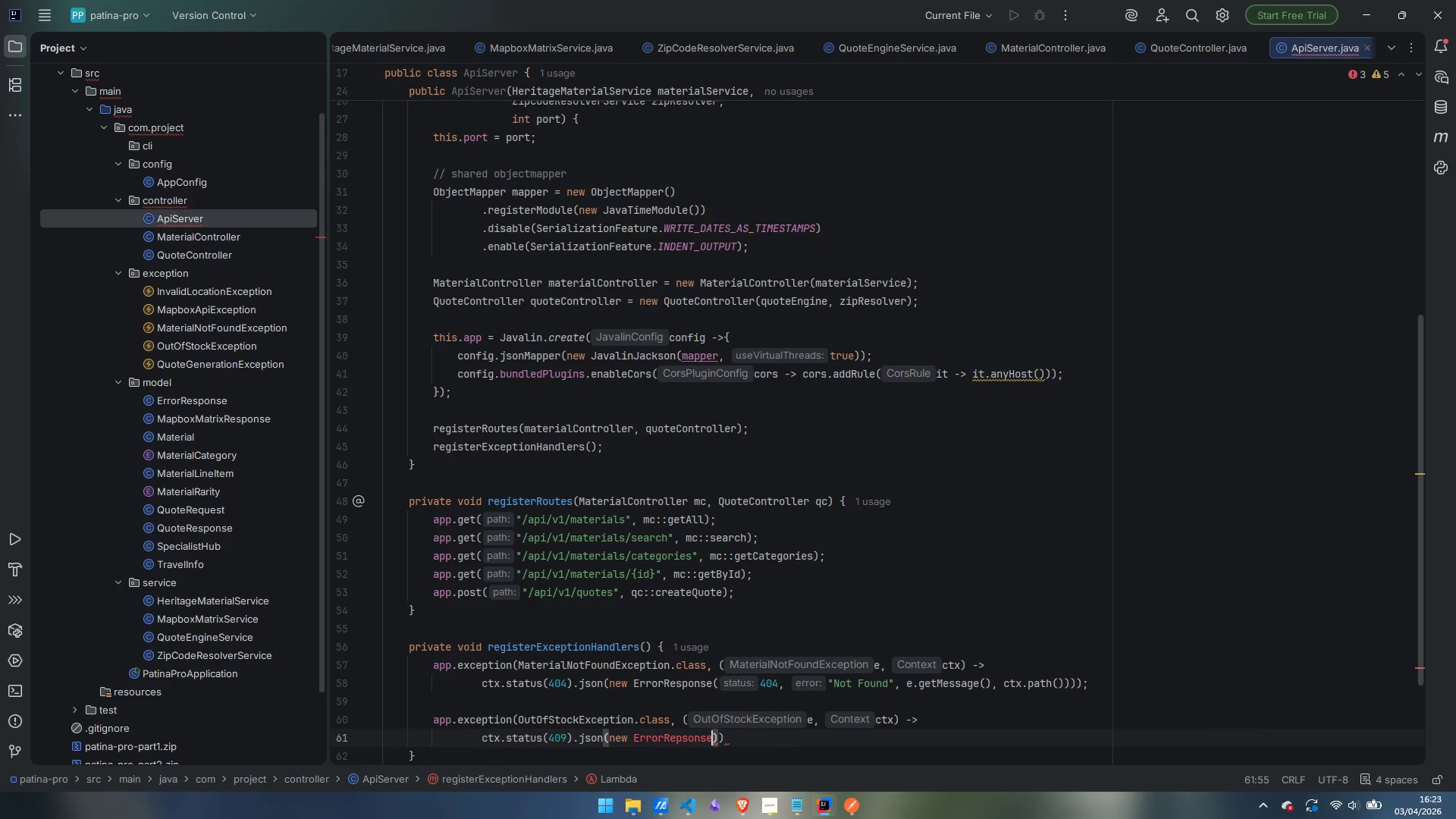 
 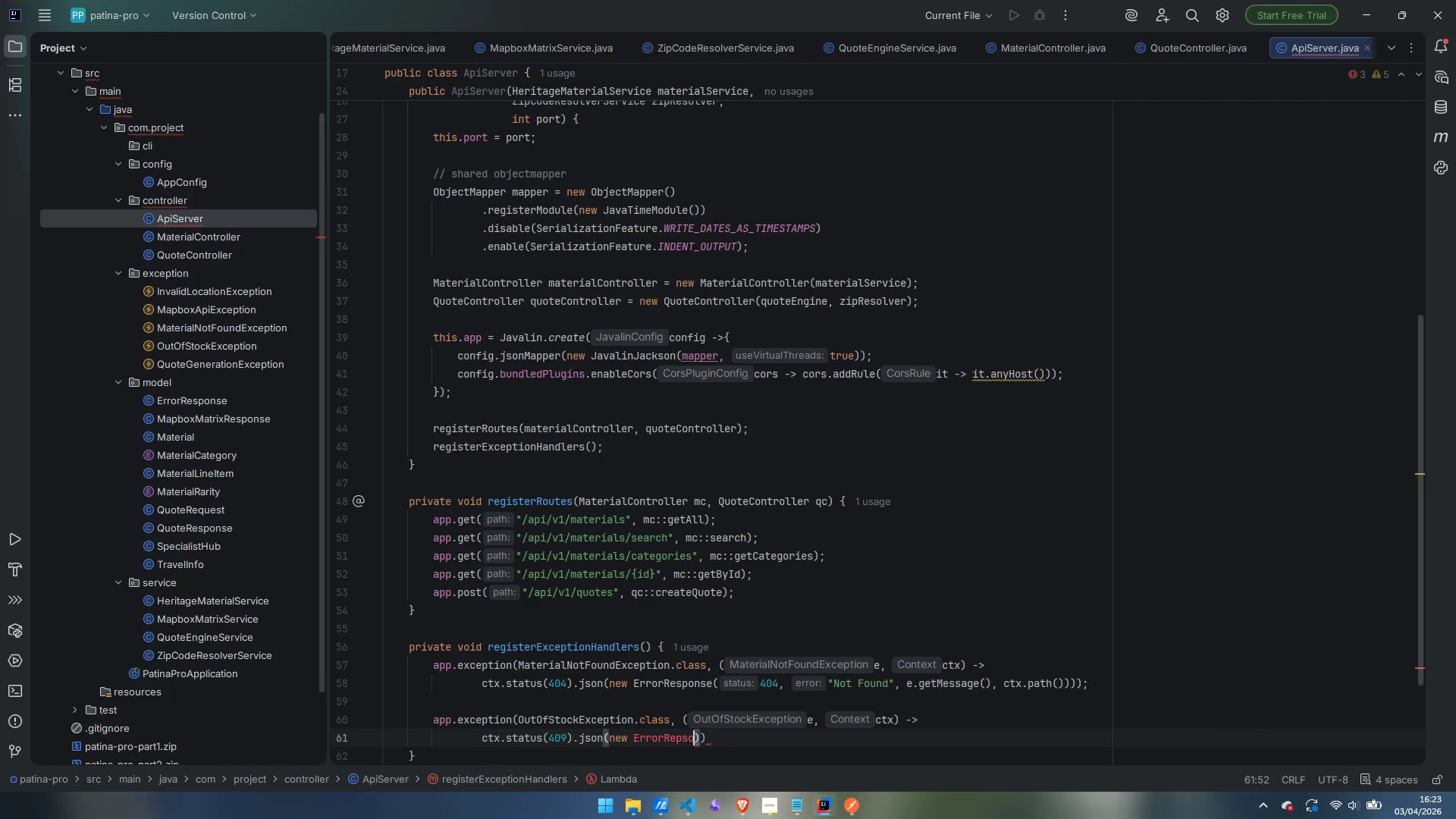 
key(Control+ControlLeft)
 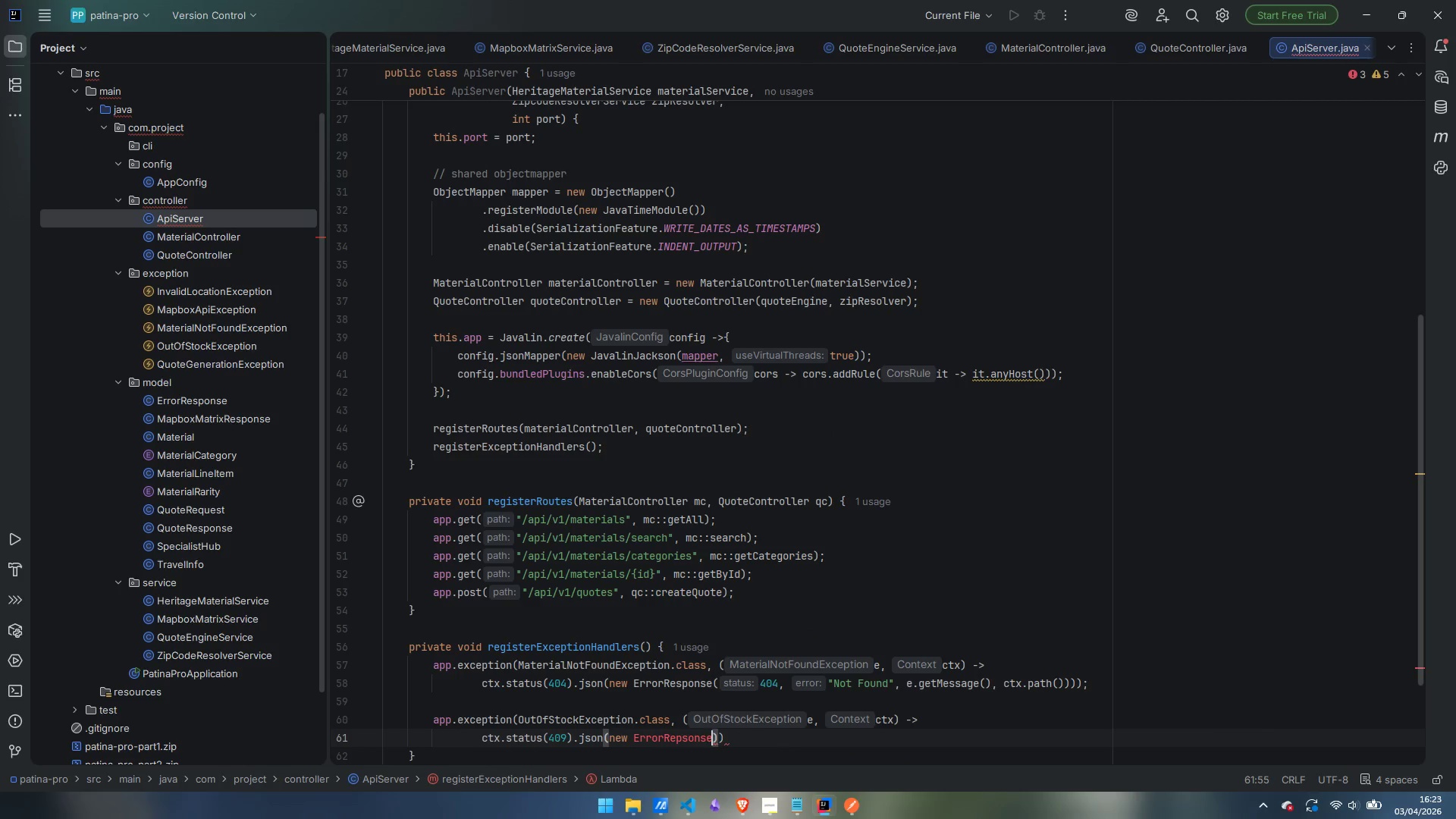 
key(ArrowLeft)
 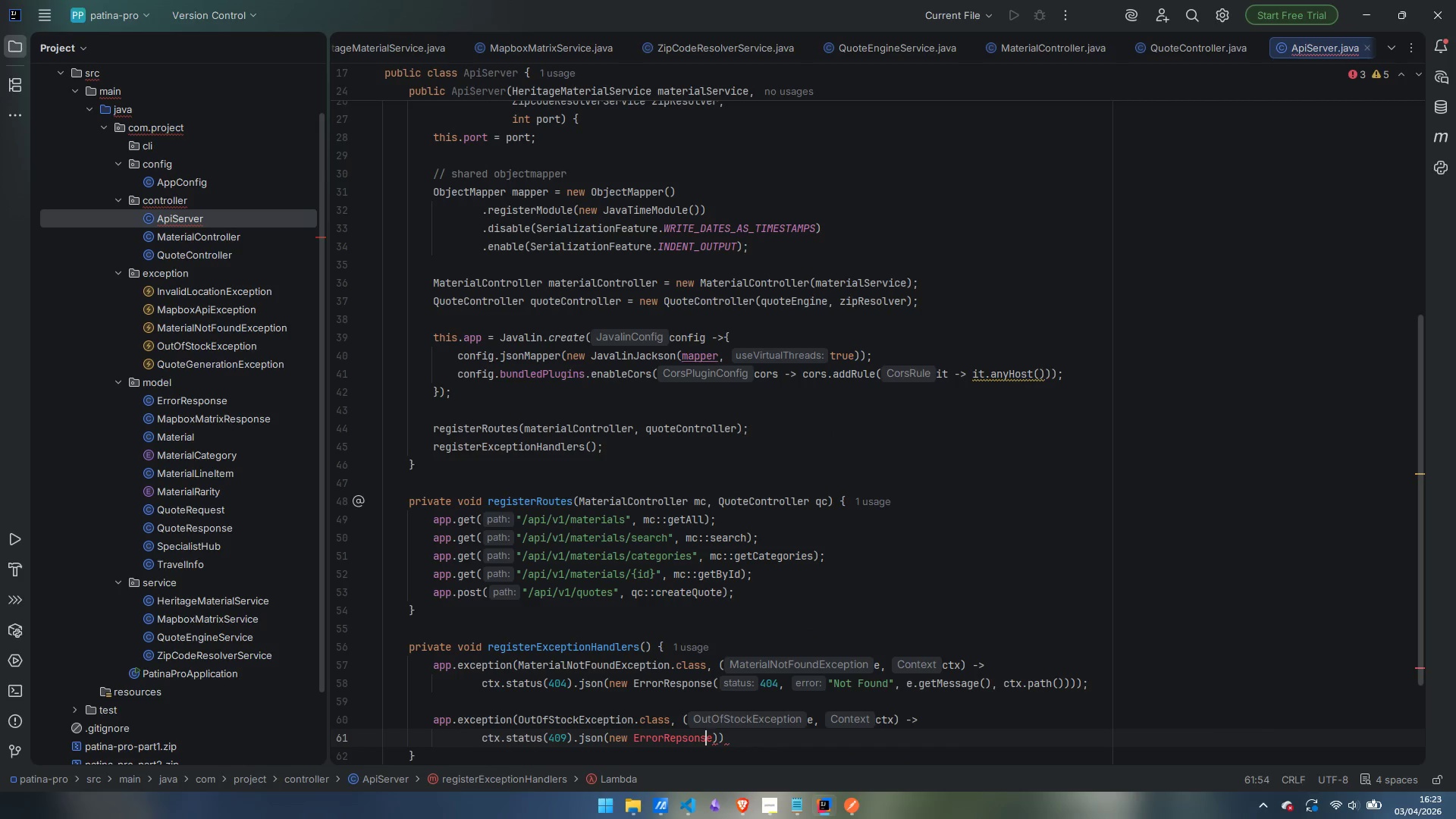 
key(ArrowLeft)
 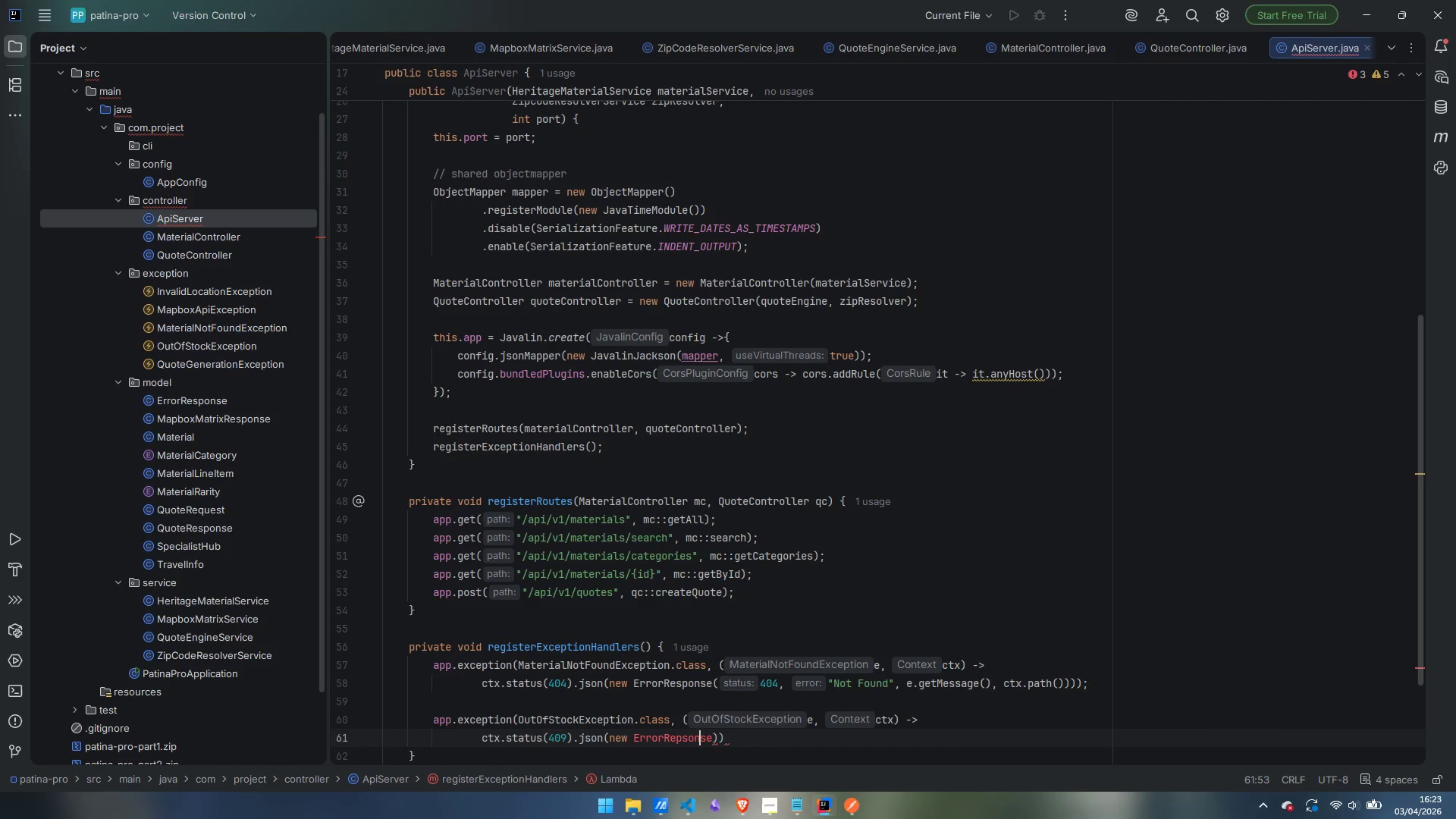 
key(ArrowLeft)
 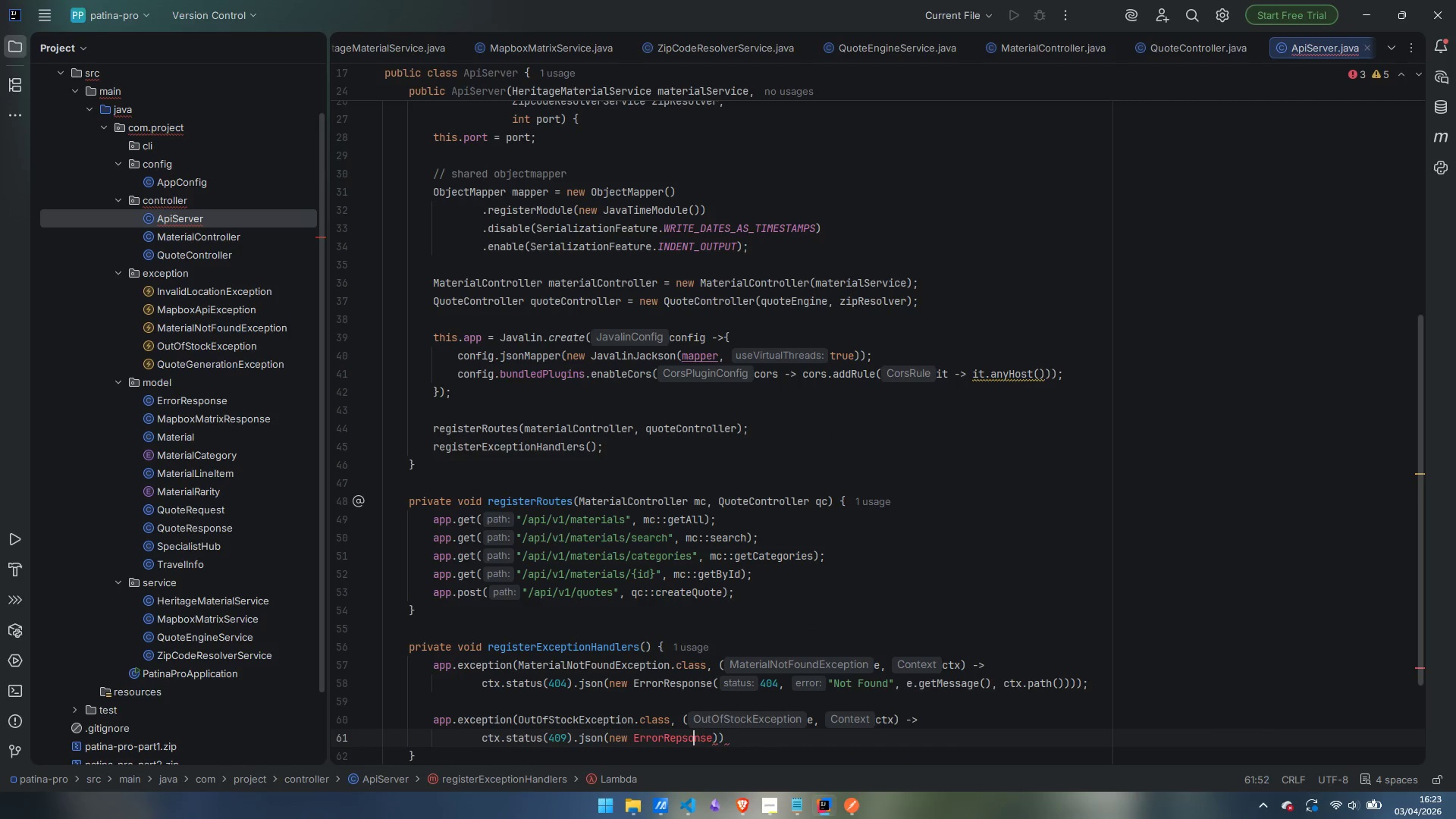 
key(ArrowLeft)
 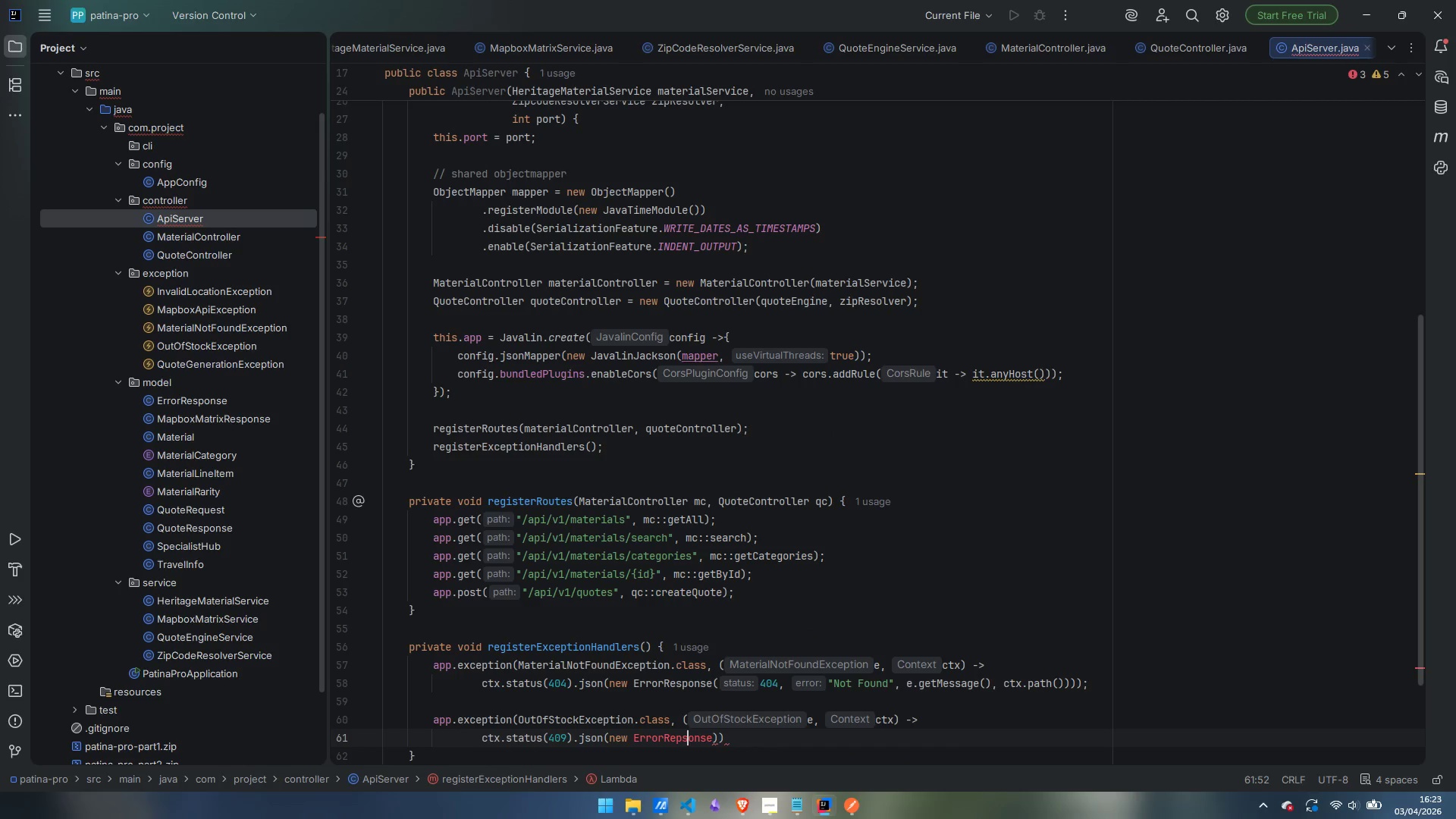 
key(ArrowLeft)
 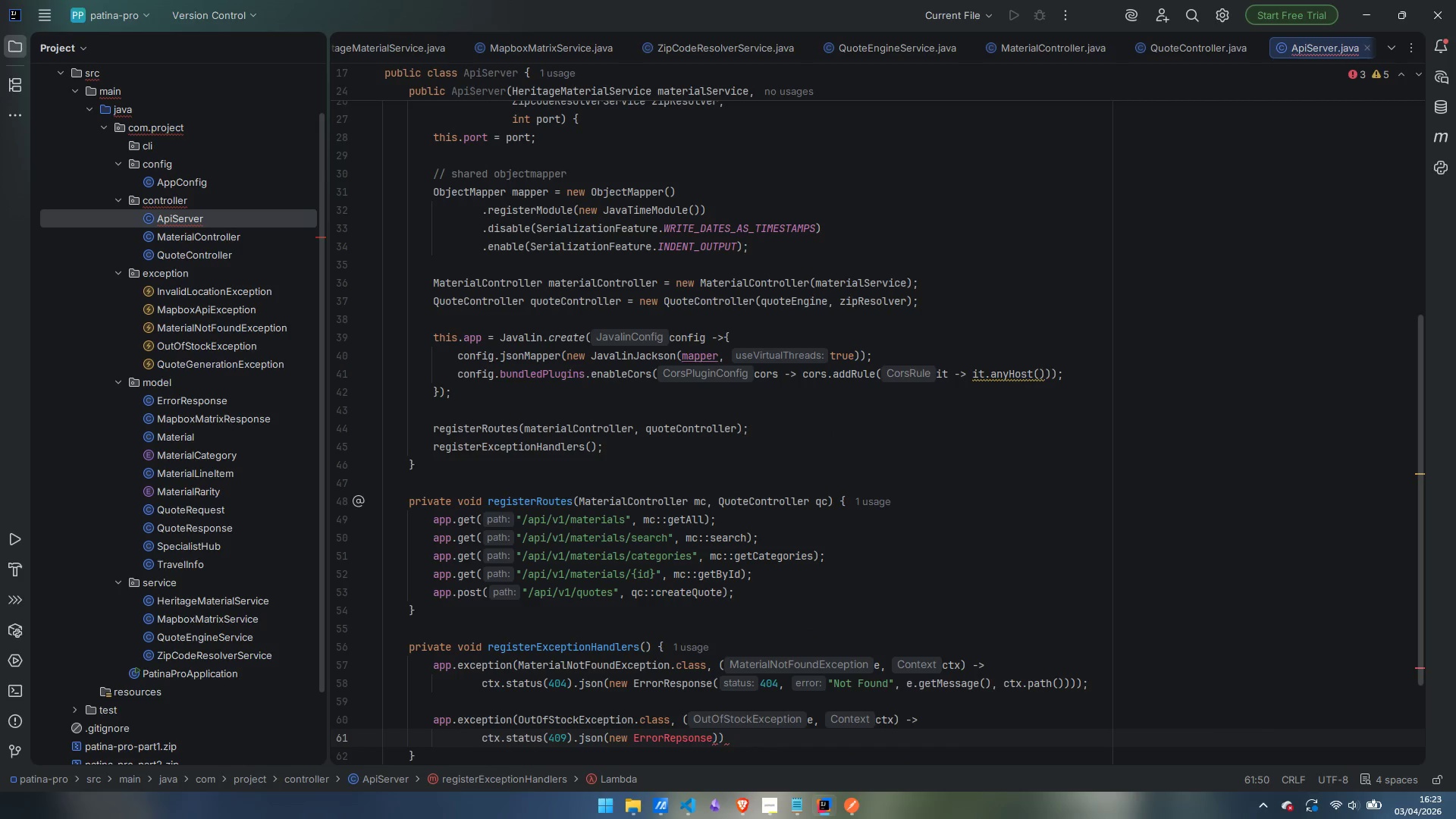 
key(Backspace)
 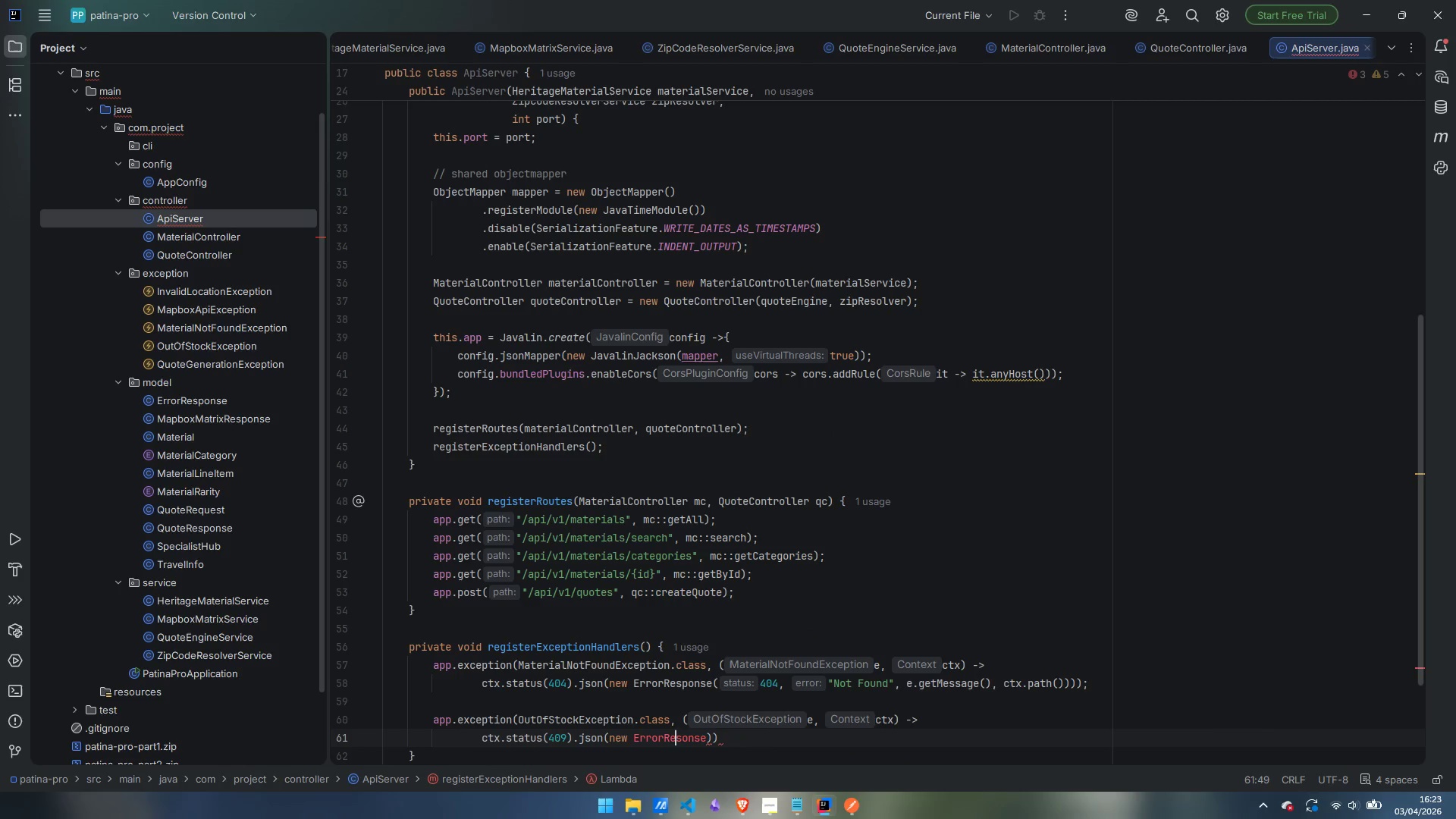 
key(ArrowRight)
 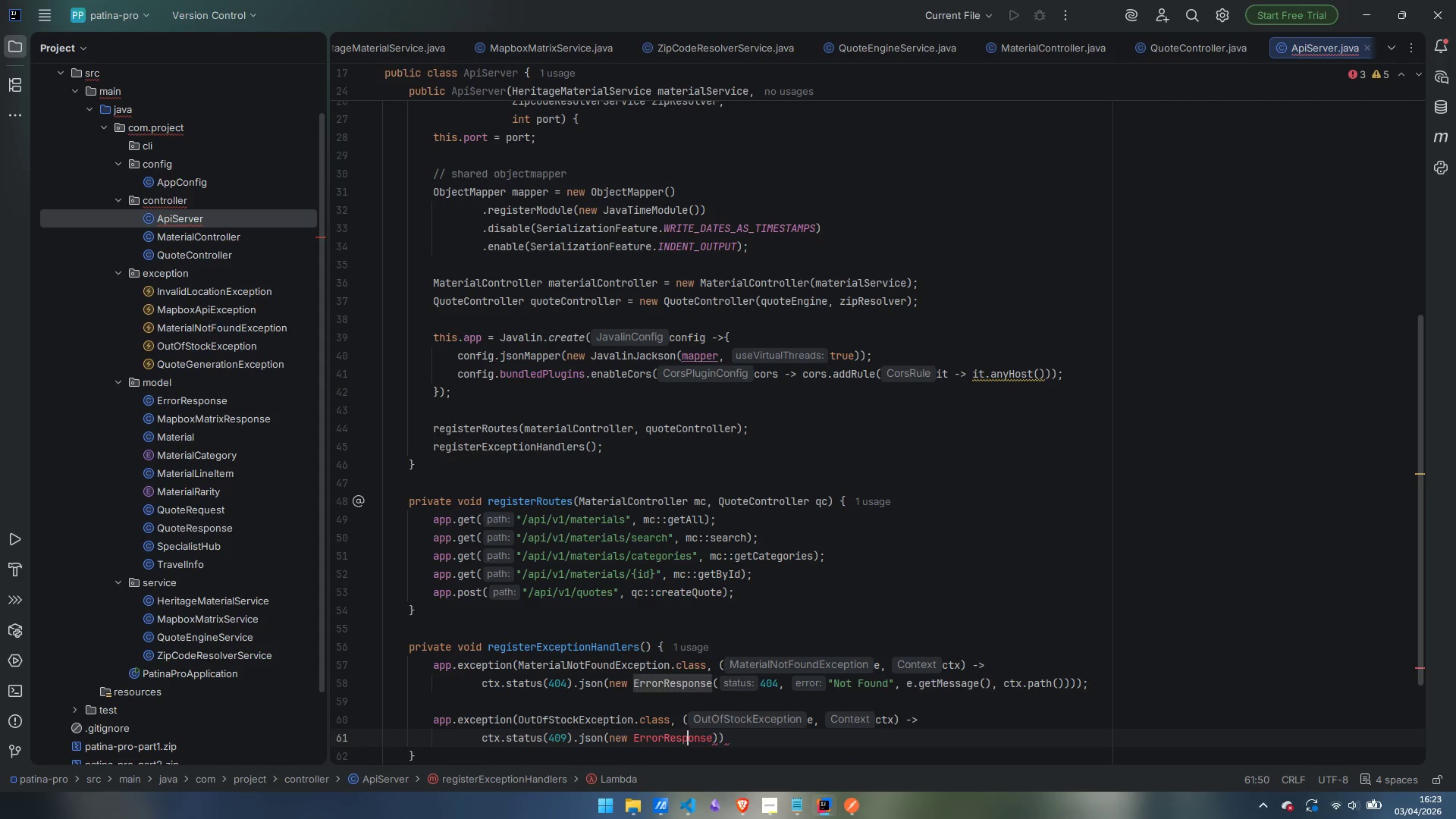 
key(P)
 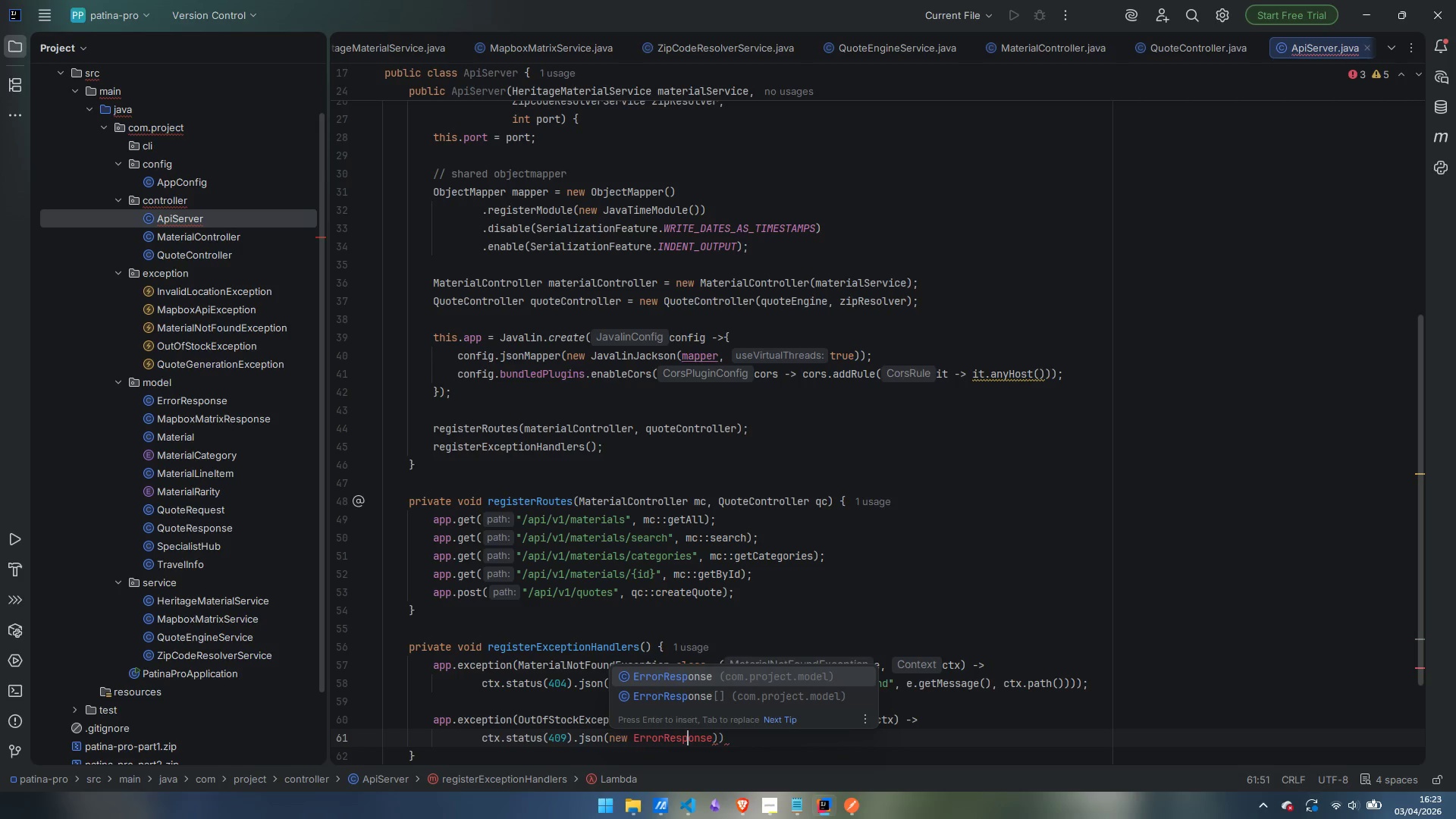 
key(Control+ArrowRight)
 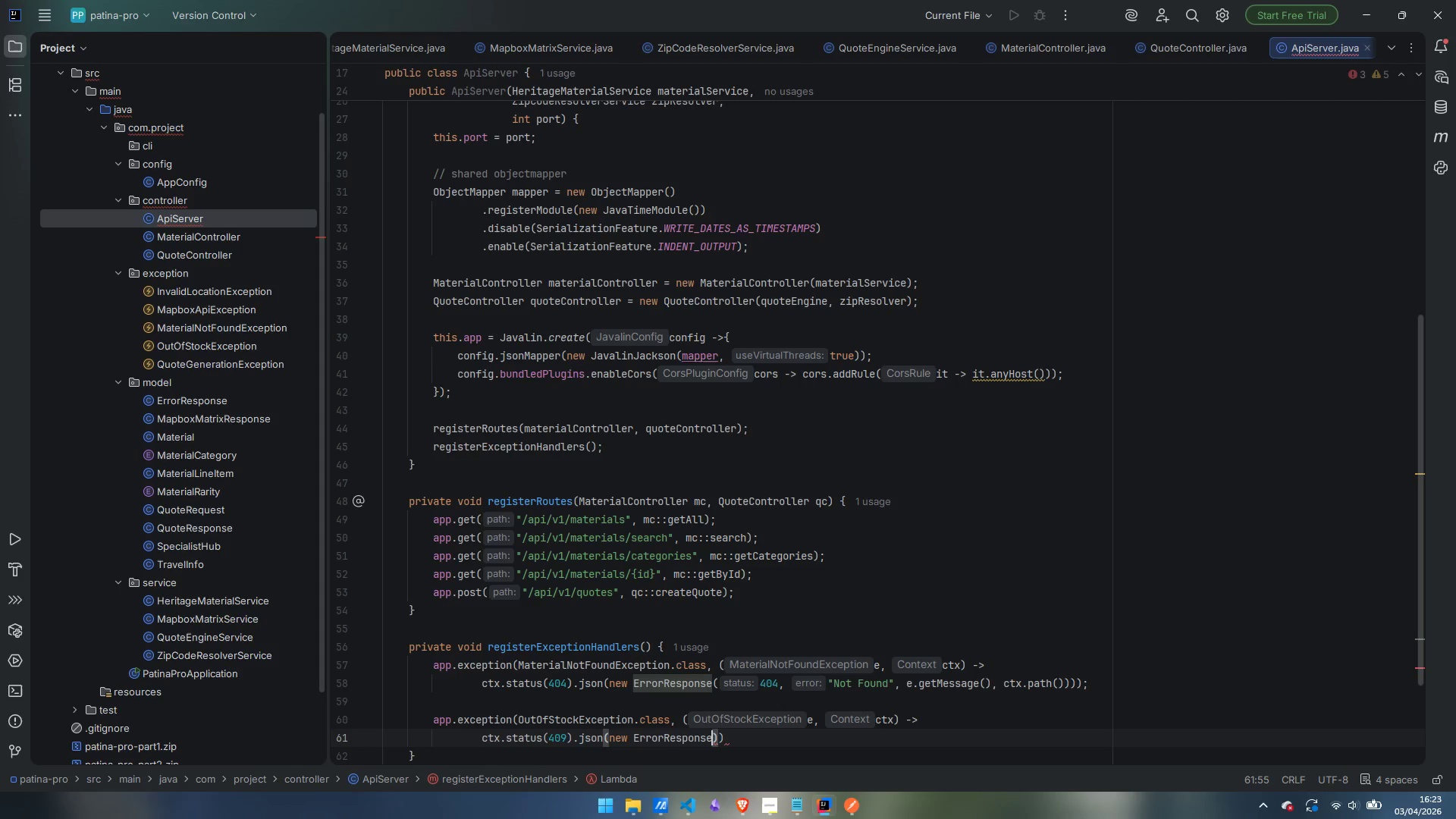 
type((409, "Conflcit)
key(Backspace)
key(Backspace)
key(Backspace)
type(ict )
key(Backspace)
 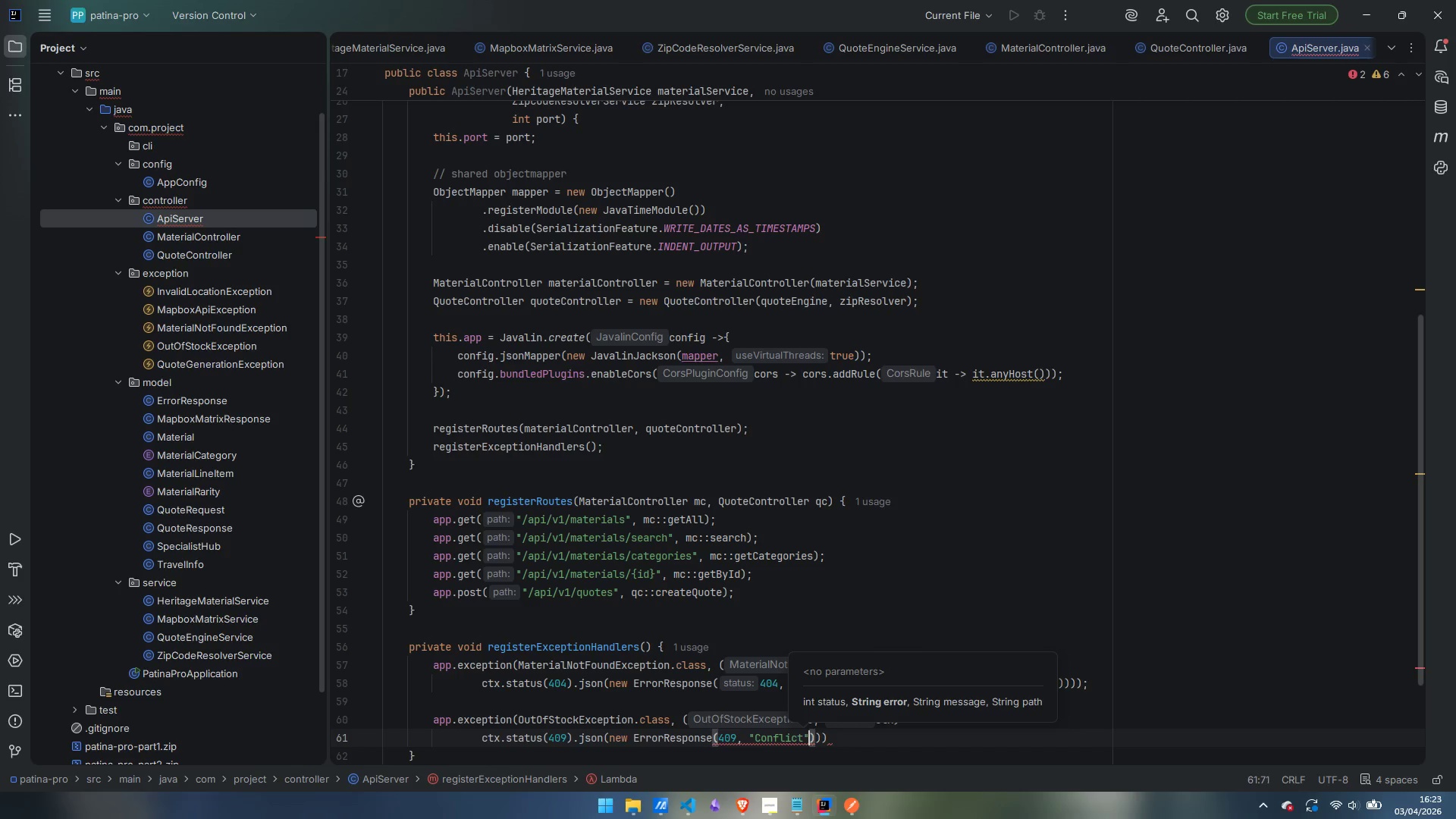 
 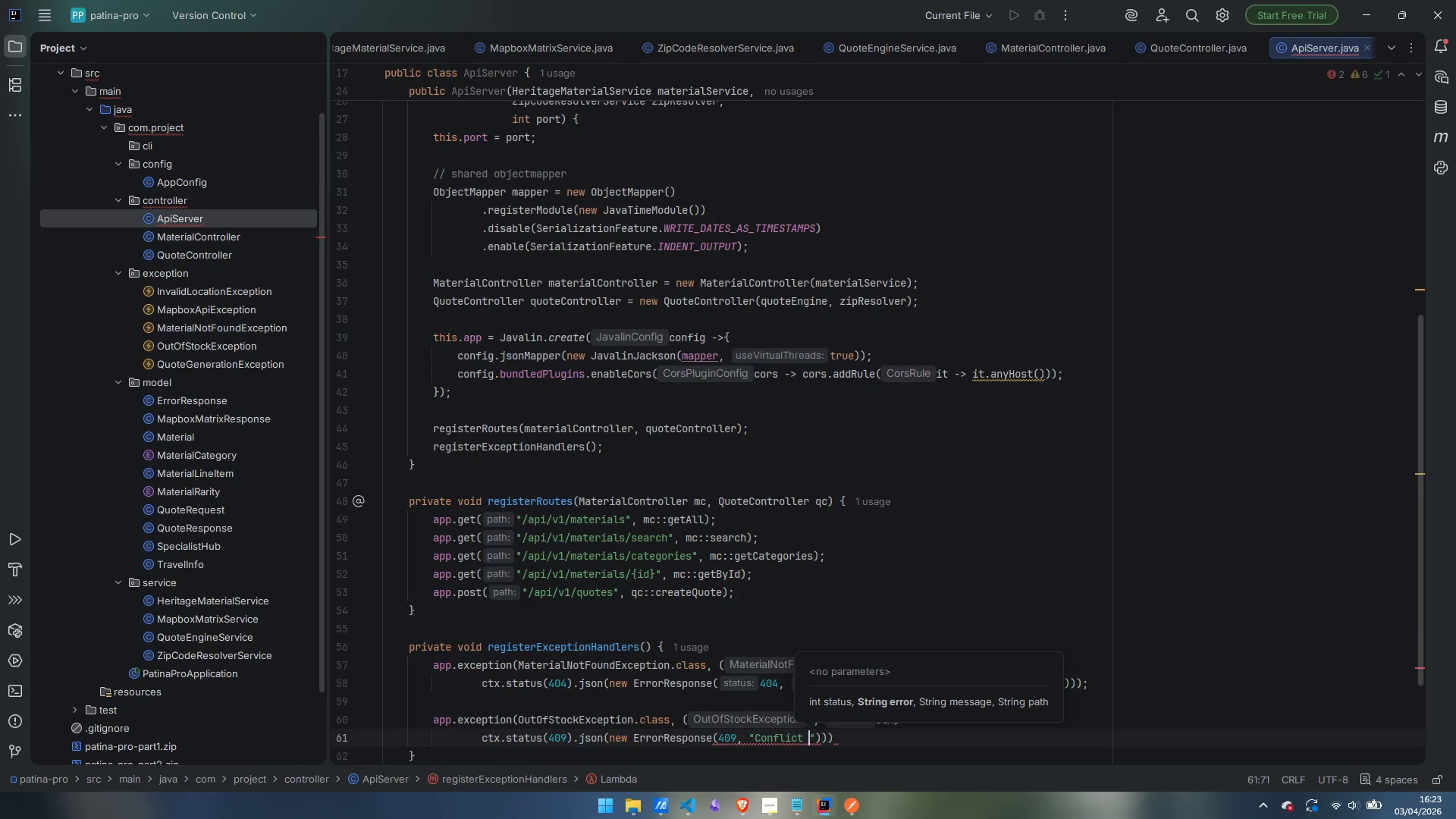 
key(ArrowRight)
 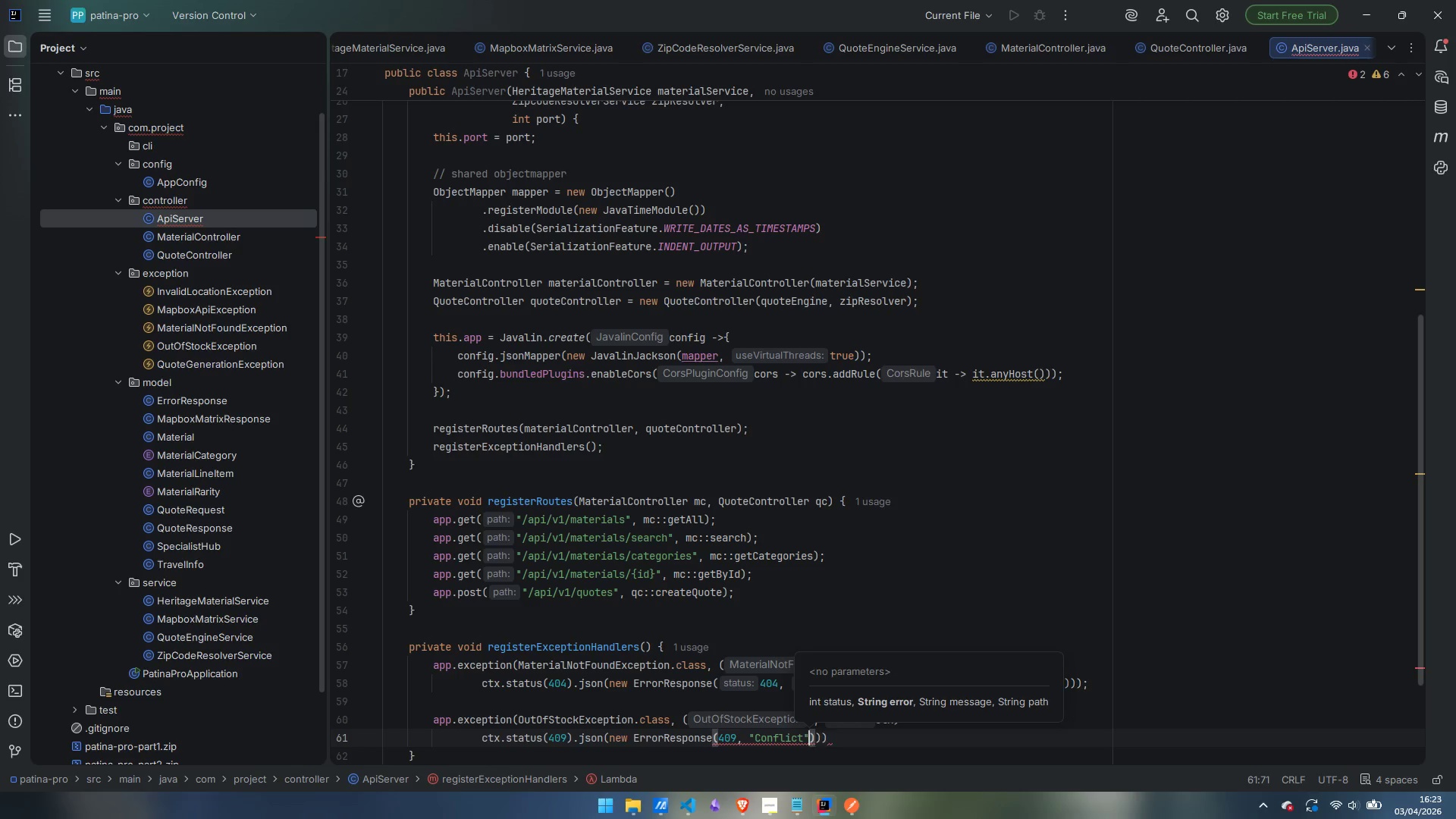 
type(, e.getmessage)
 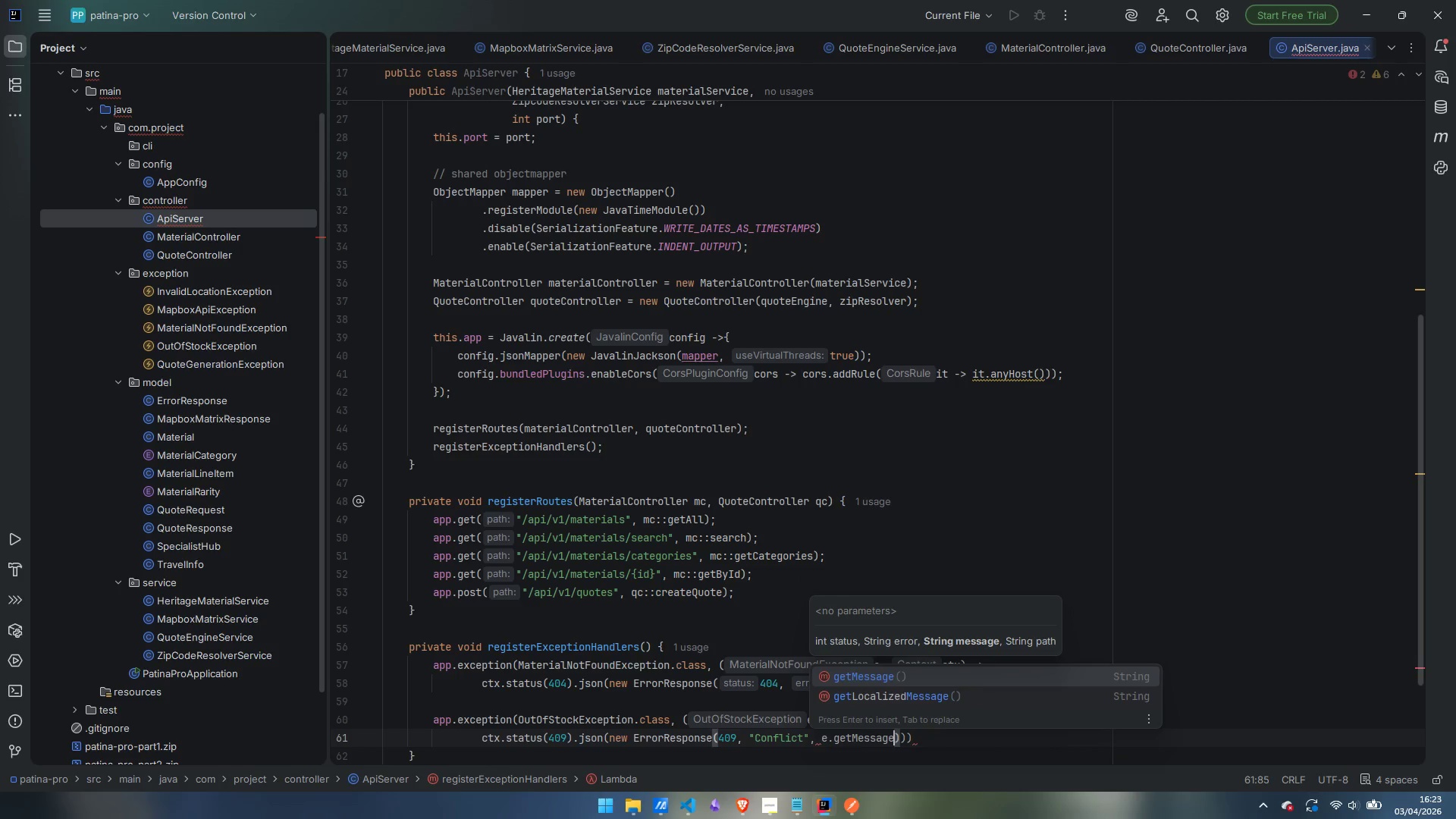 
key(Enter)
 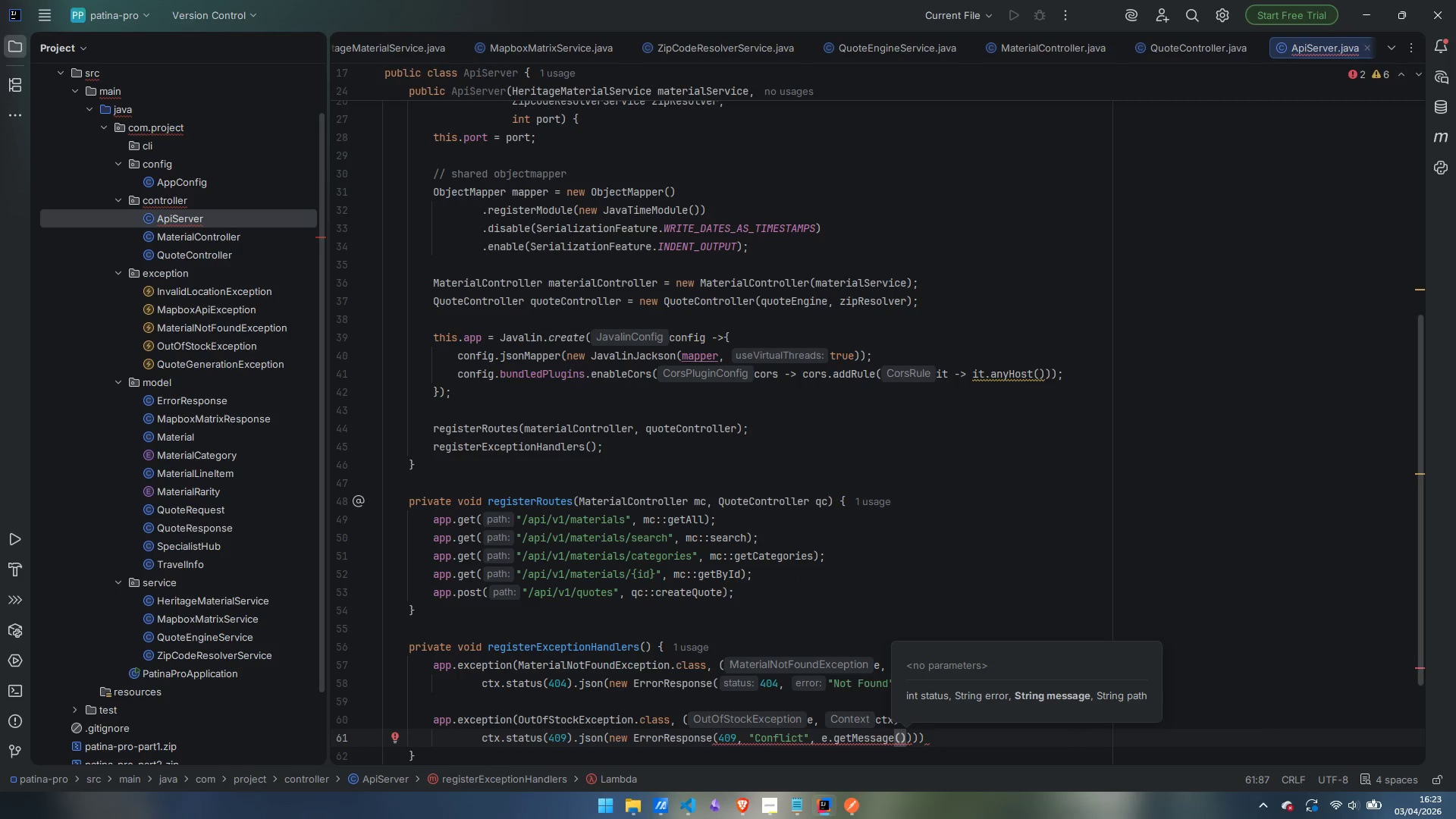 
type(, ctx.path)
 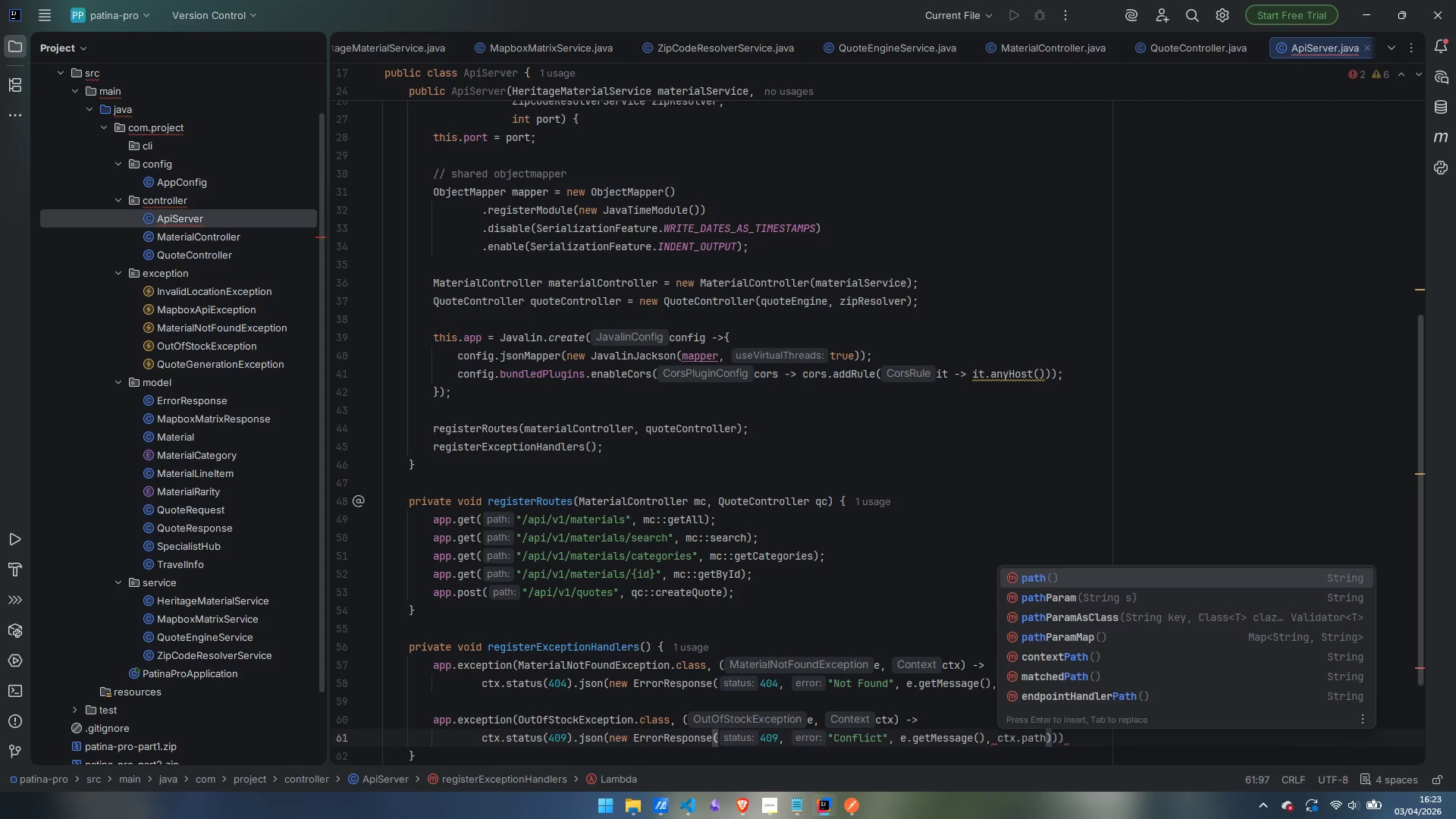 
key(Enter)
 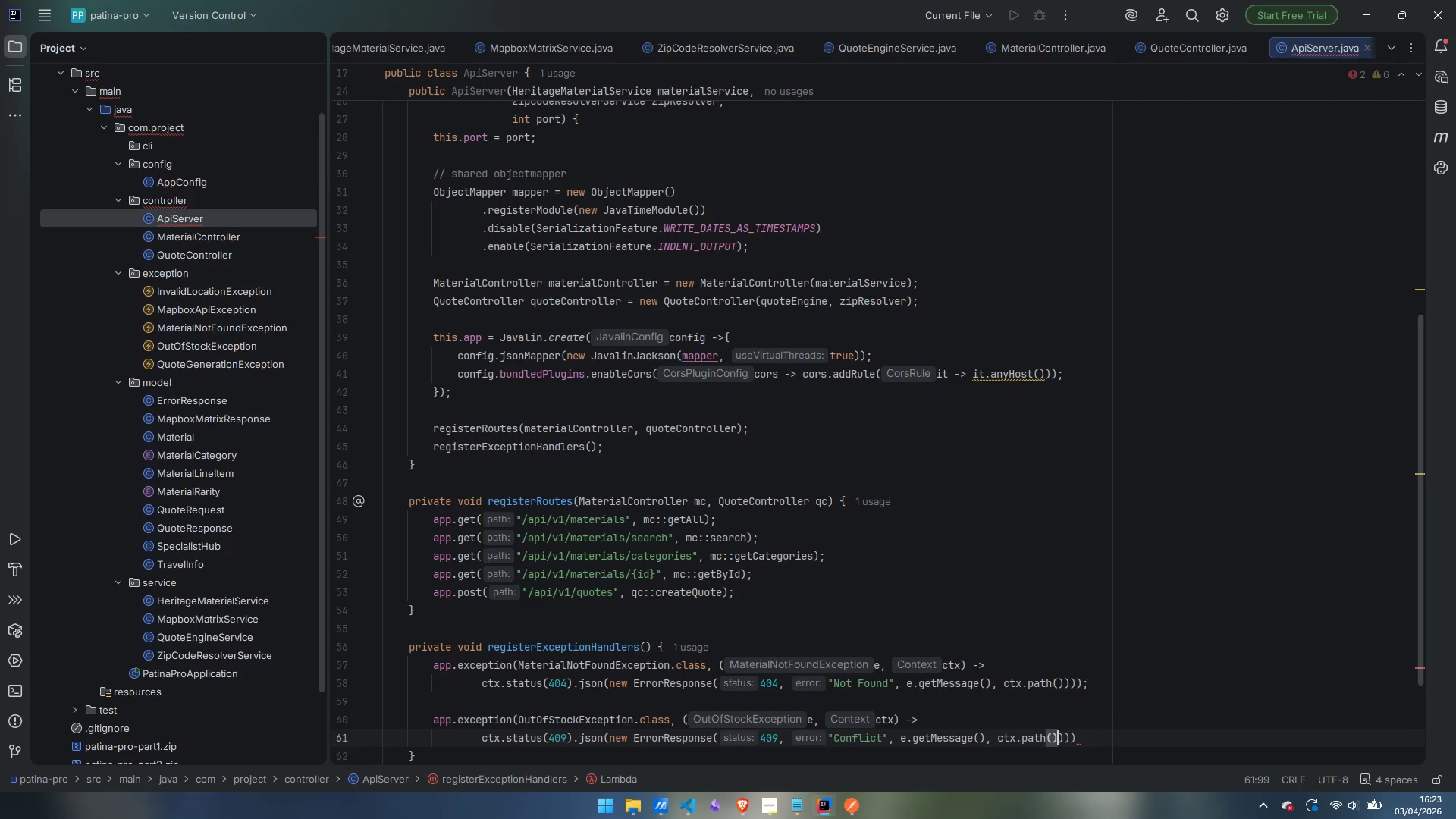 
key(ArrowRight)
 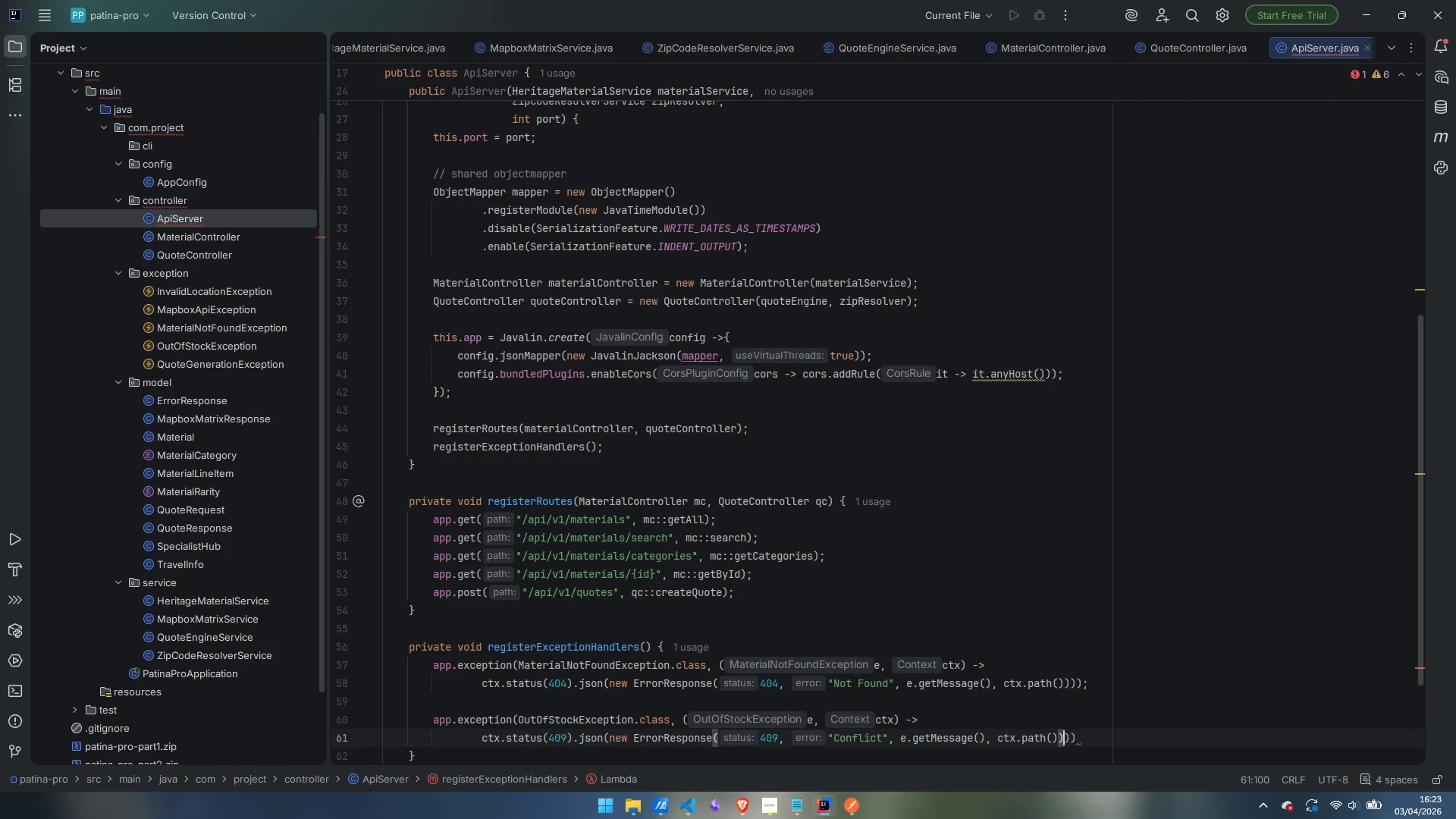 
key(ArrowRight)
 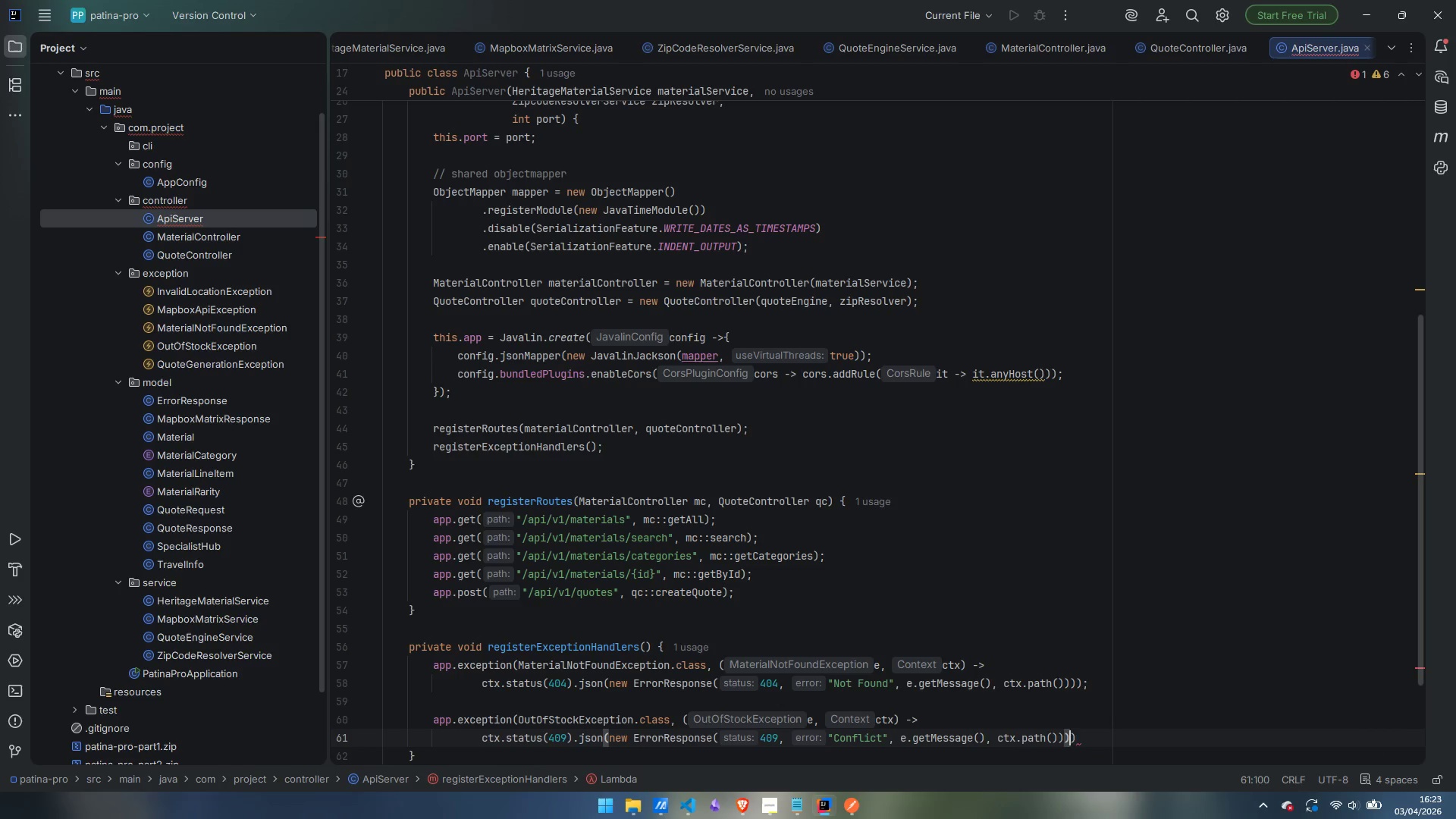 
key(ArrowRight)
 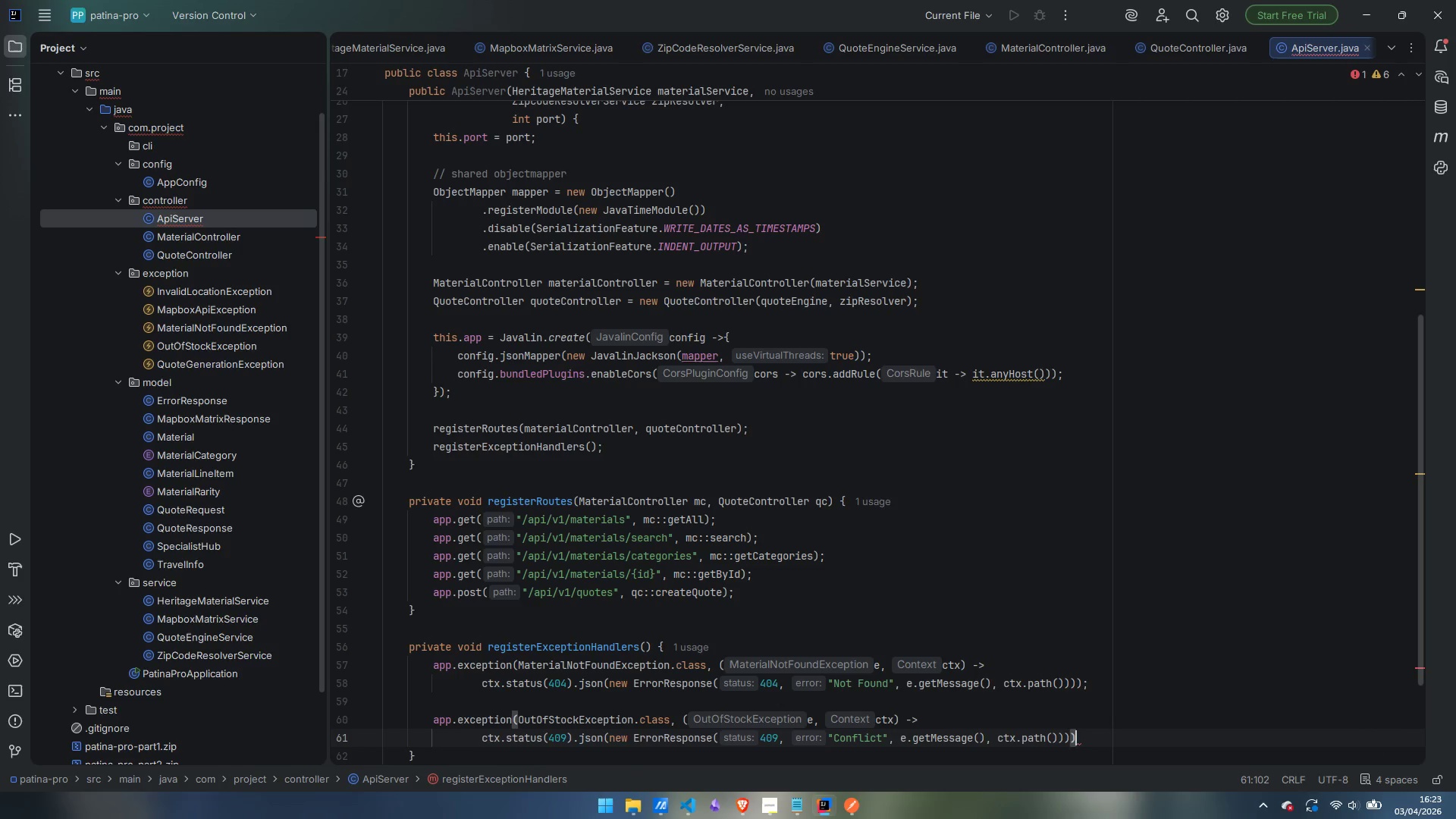 
key(Semicolon)
 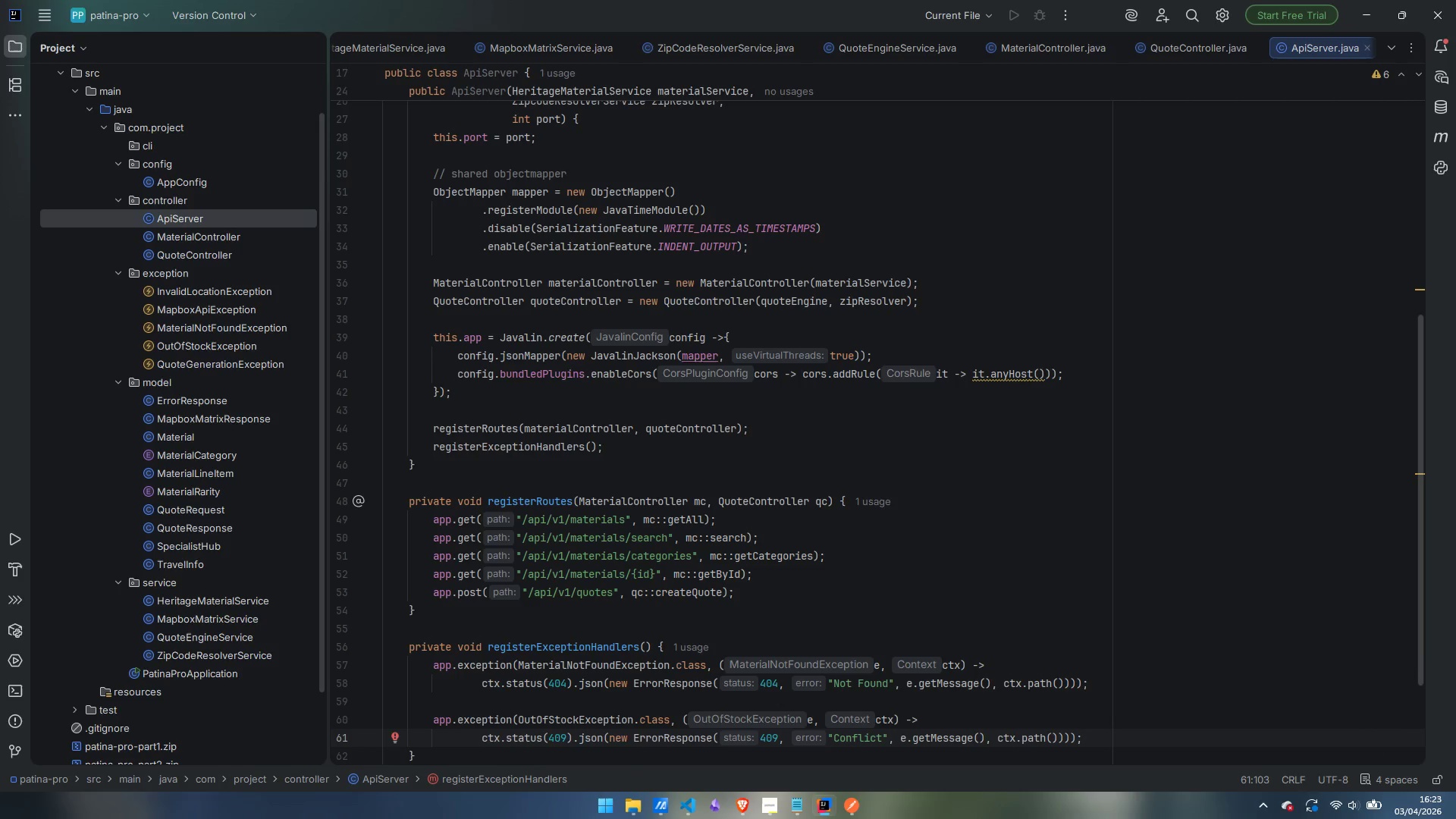 
key(Enter)
 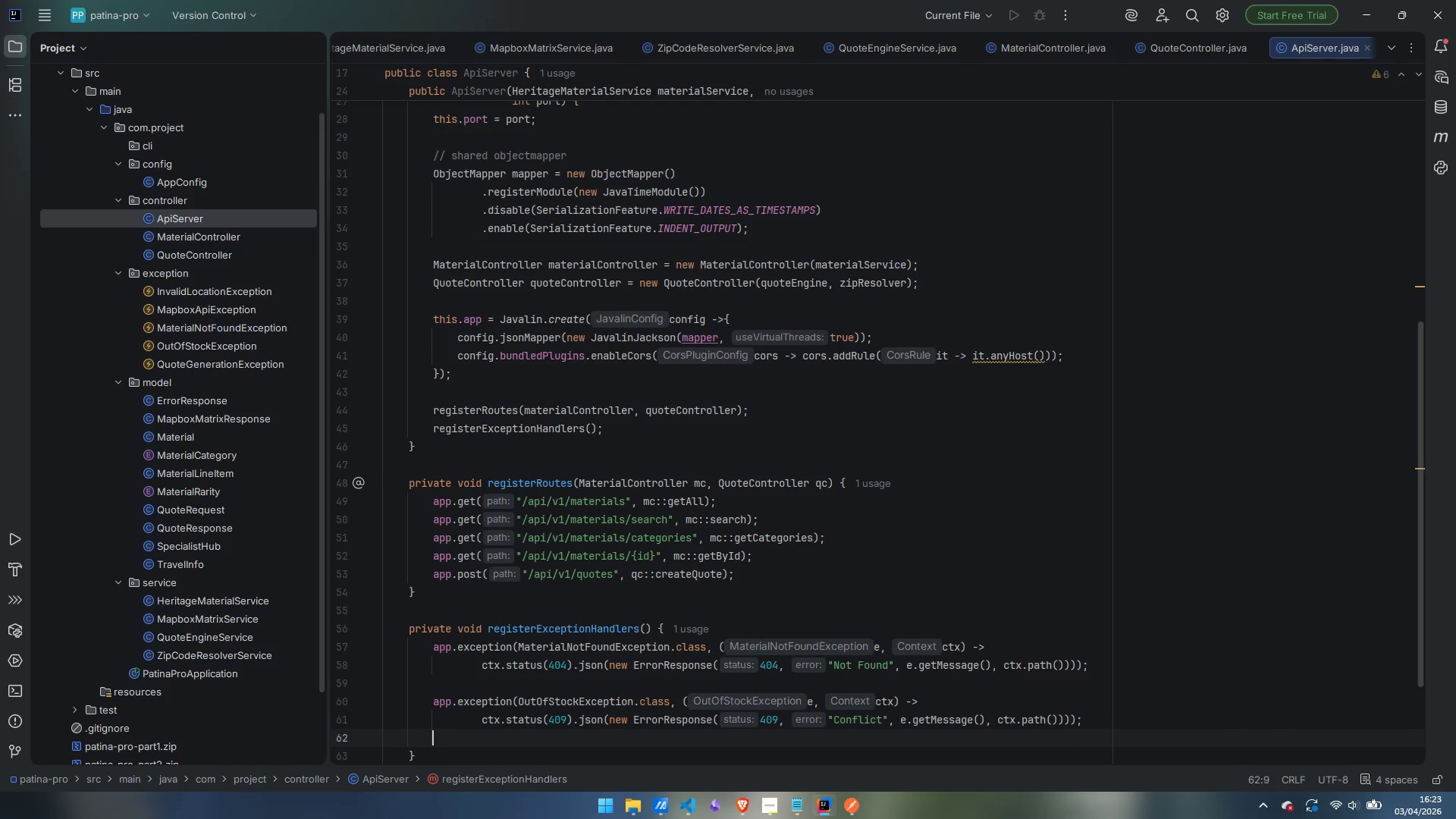 
key(Enter)
 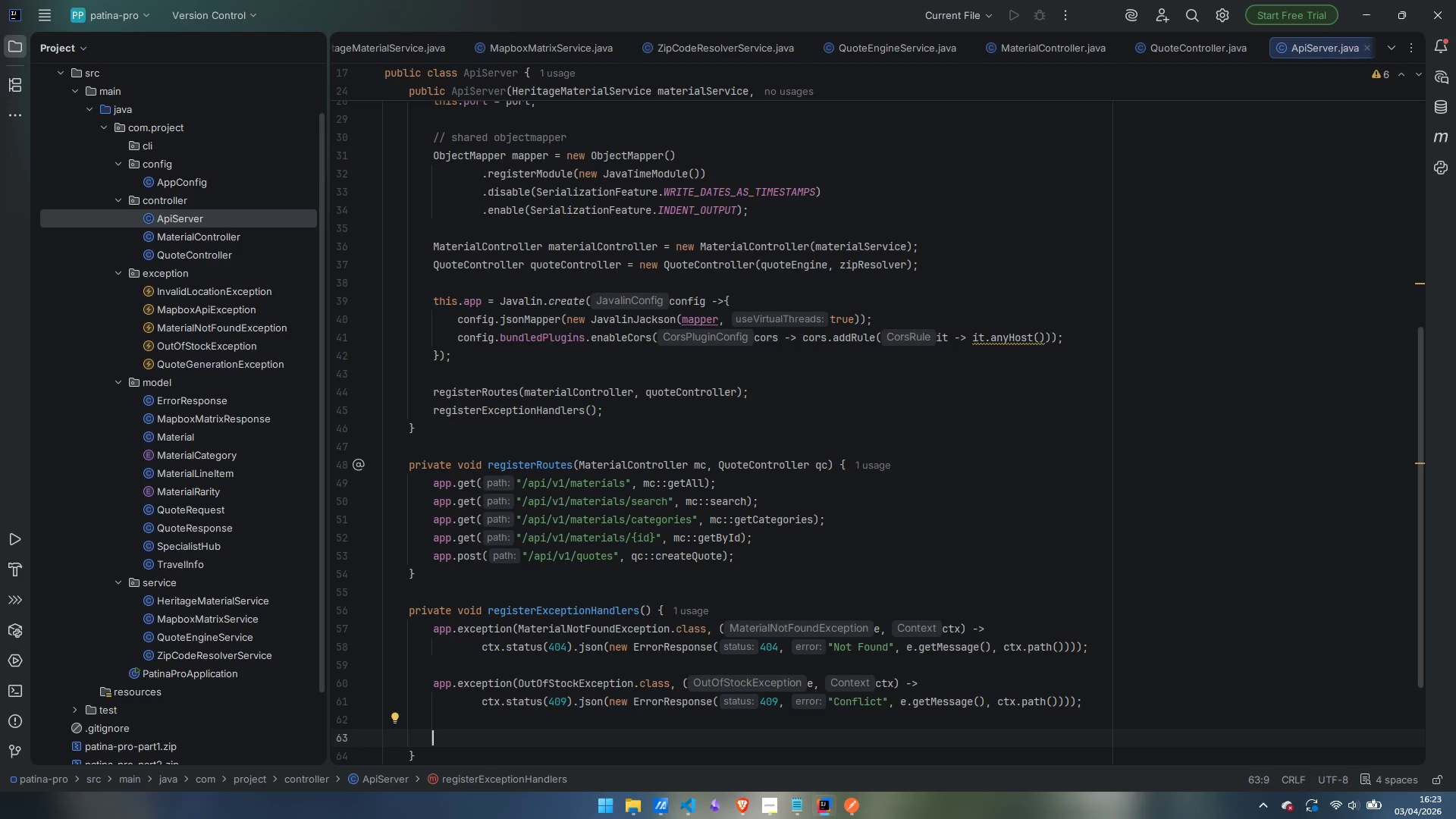 
wait(5.84)
 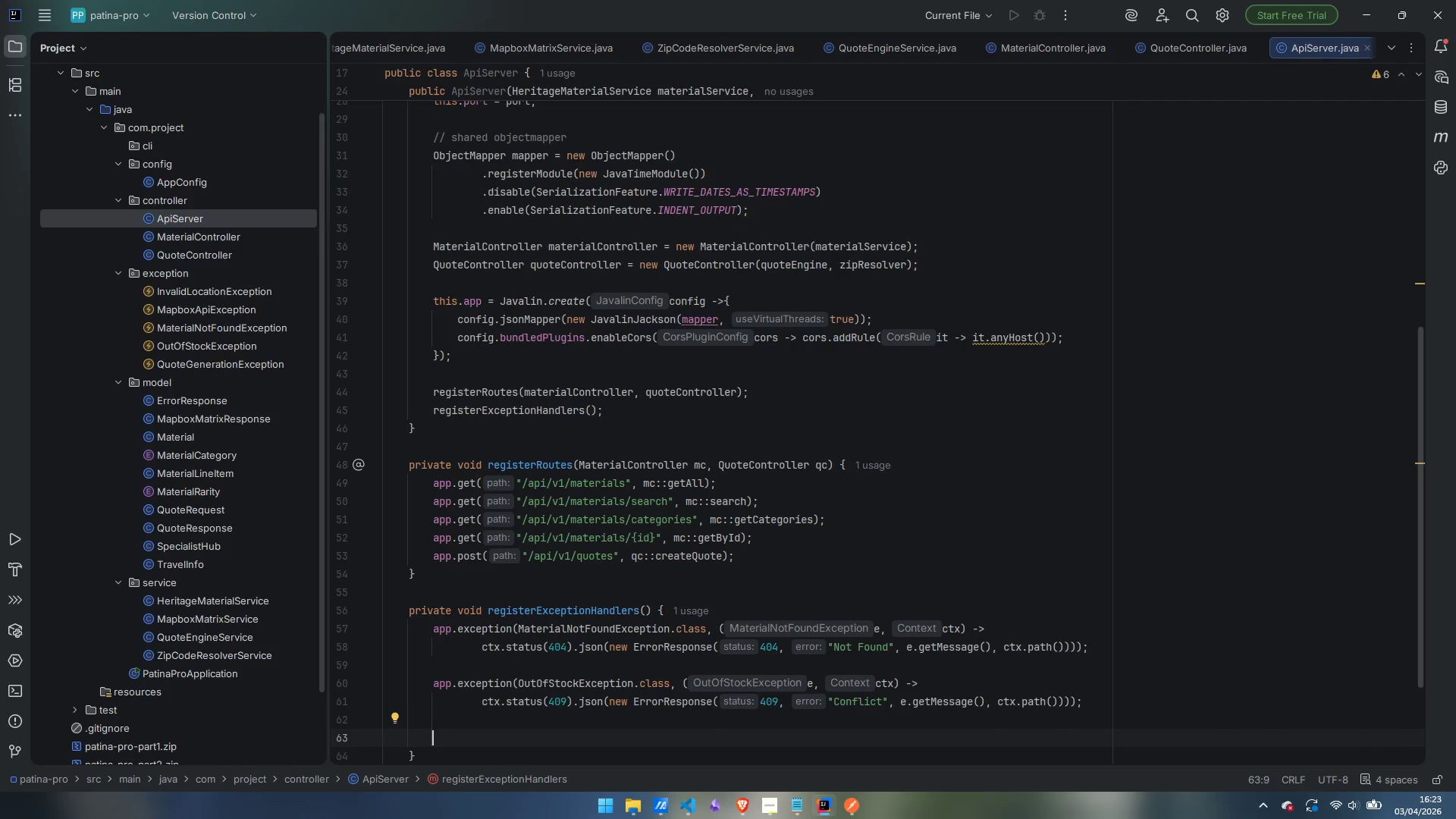 
type(app.exception)
 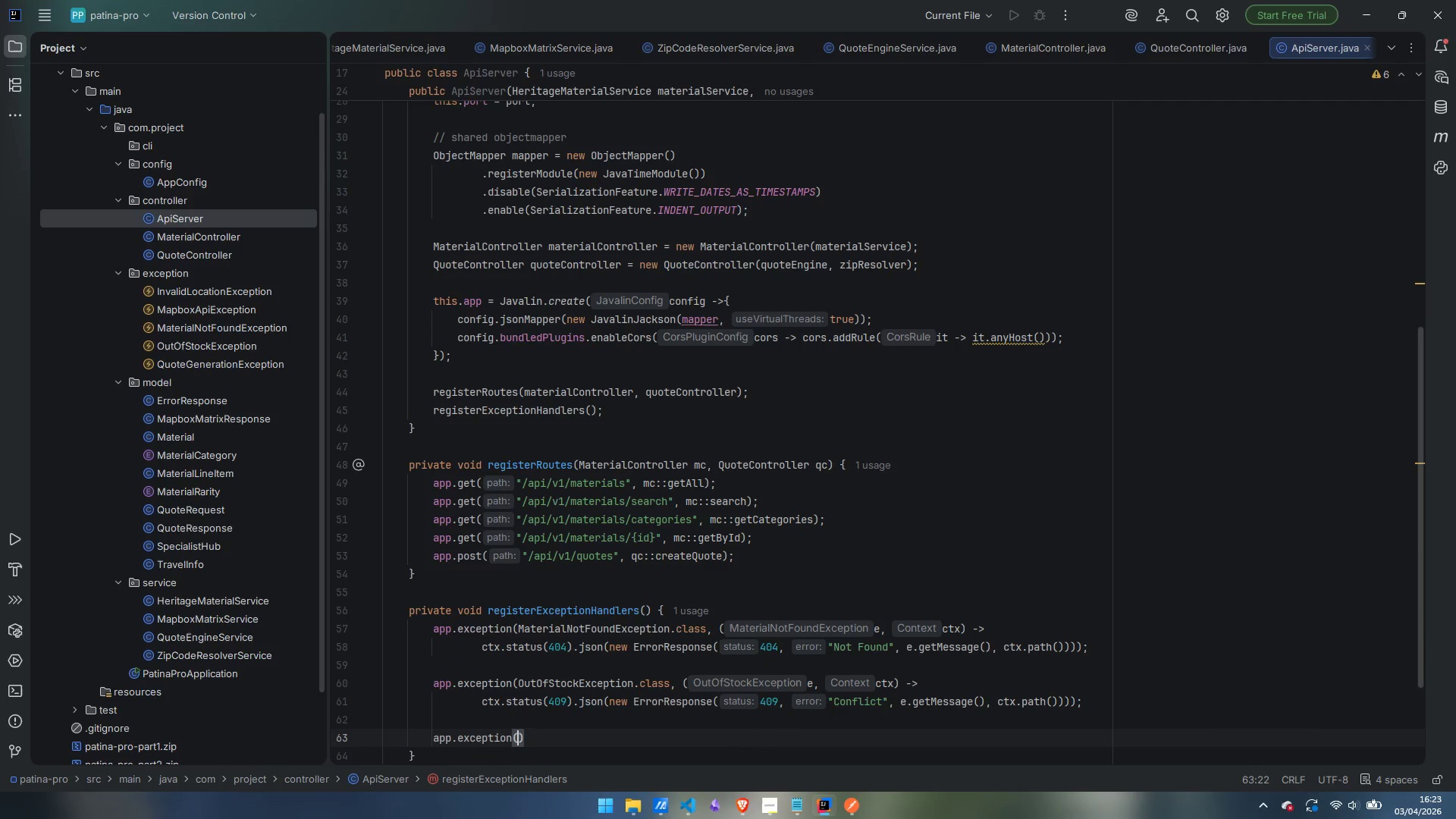 
key(Enter)
 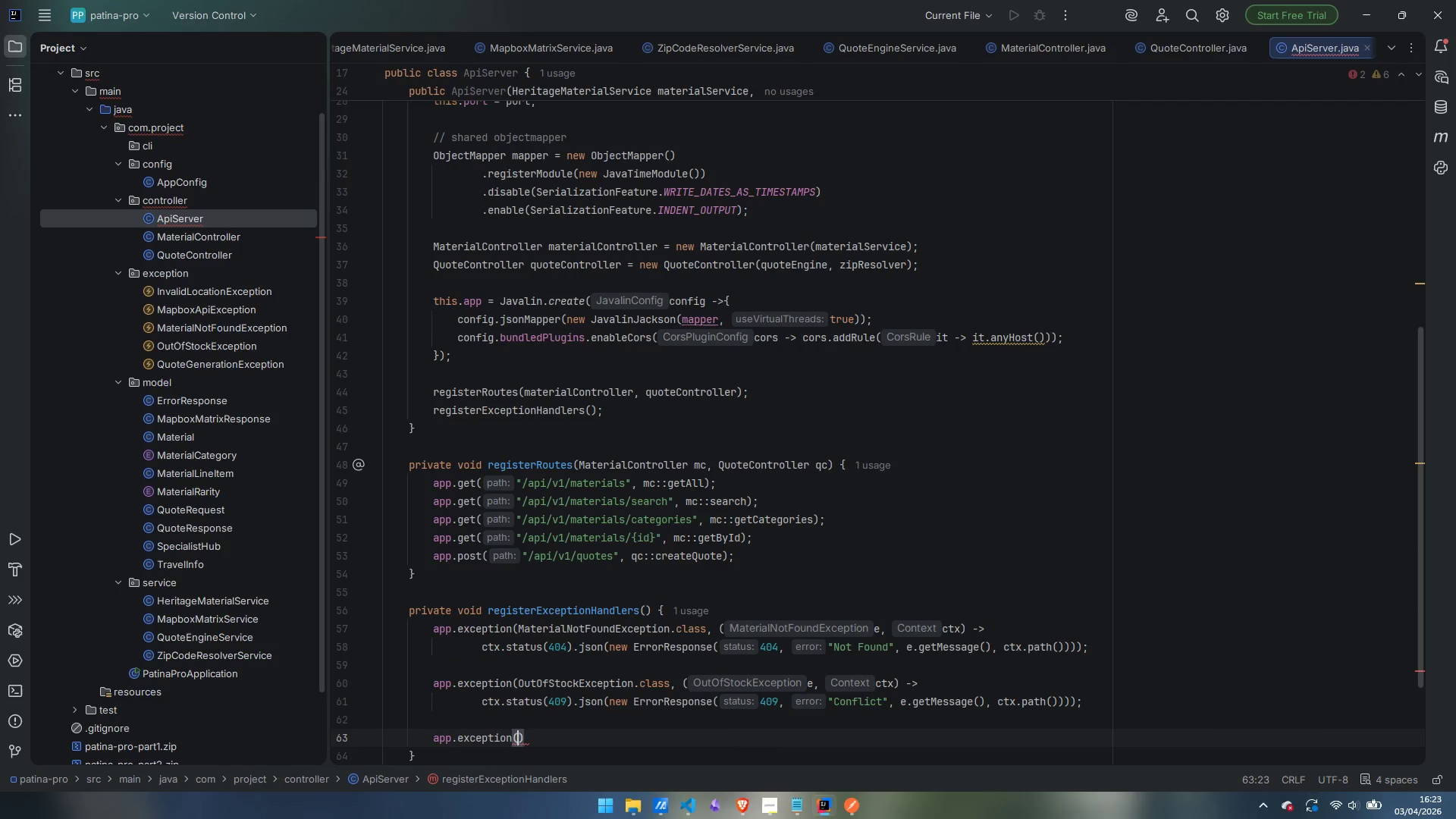 
type(InvalidLocationException.class)
 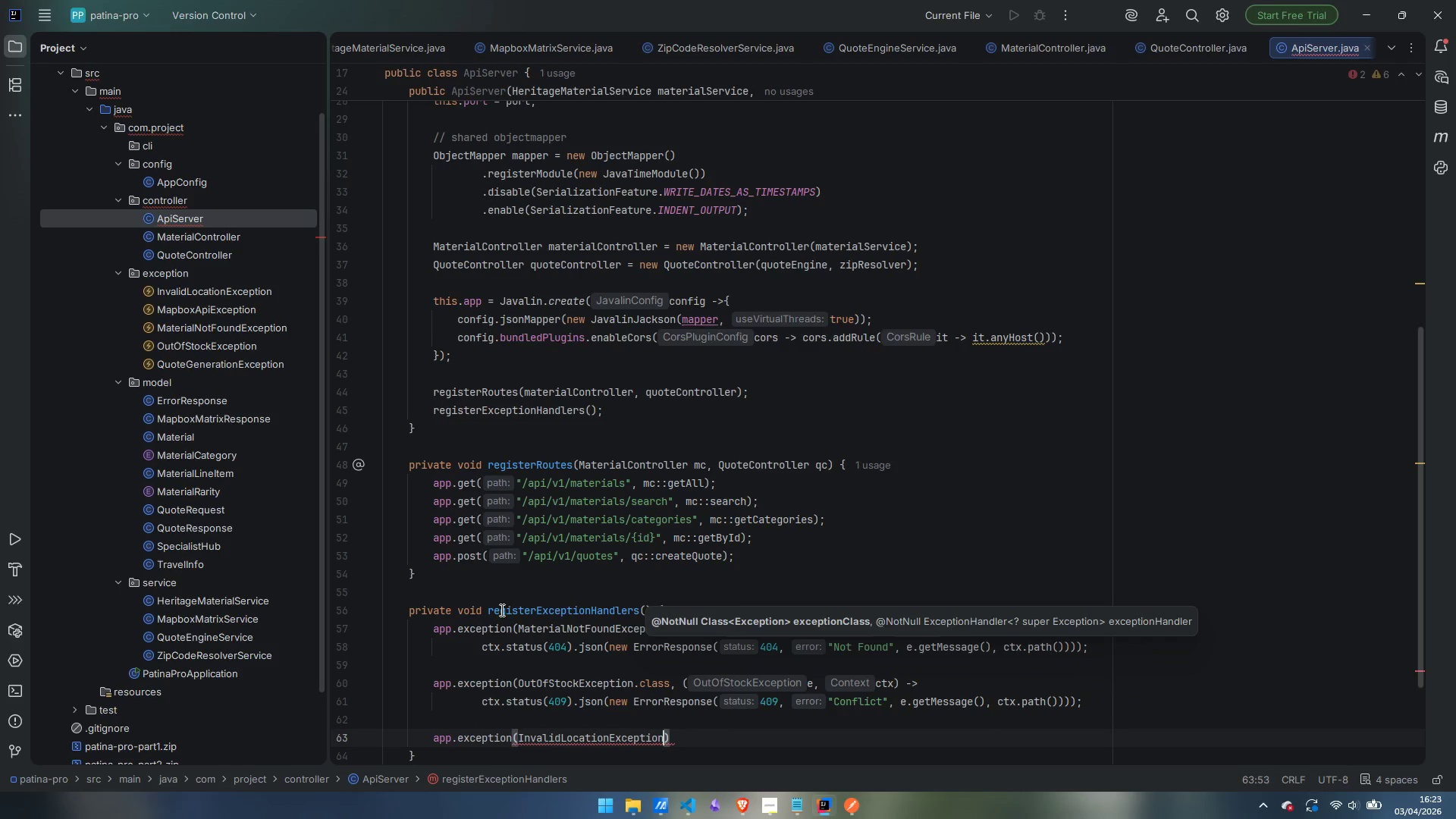 
 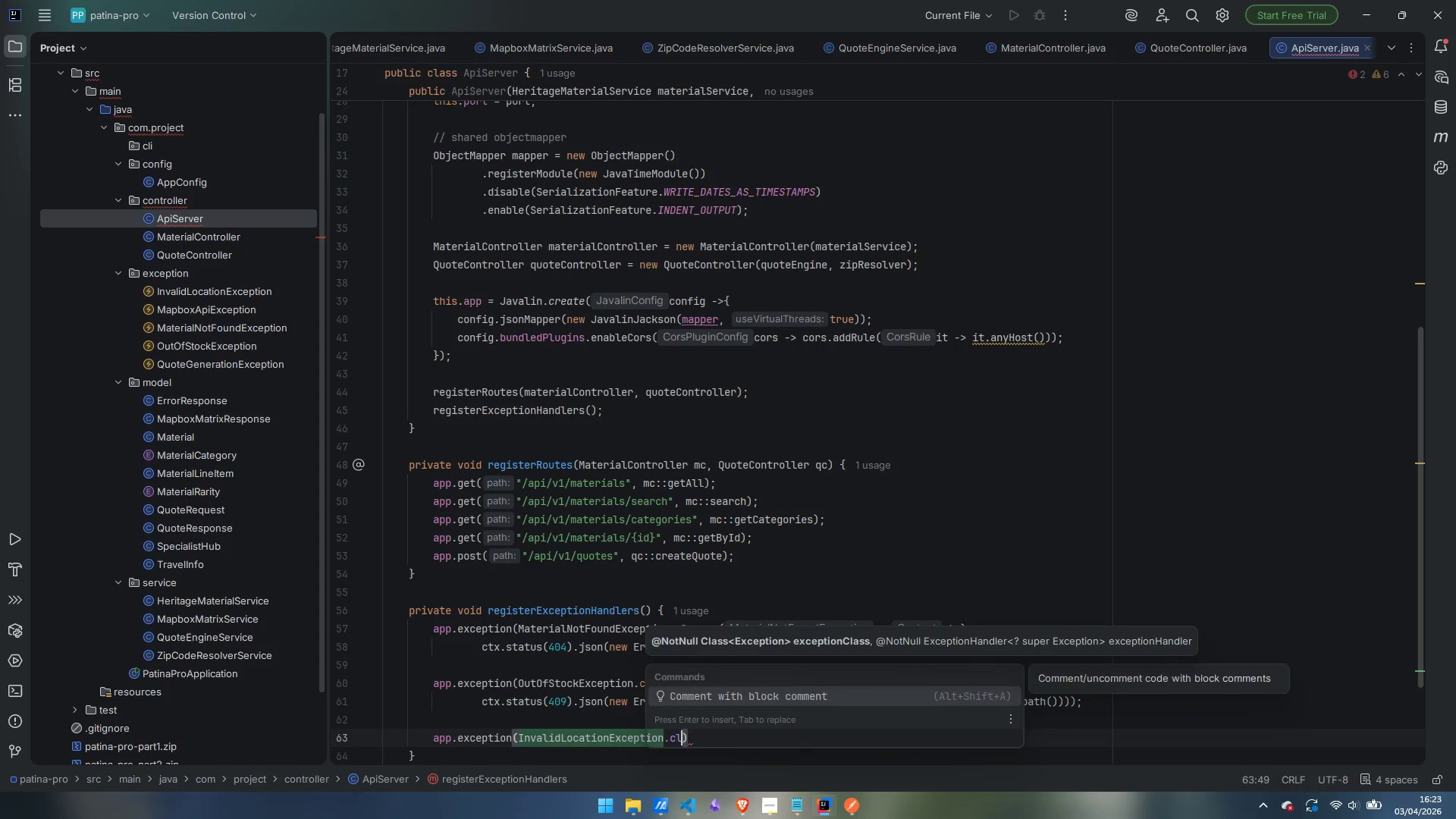 
key(Enter)
 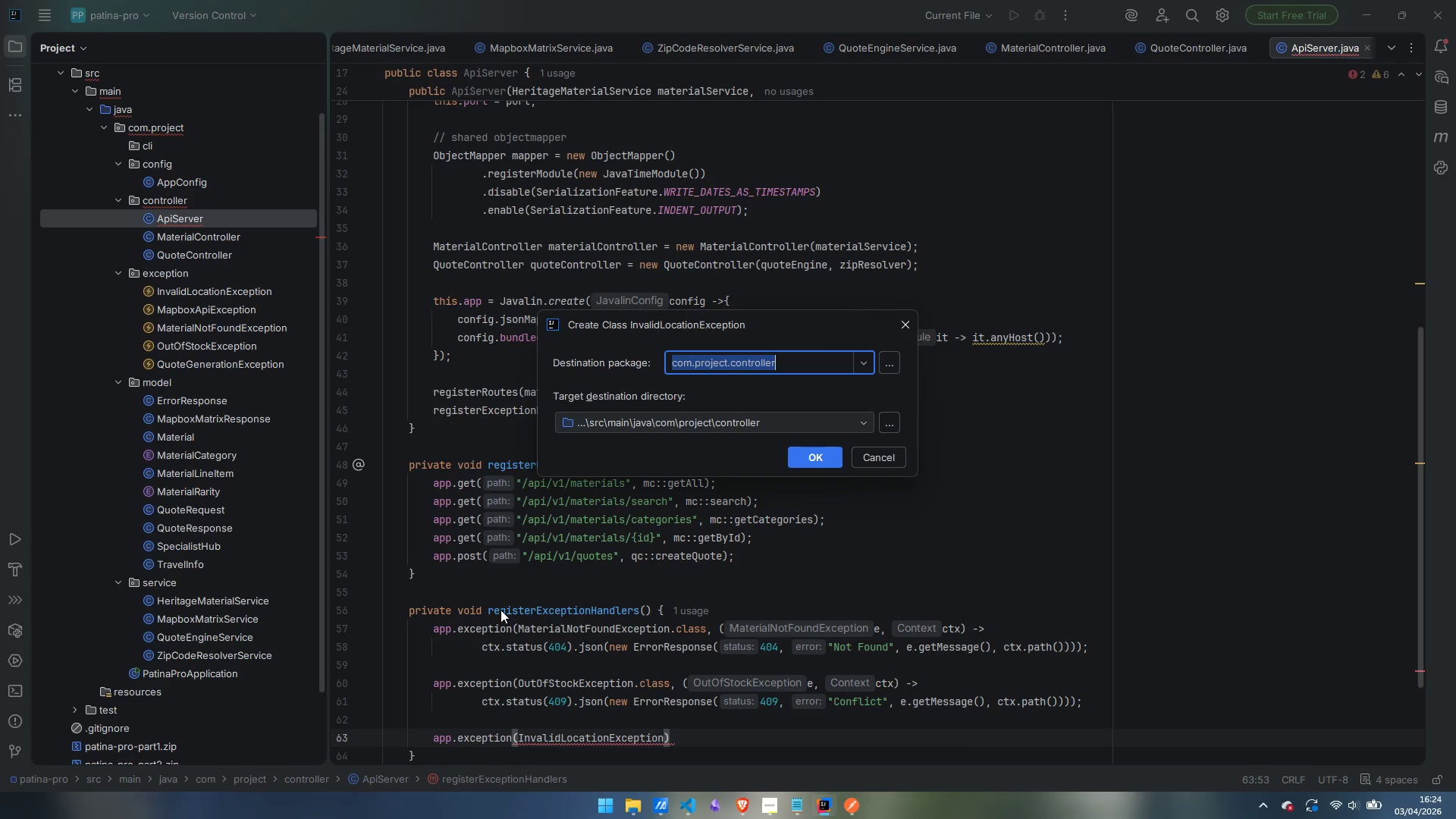 
key(Control+ControlLeft)
 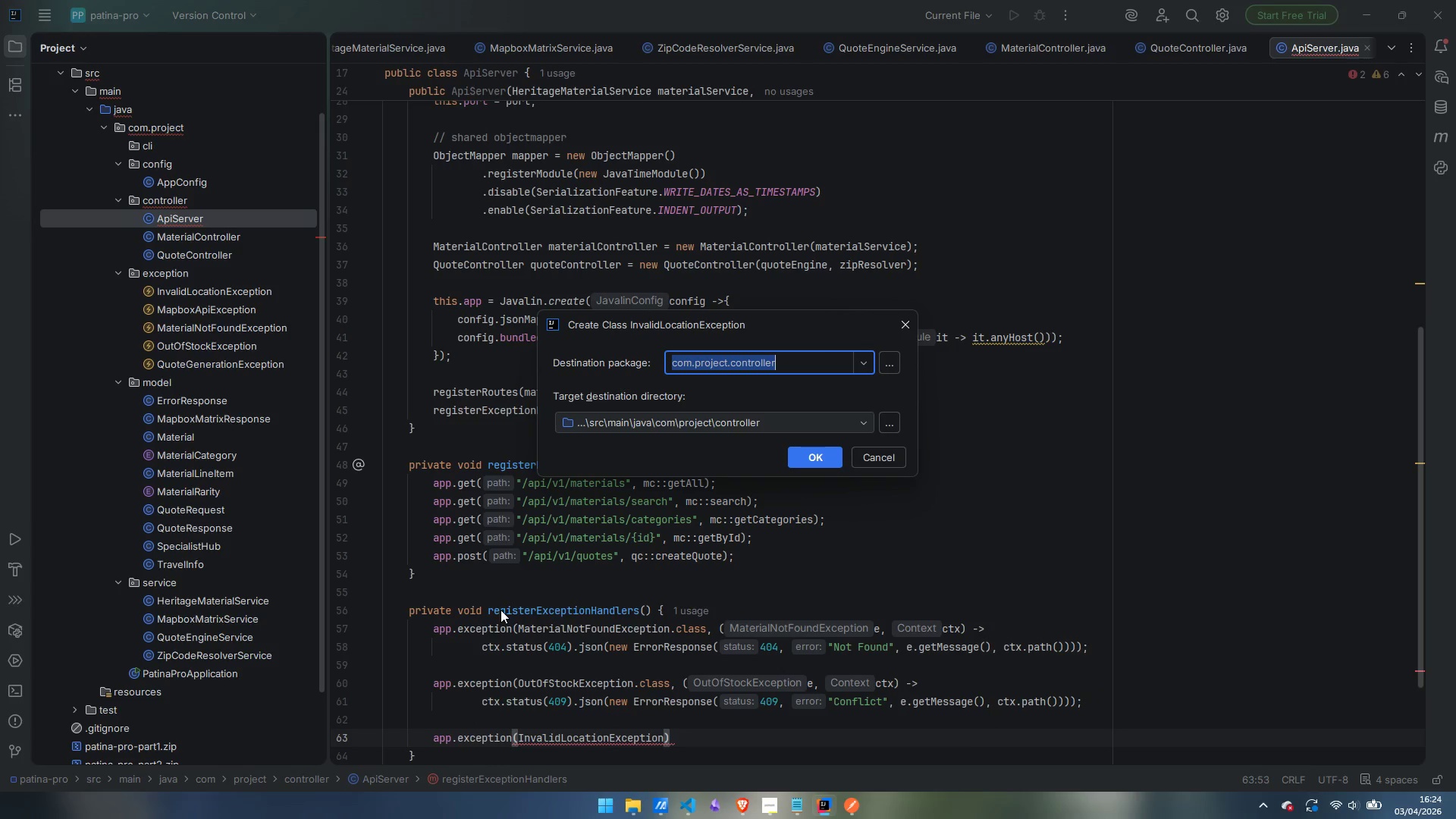 
key(Control+Z)
 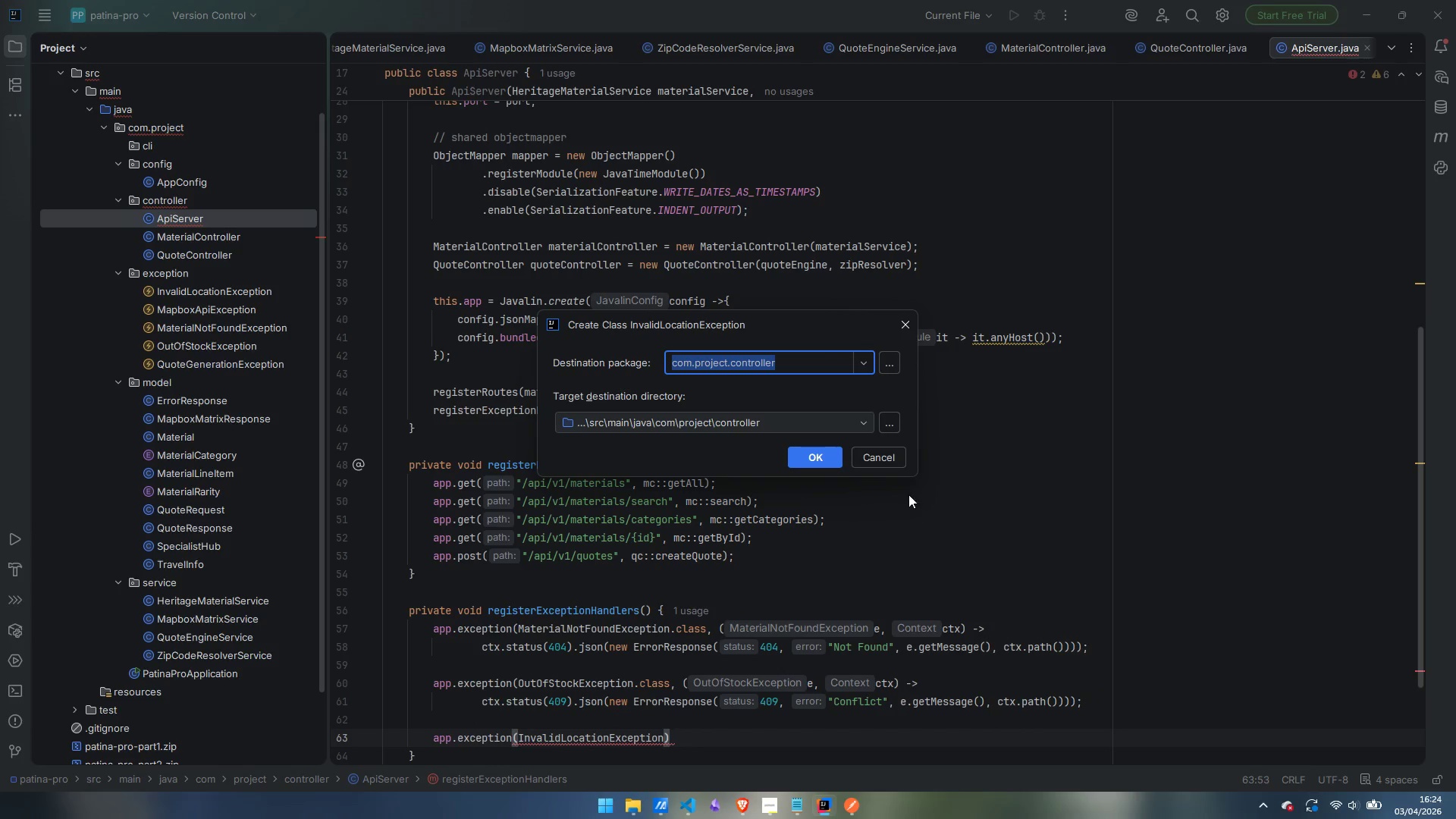 
left_click([896, 456])
 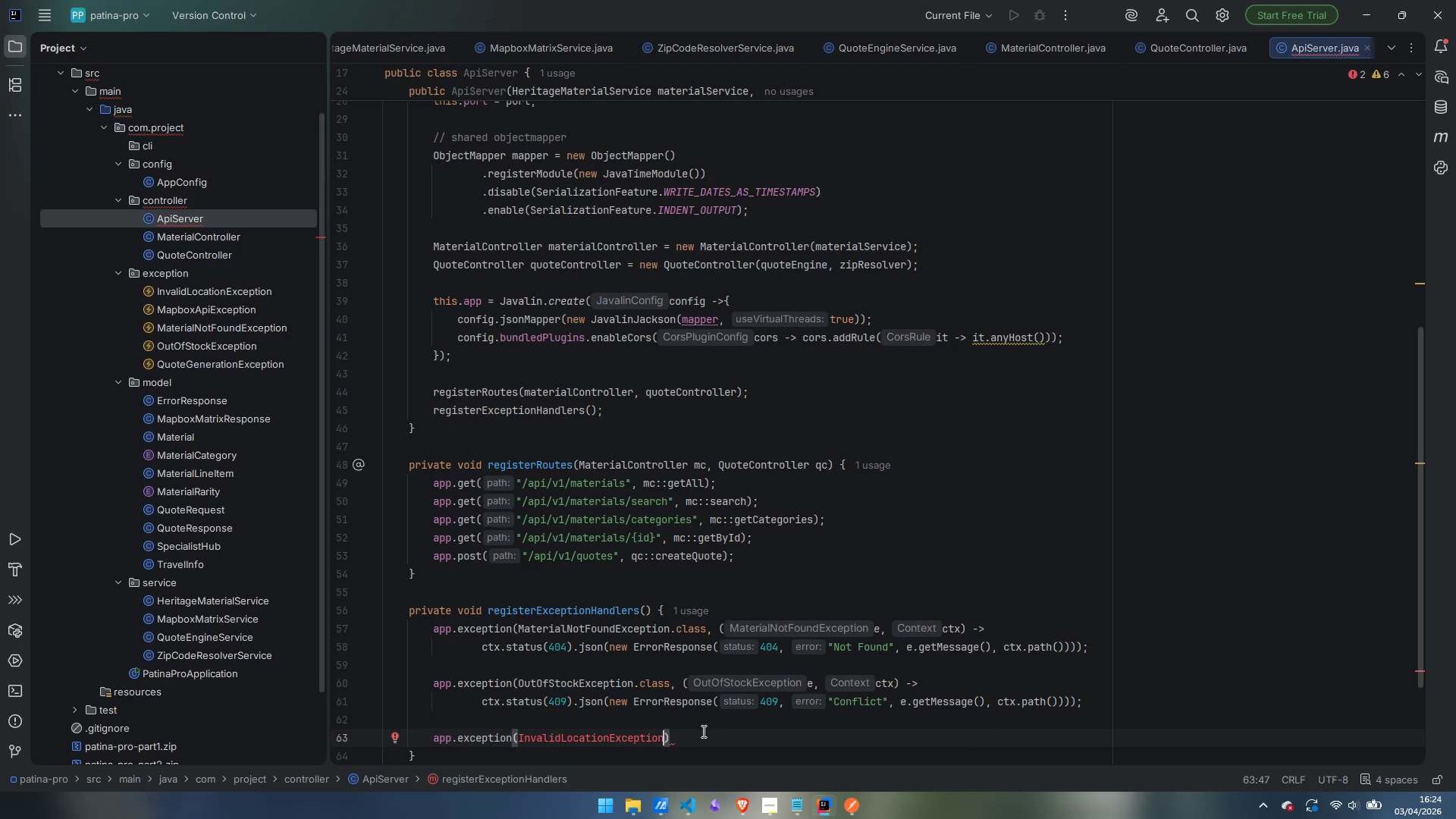 
wait(6.17)
 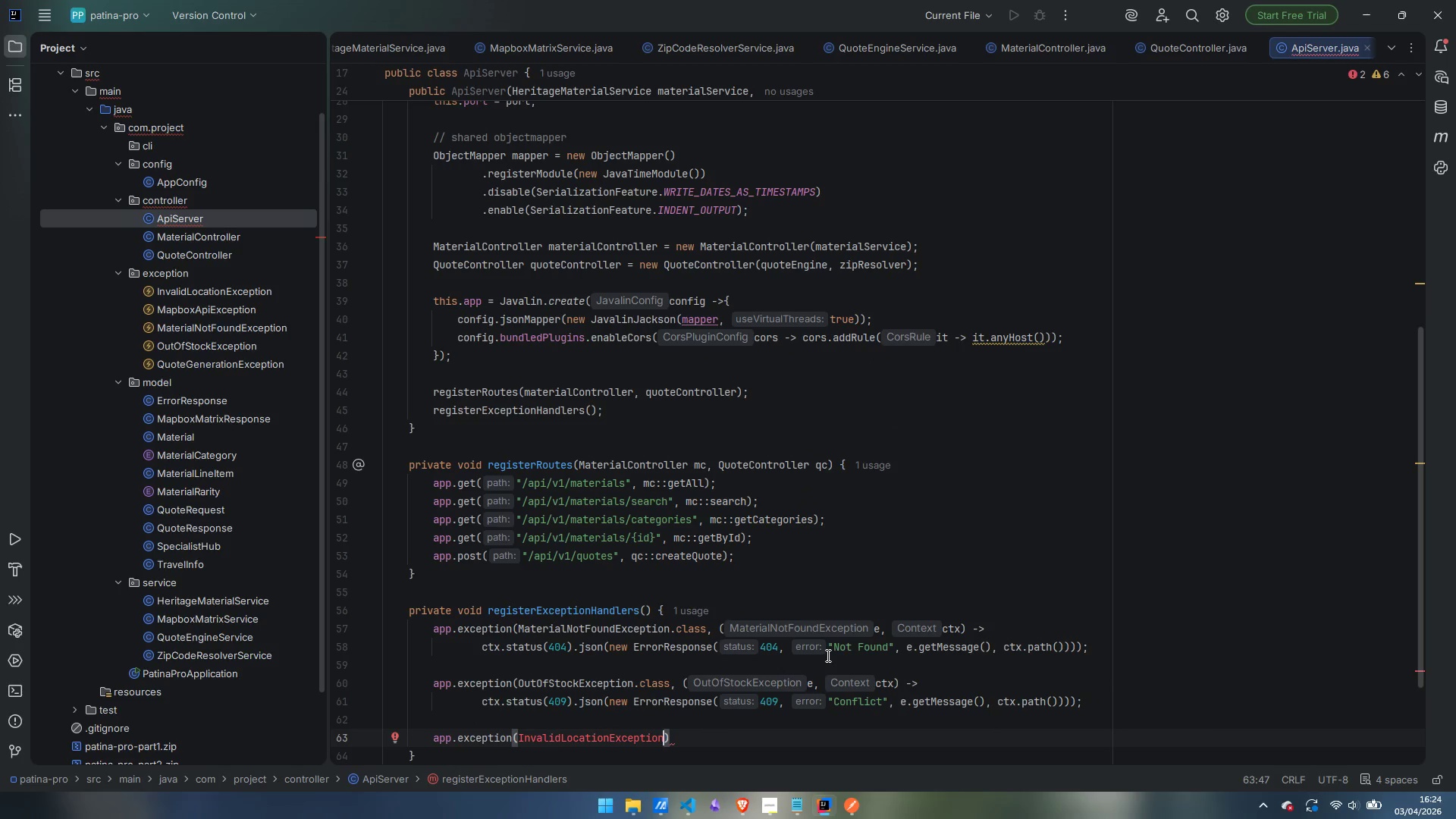 
key(Backspace)
 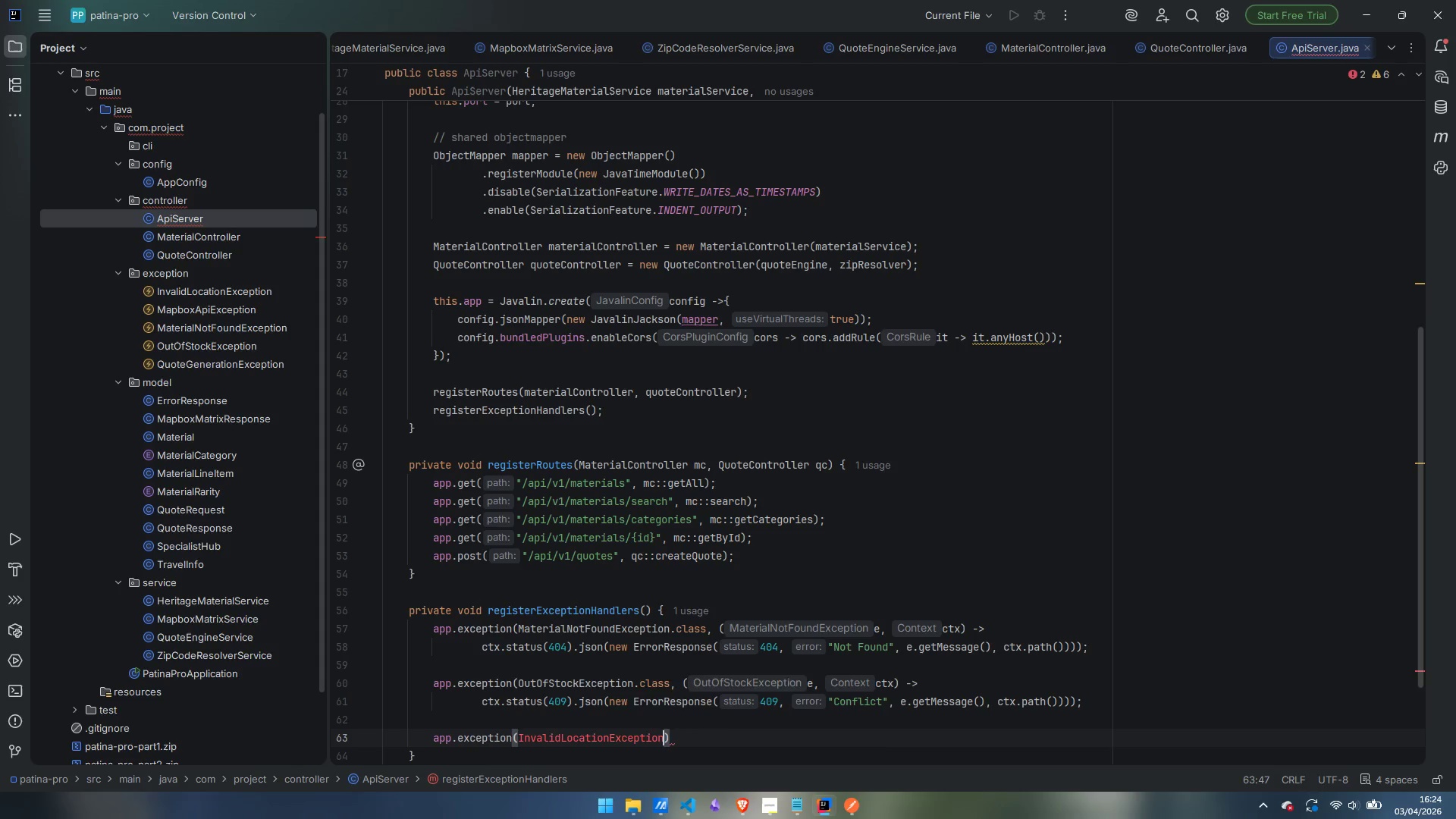 
key(N)
 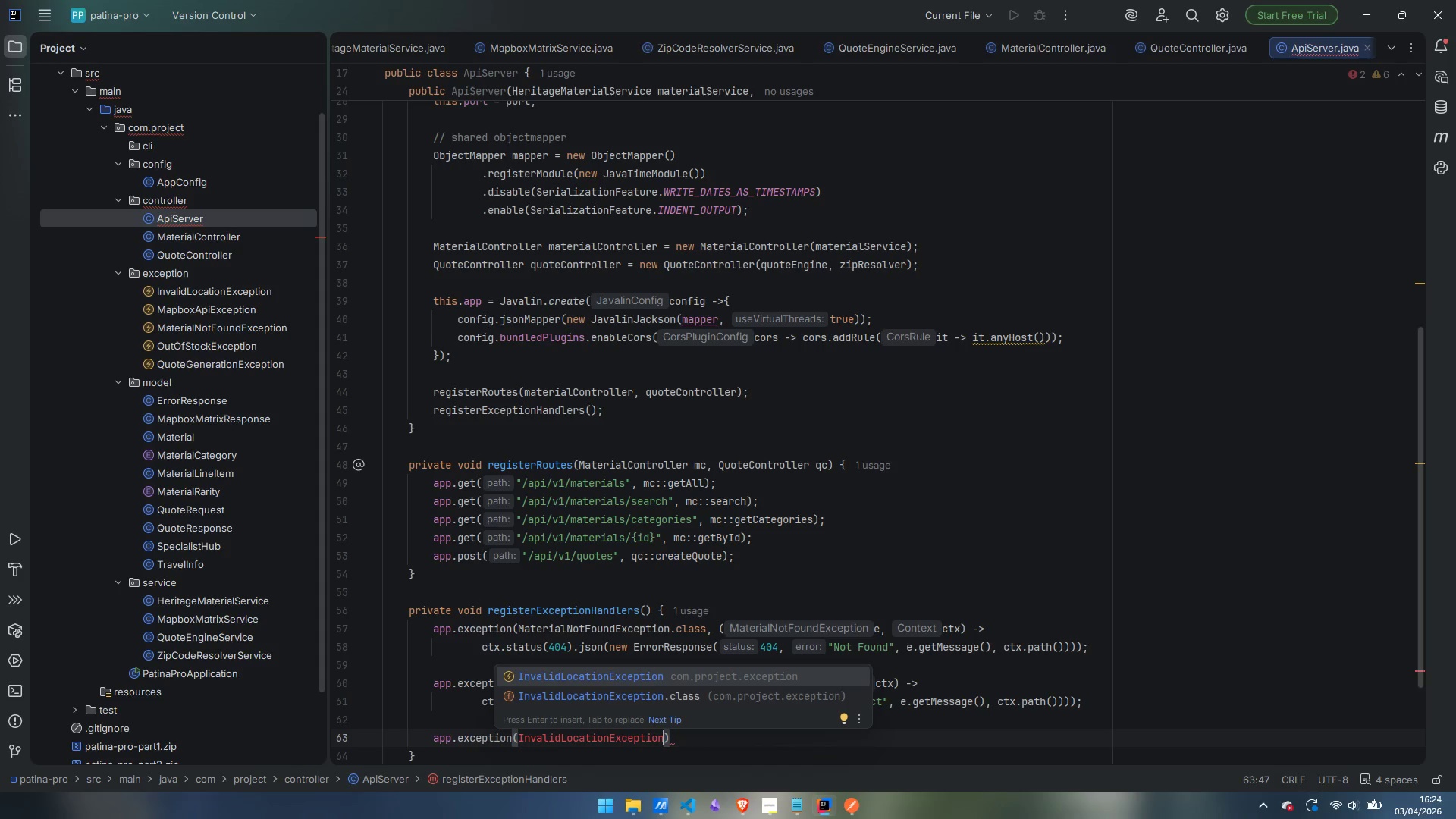 
key(Enter)
 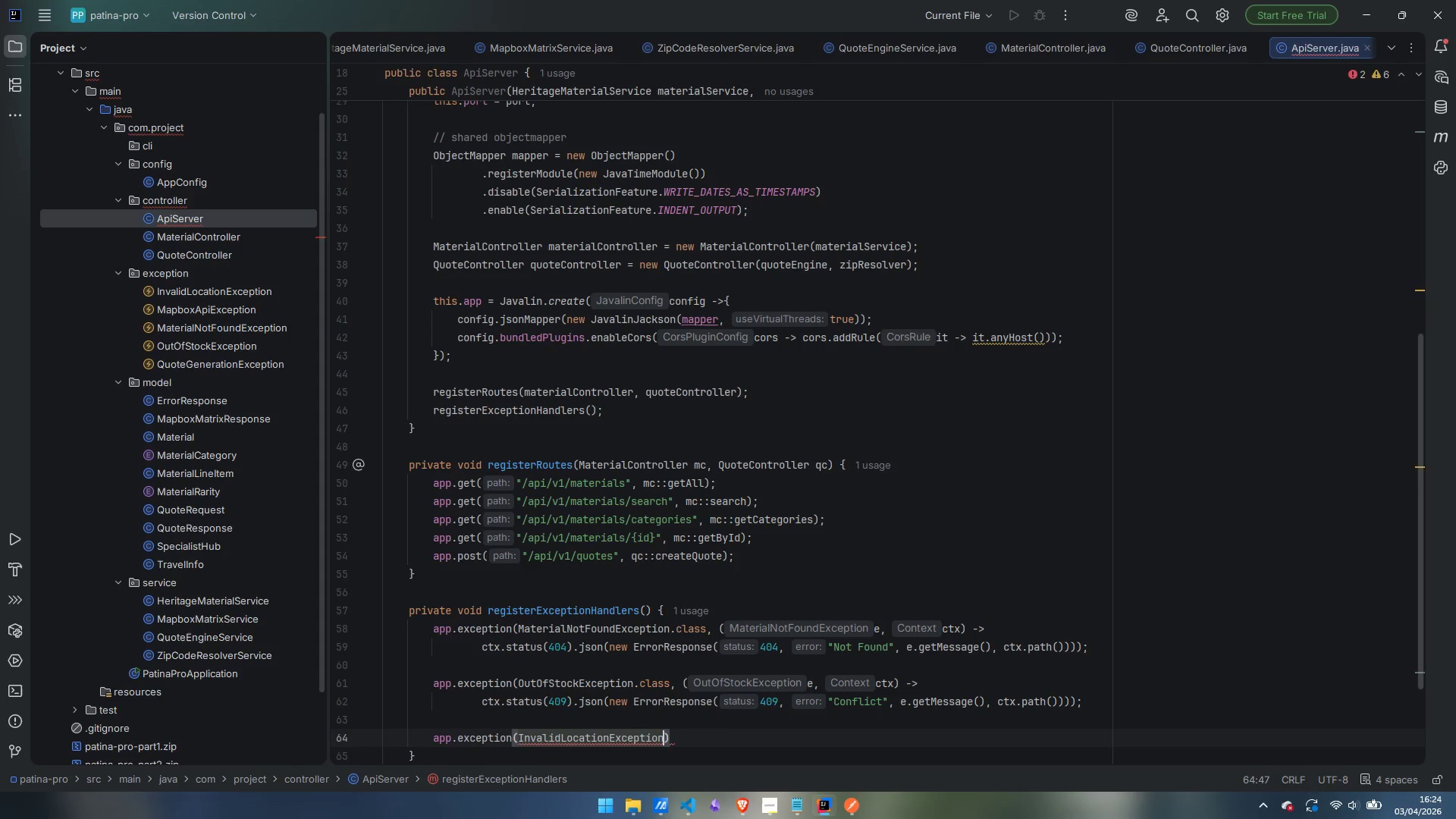 
type(.class, (e, ctx)
 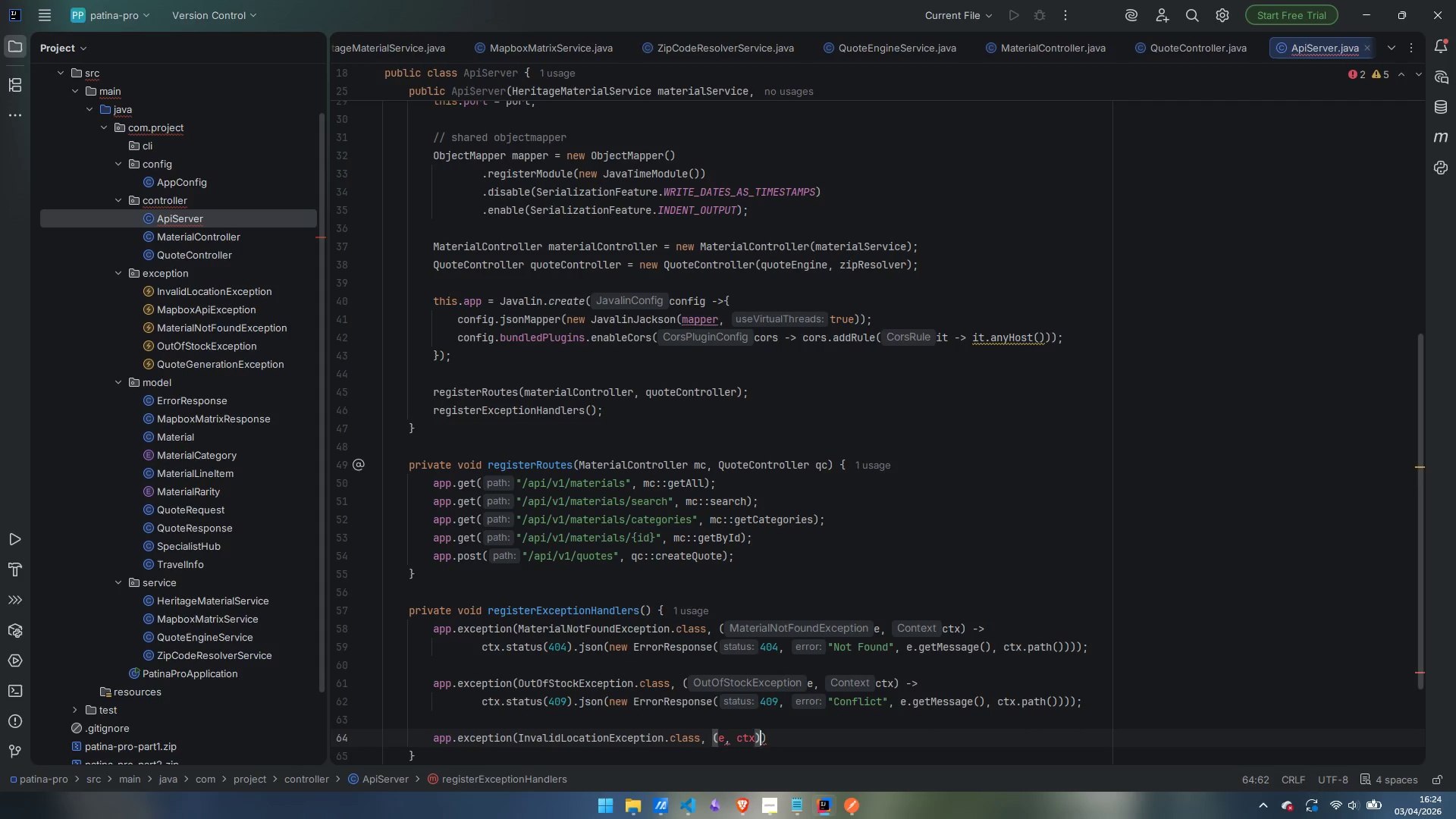 
 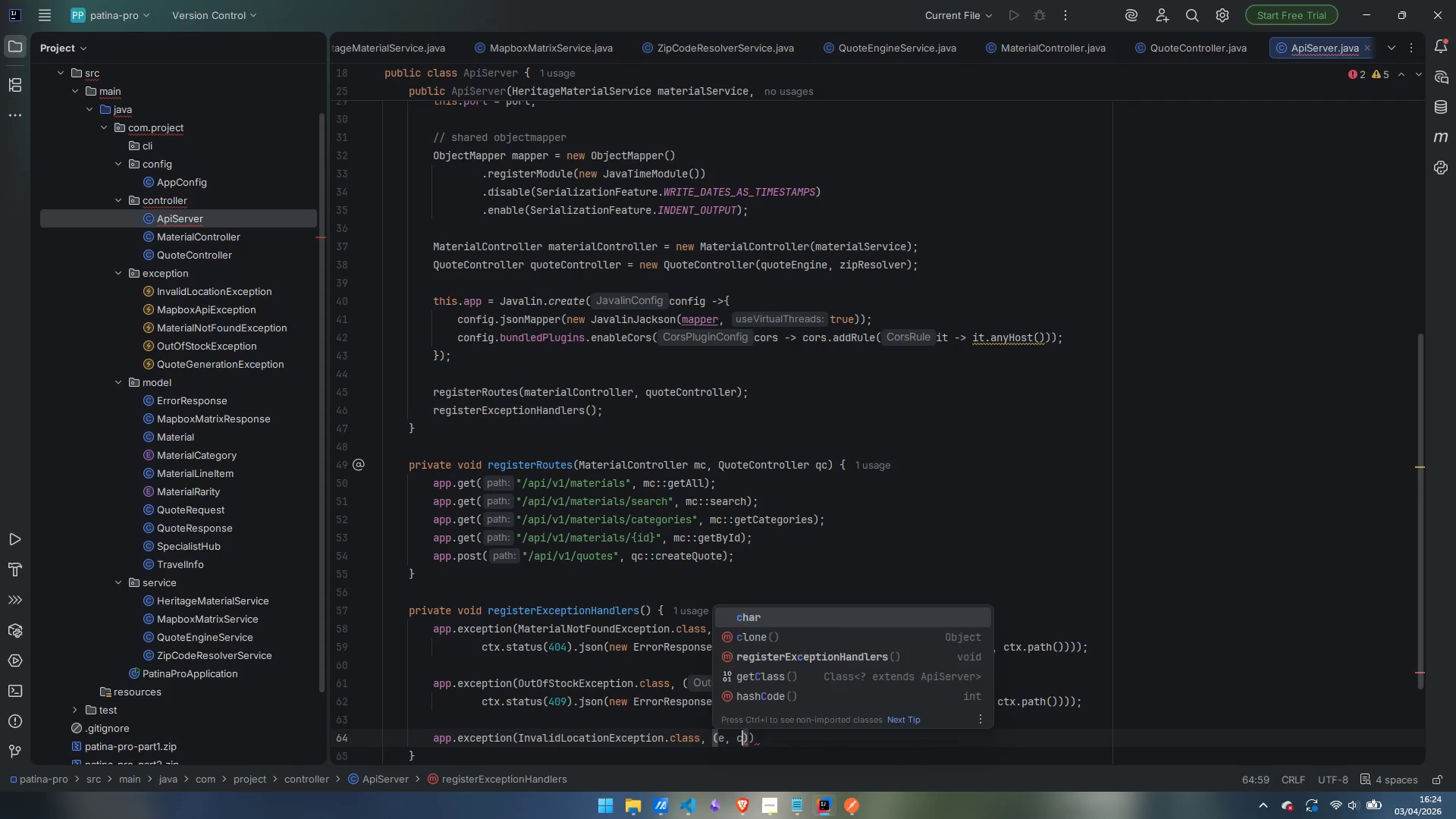 
key(ArrowRight)
 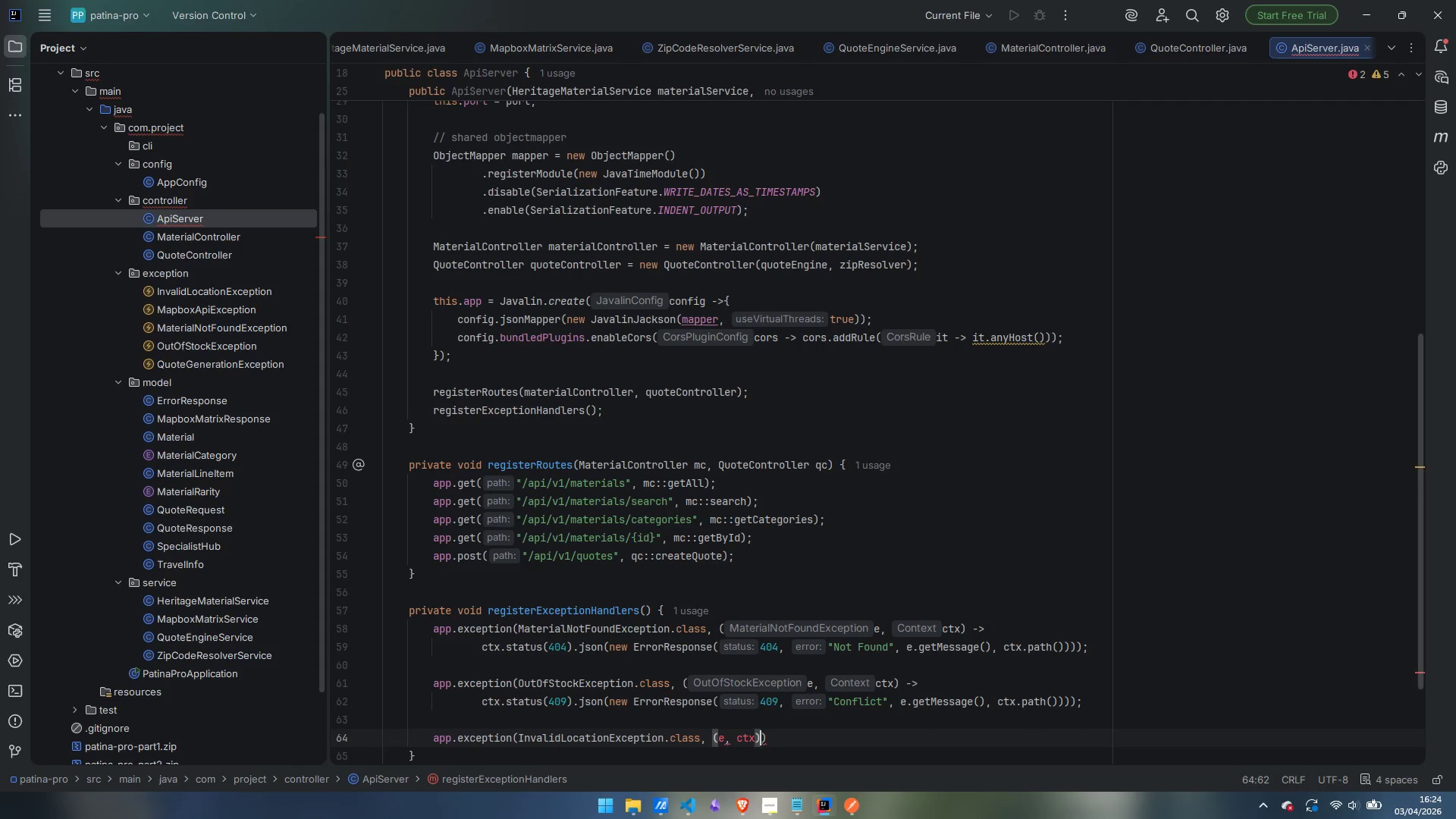 
key(Space)
 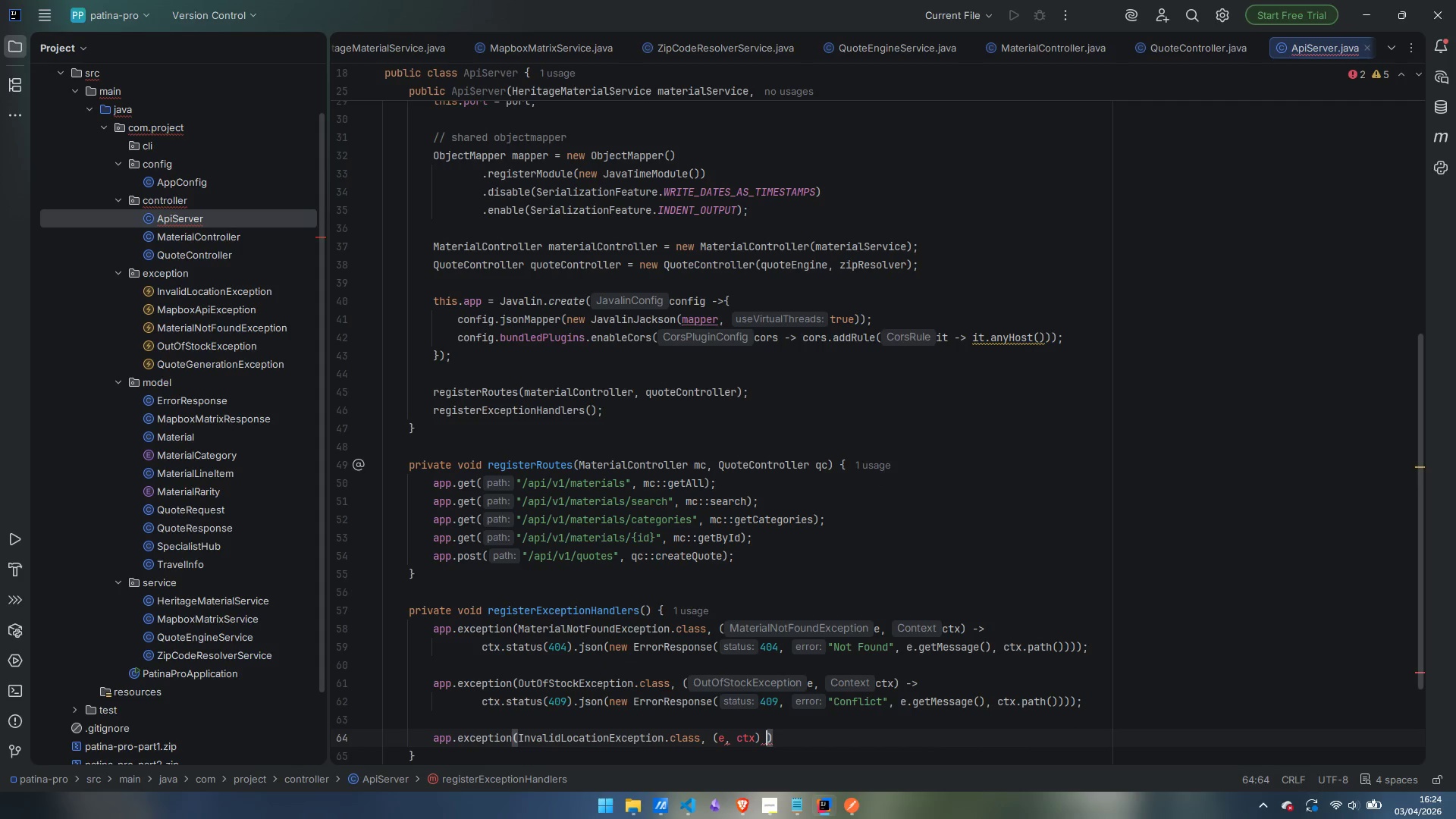 
key(Minus)
 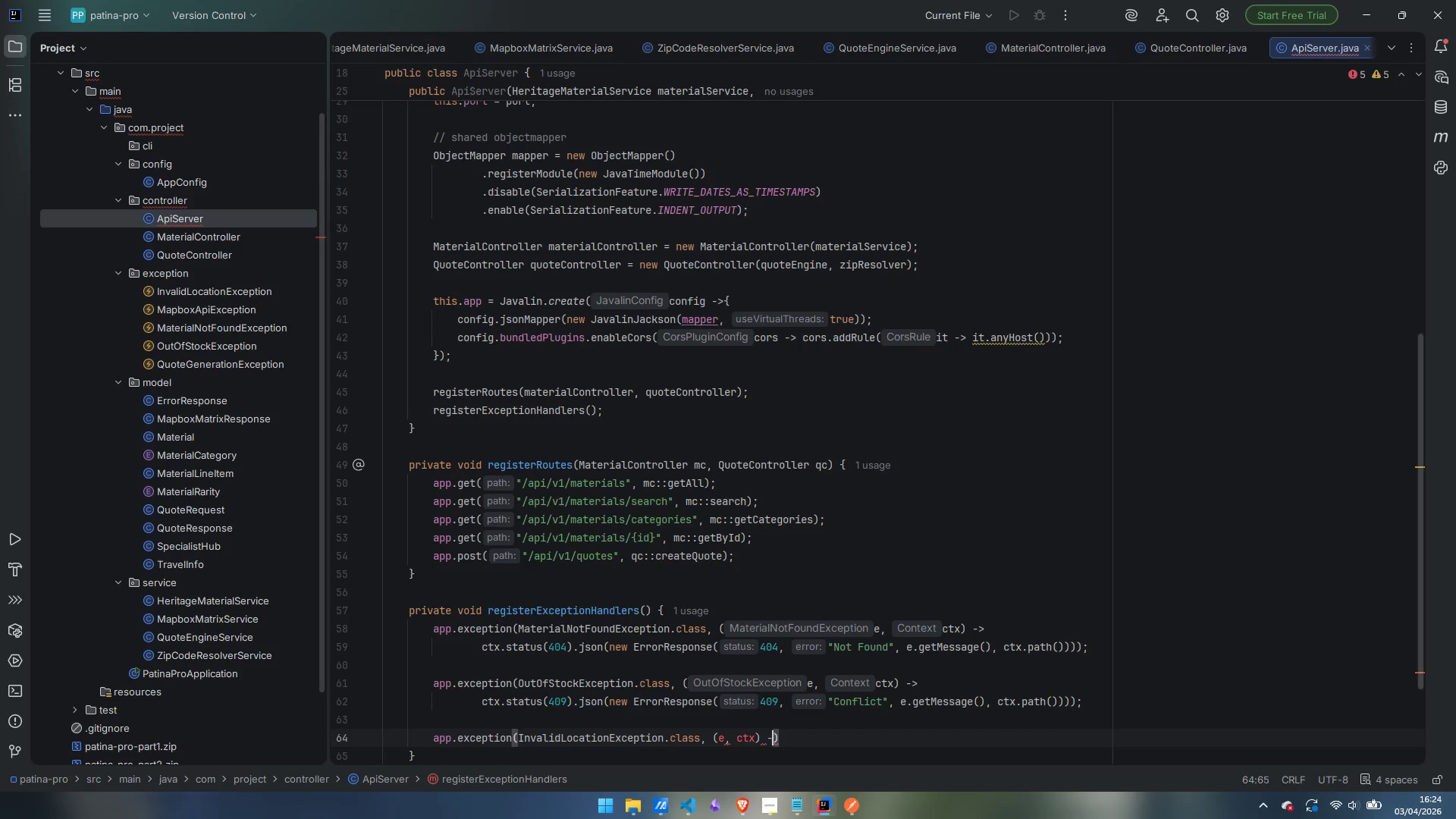 
key(Shift+Period)
 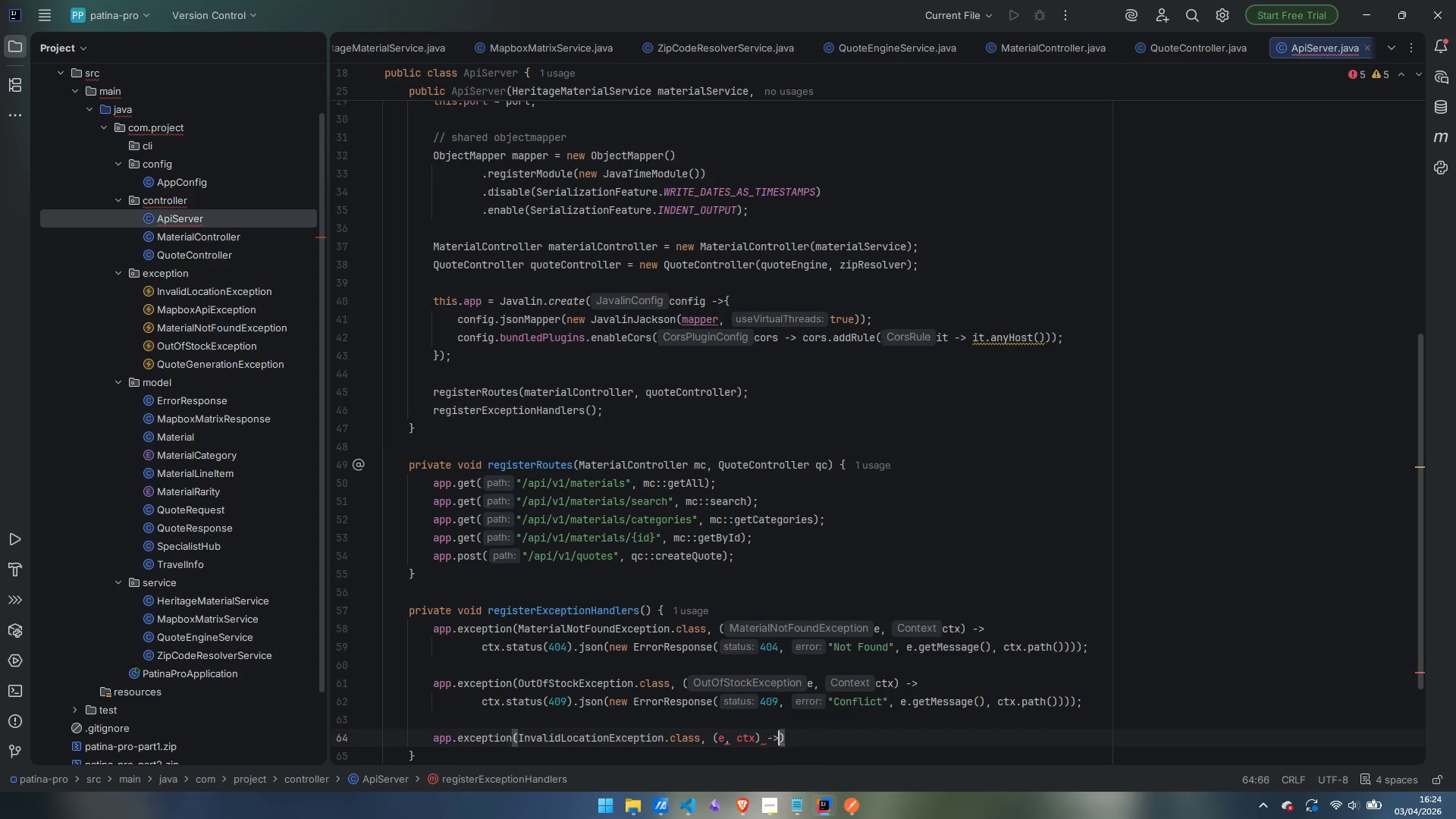 
key(Enter)
 